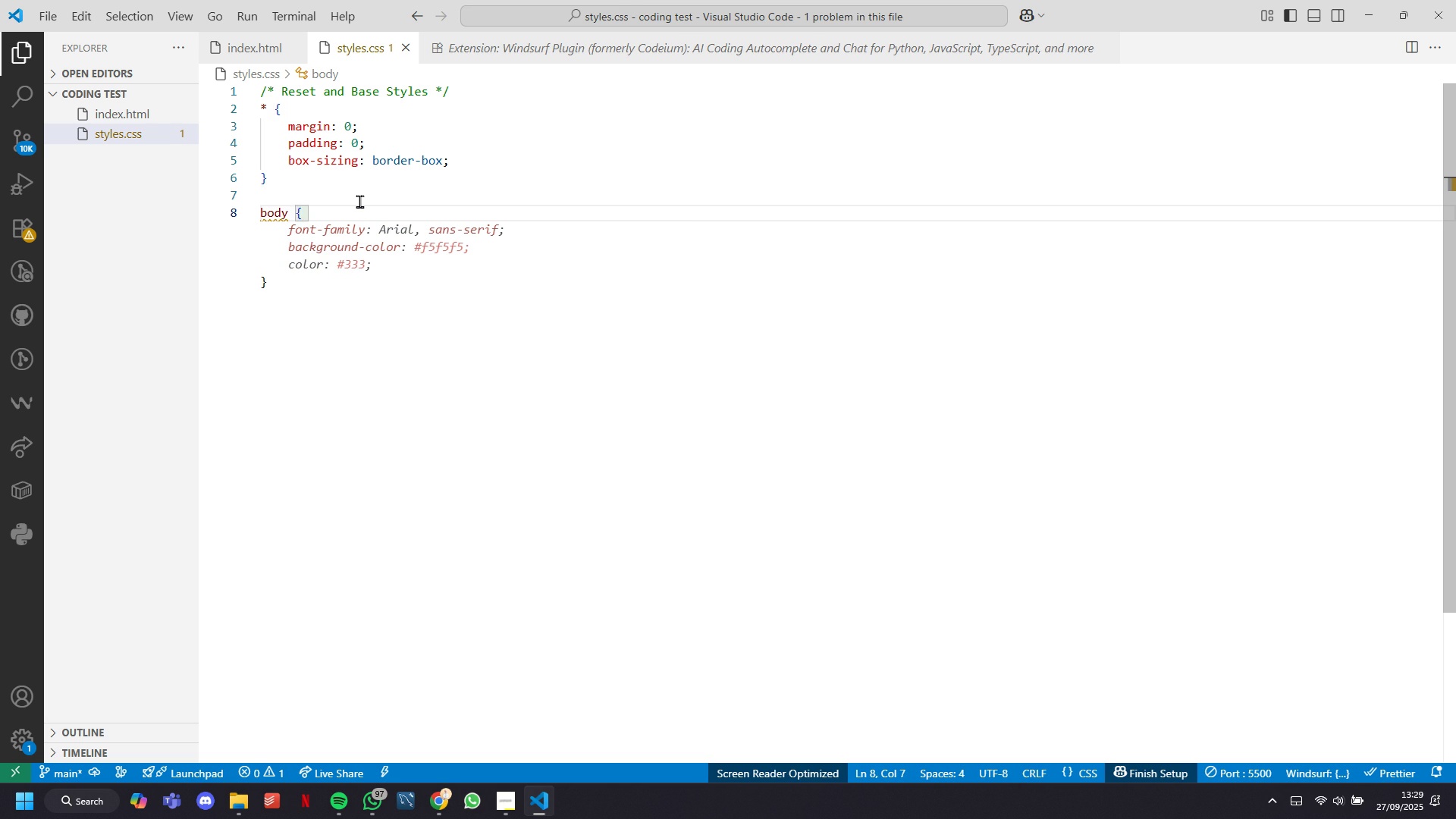 
key(ArrowRight)
 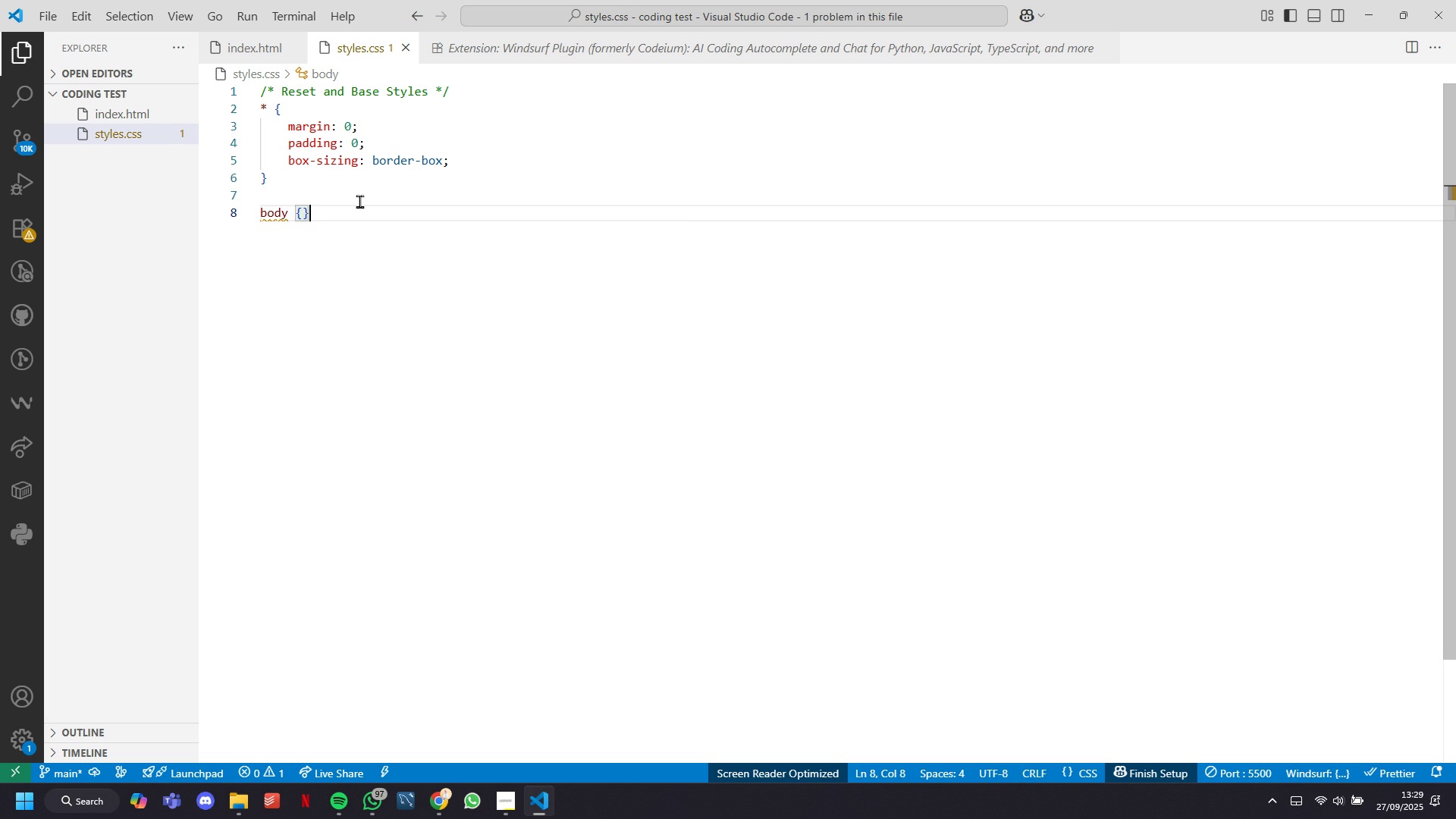 
key(ArrowLeft)
 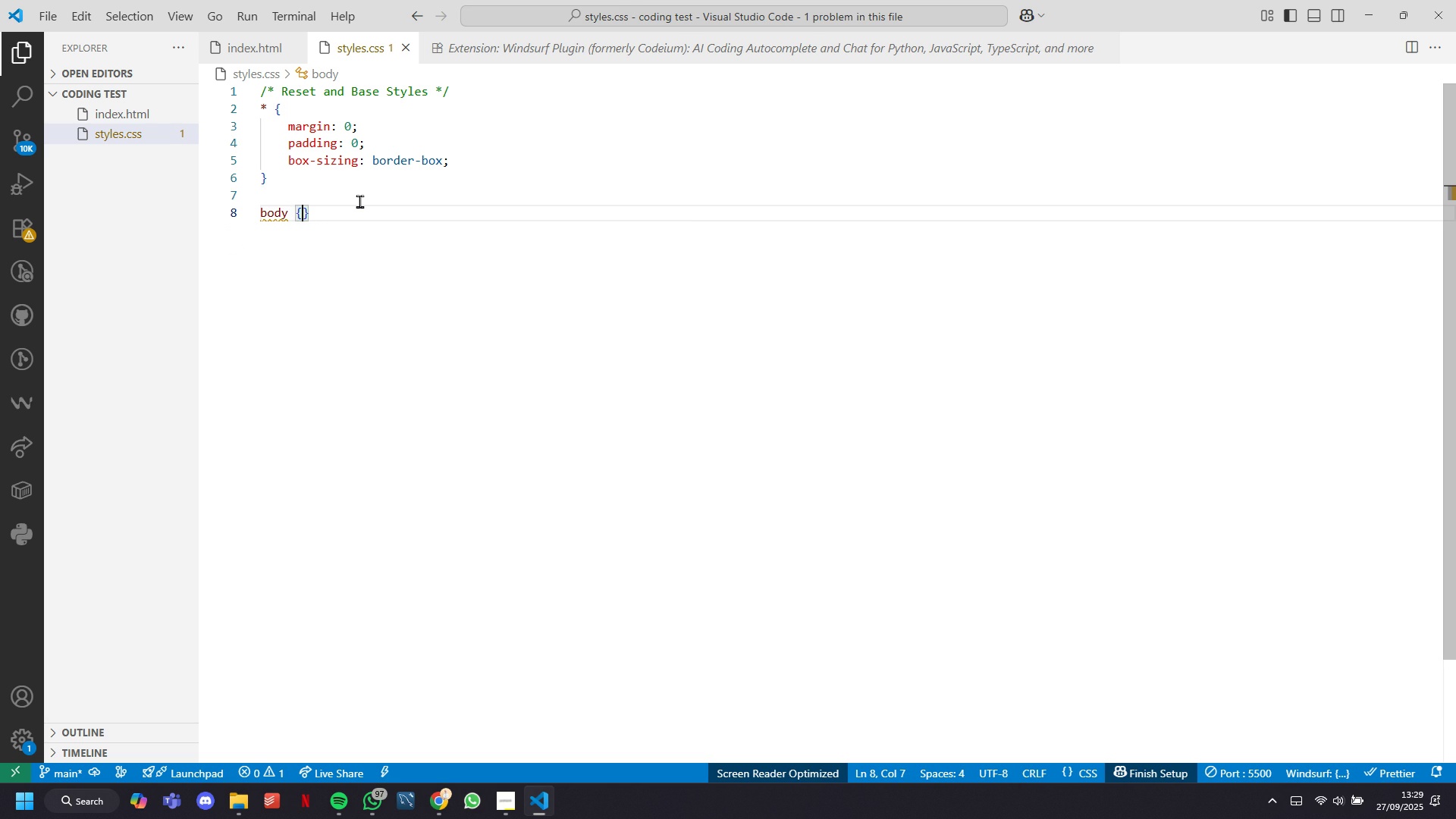 
key(Enter)
 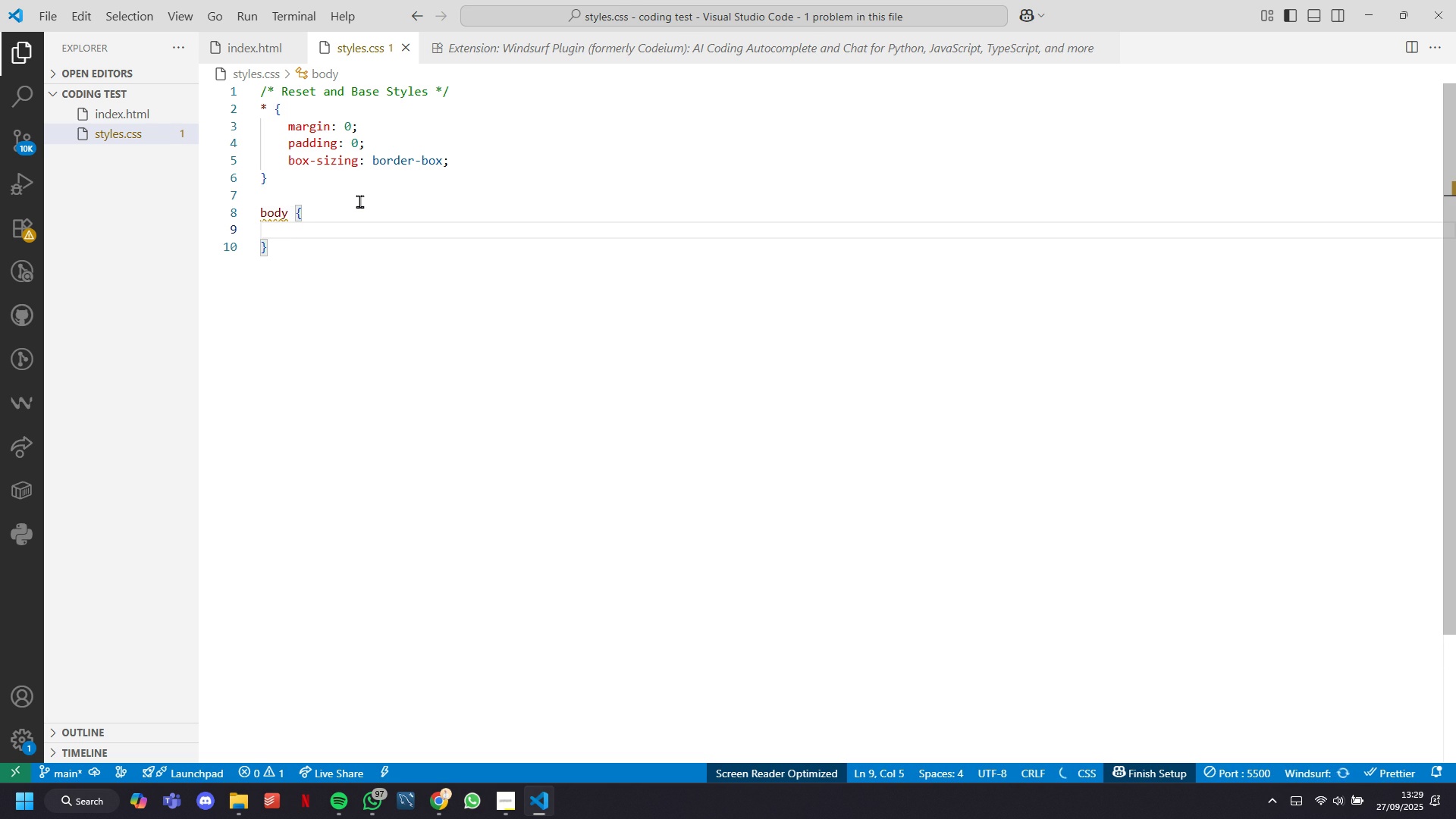 
type(font-fa)
key(Tab)
type(Arial, sans-serif)
 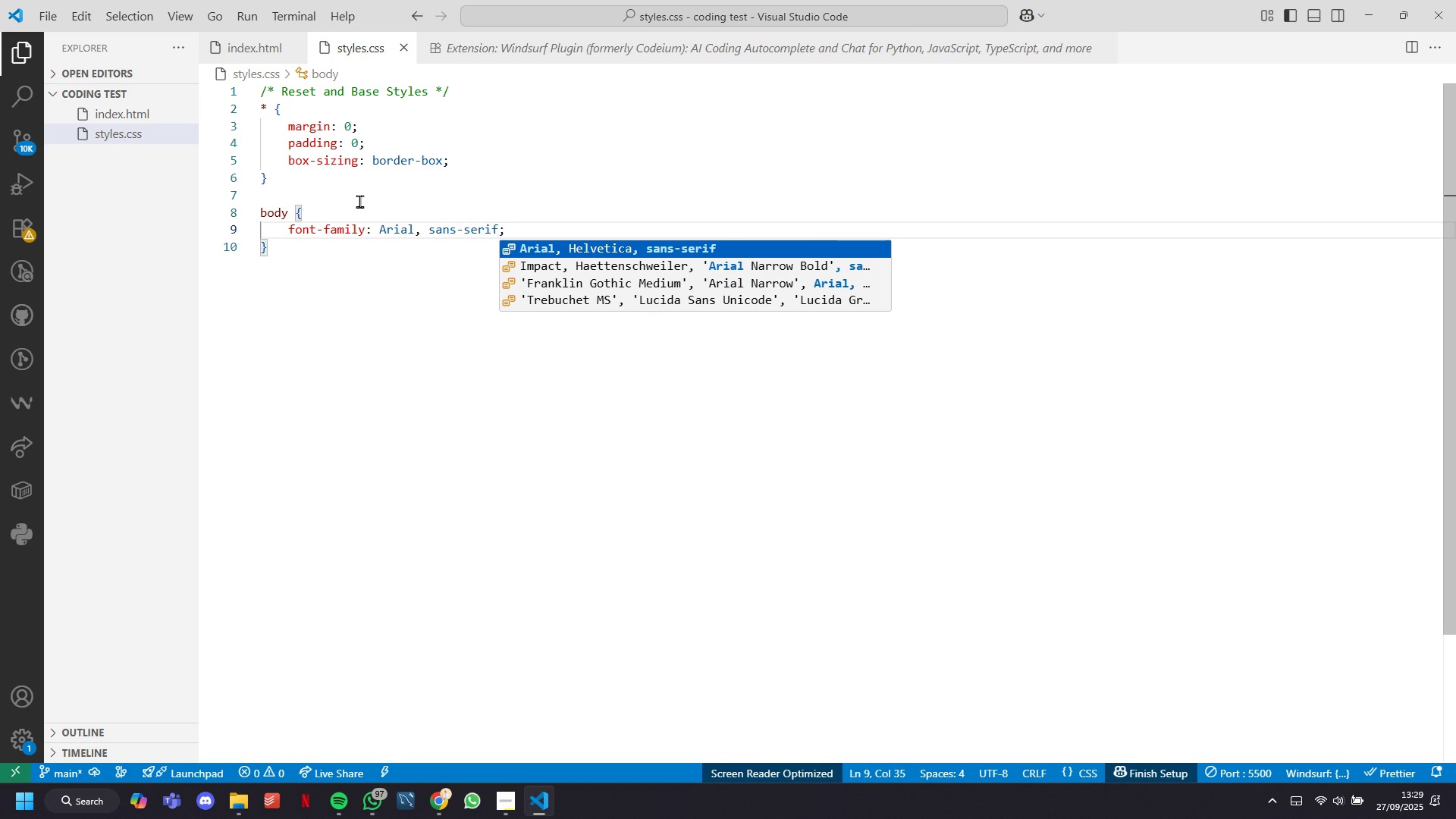 
key(ArrowRight)
 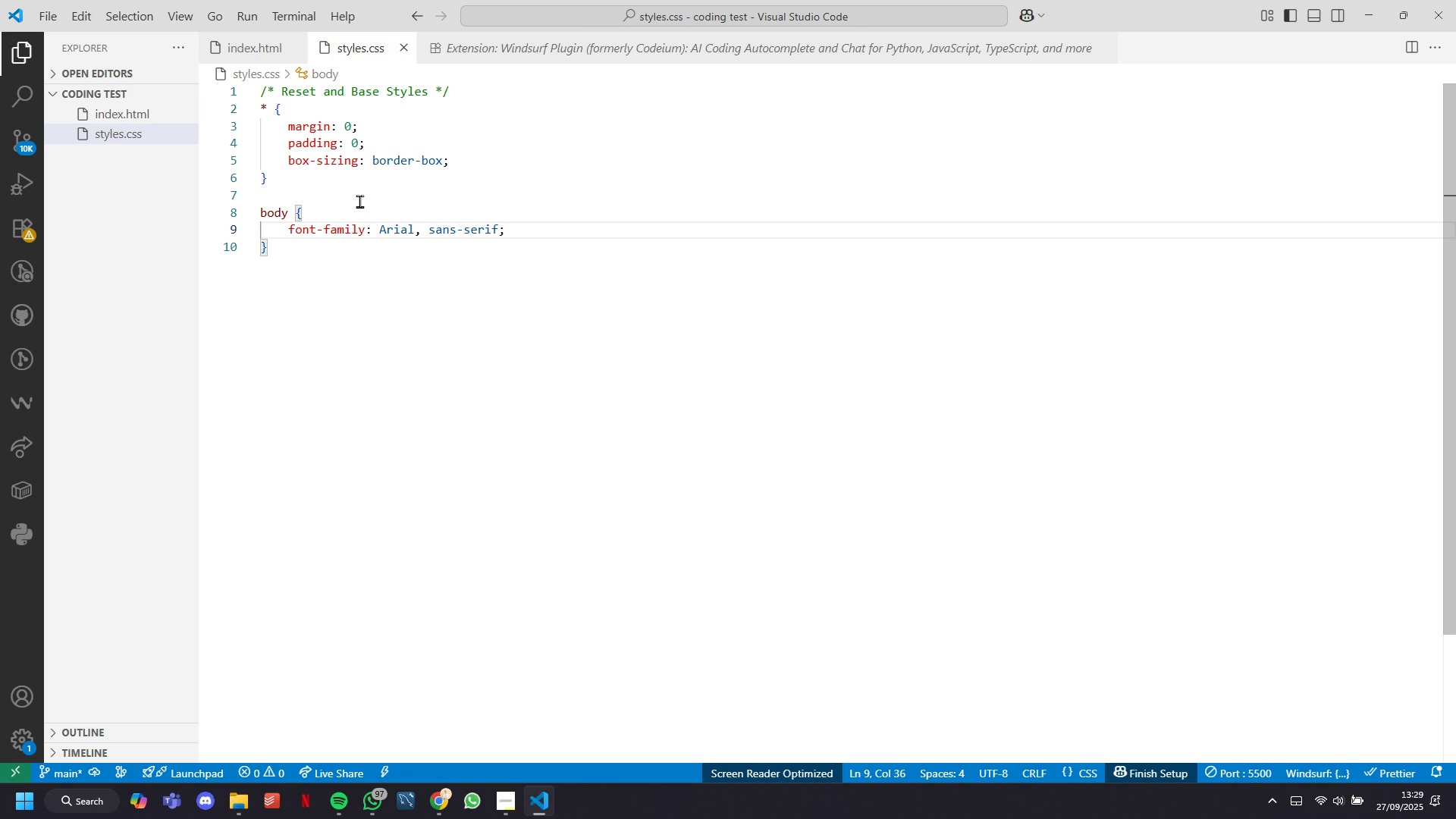 
key(Enter)
 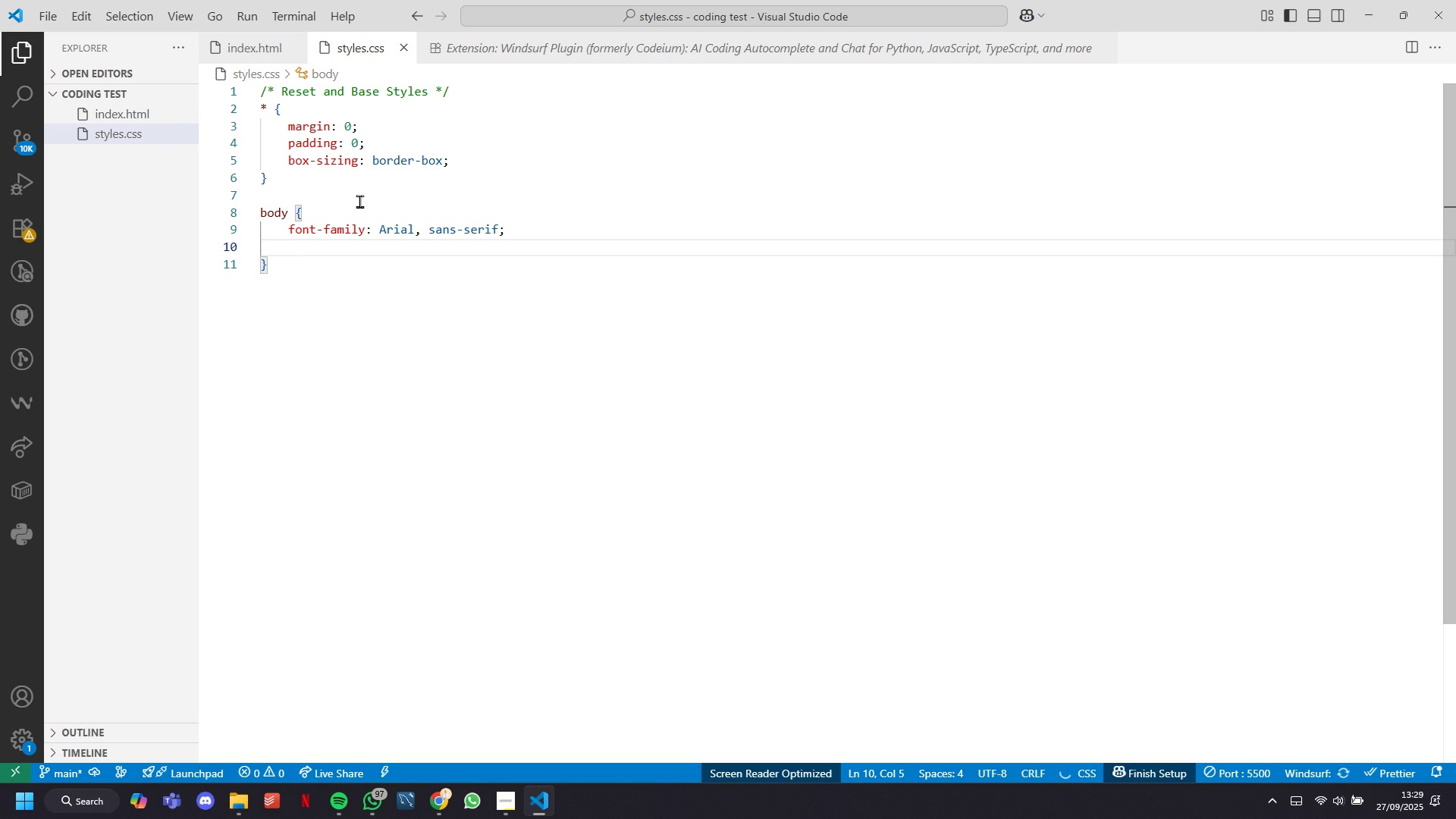 
type(back)
key(Tab)
 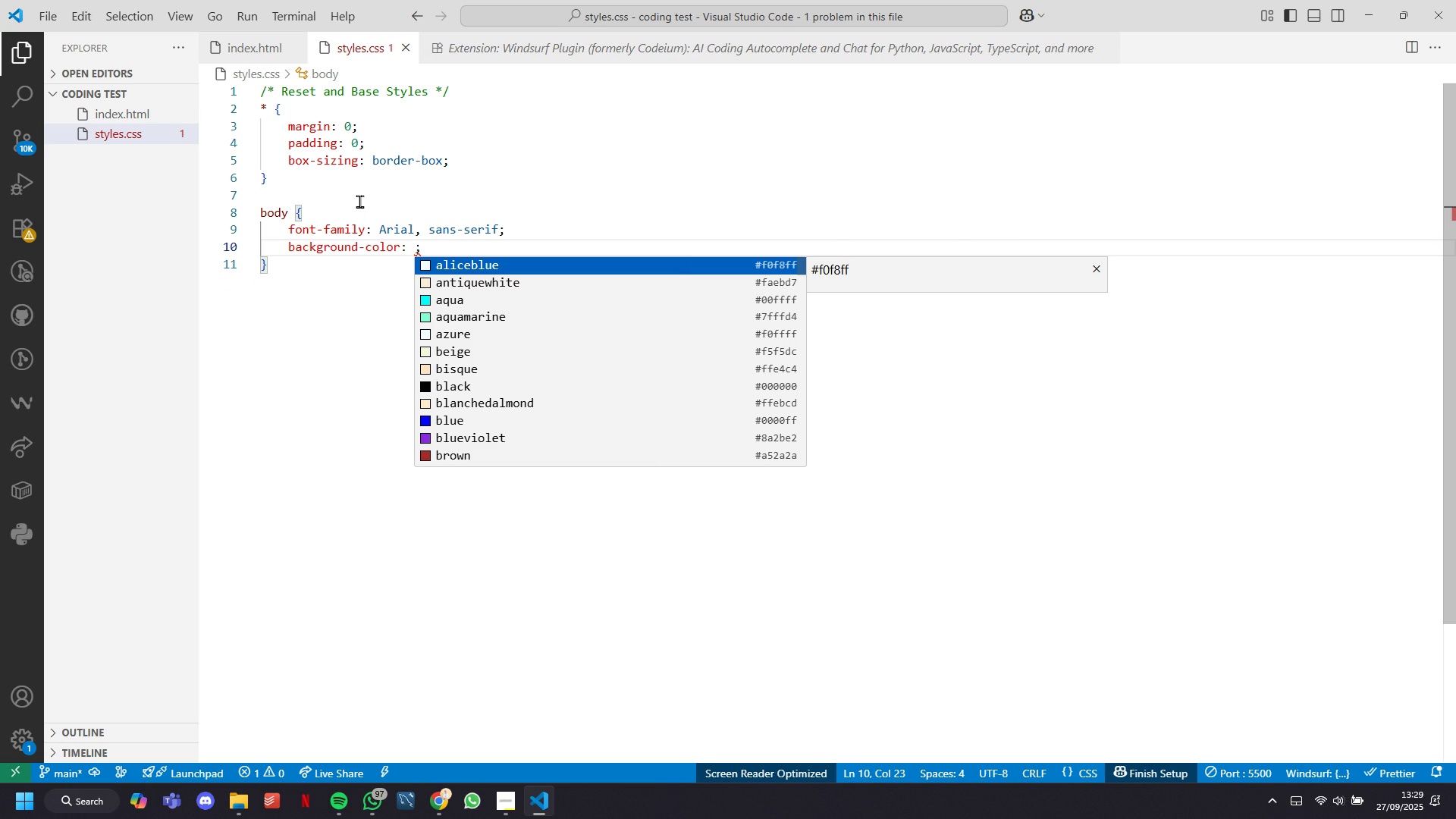 
type(#f5)
key(Tab)
 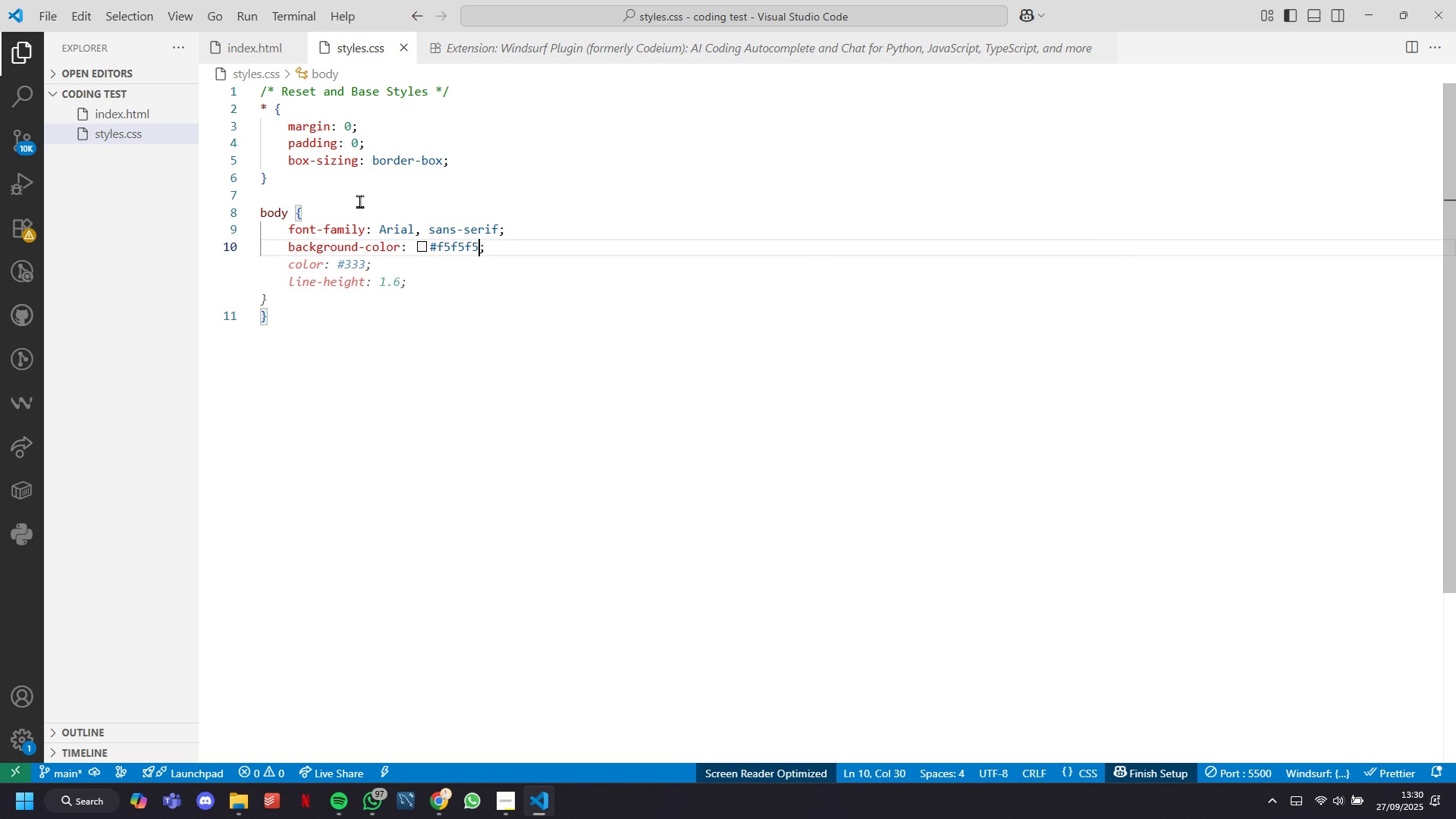 
wait(5.41)
 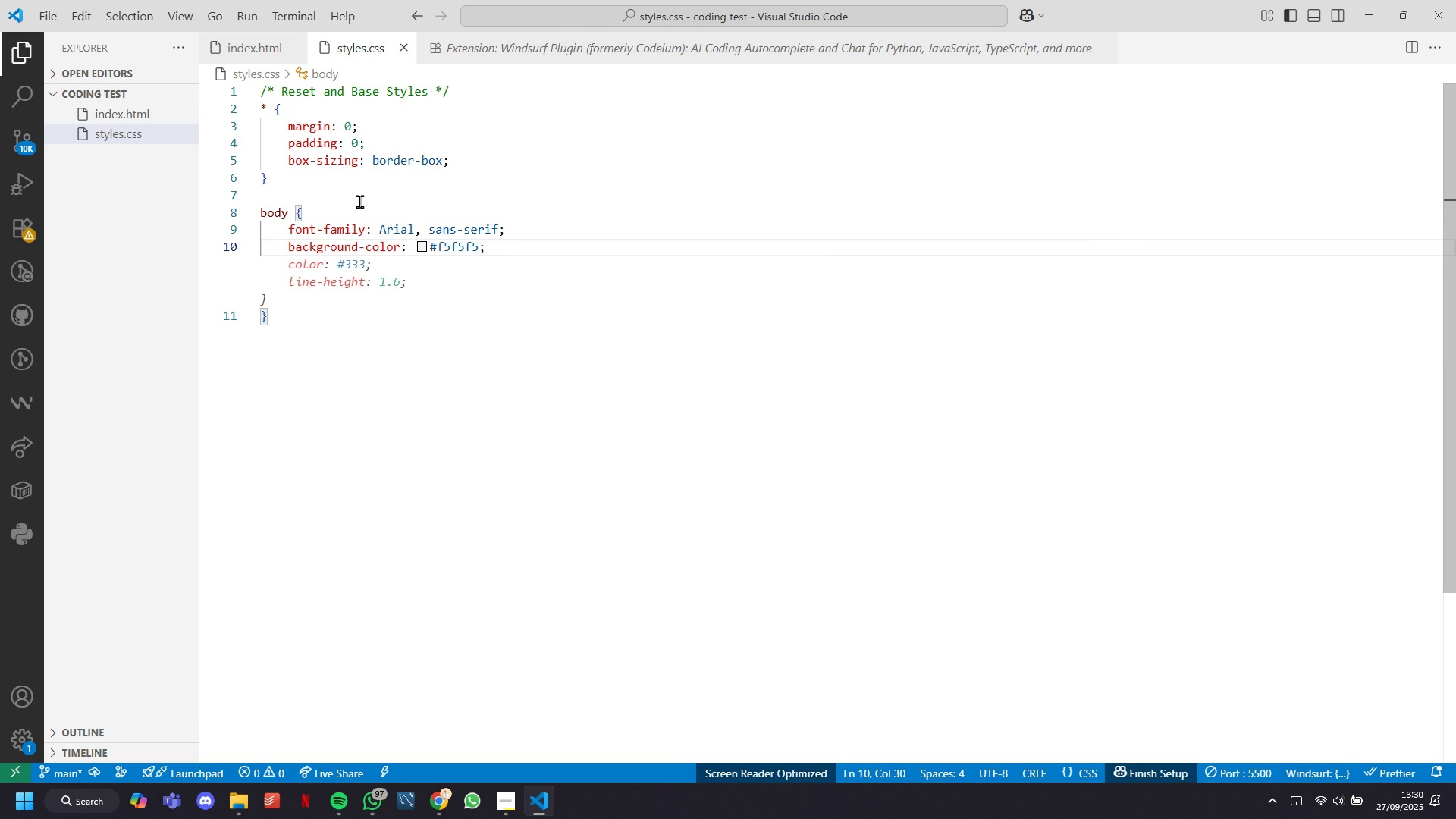 
key(Tab)
 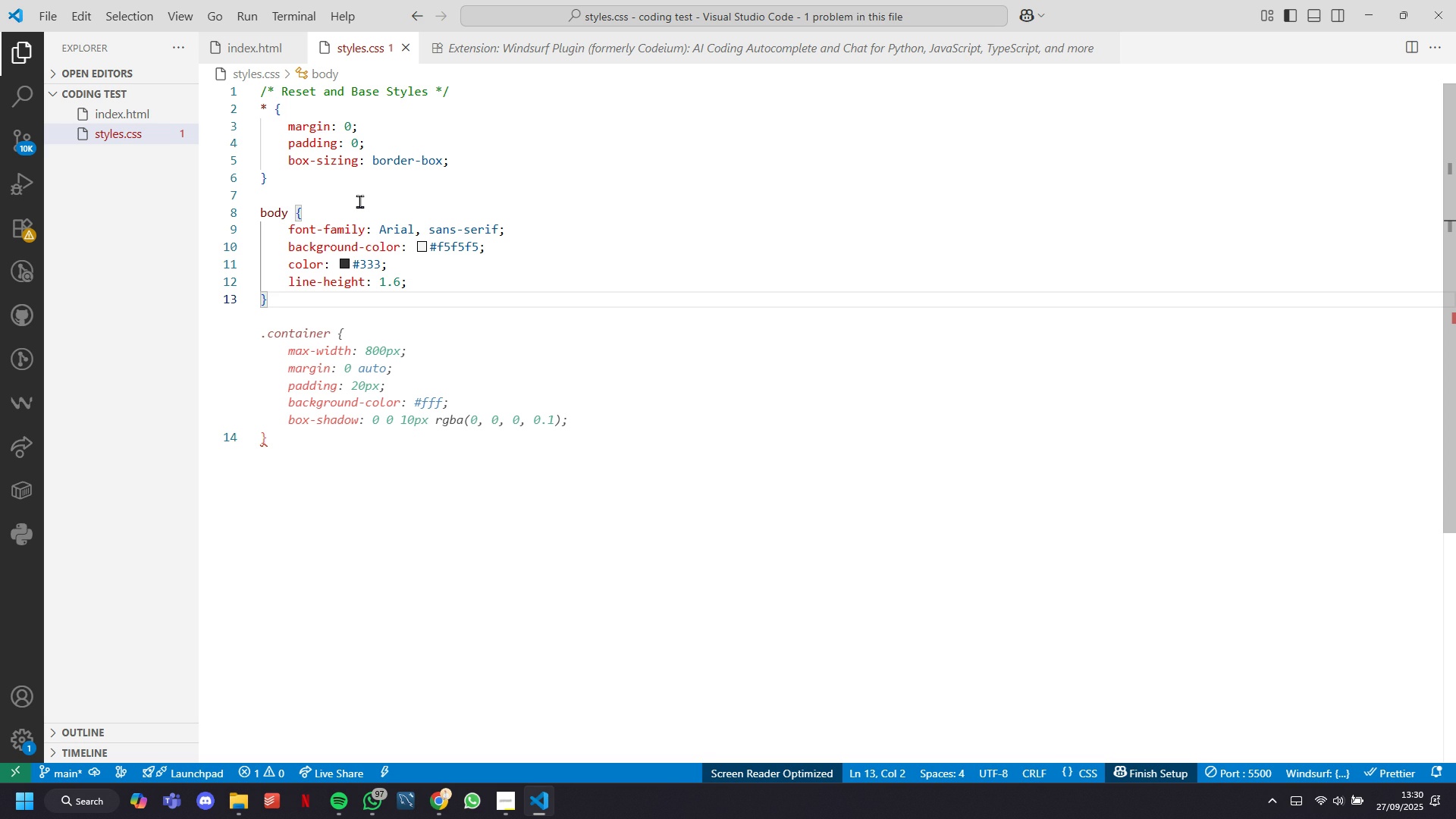 
key(Tab)
 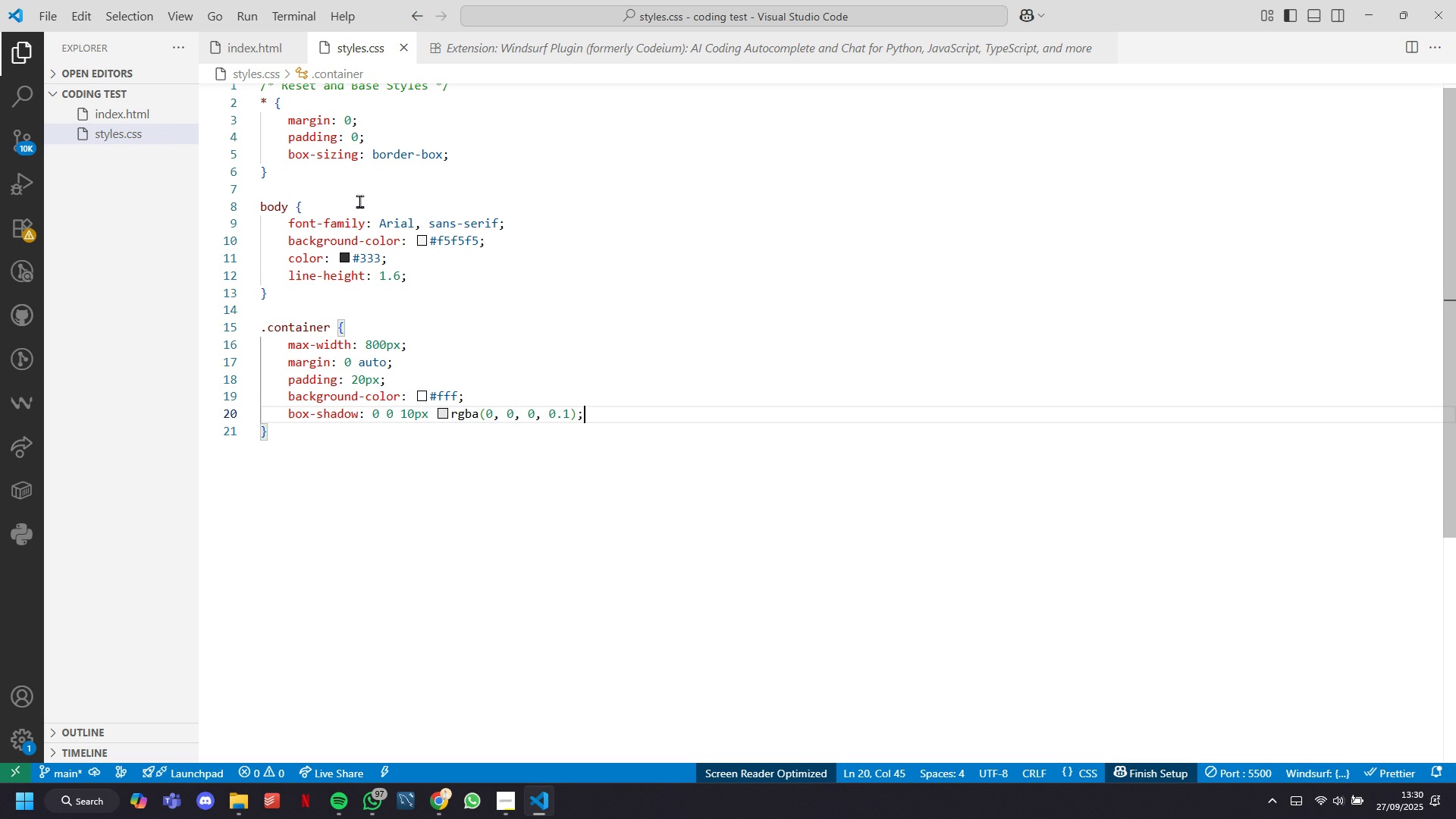 
wait(9.21)
 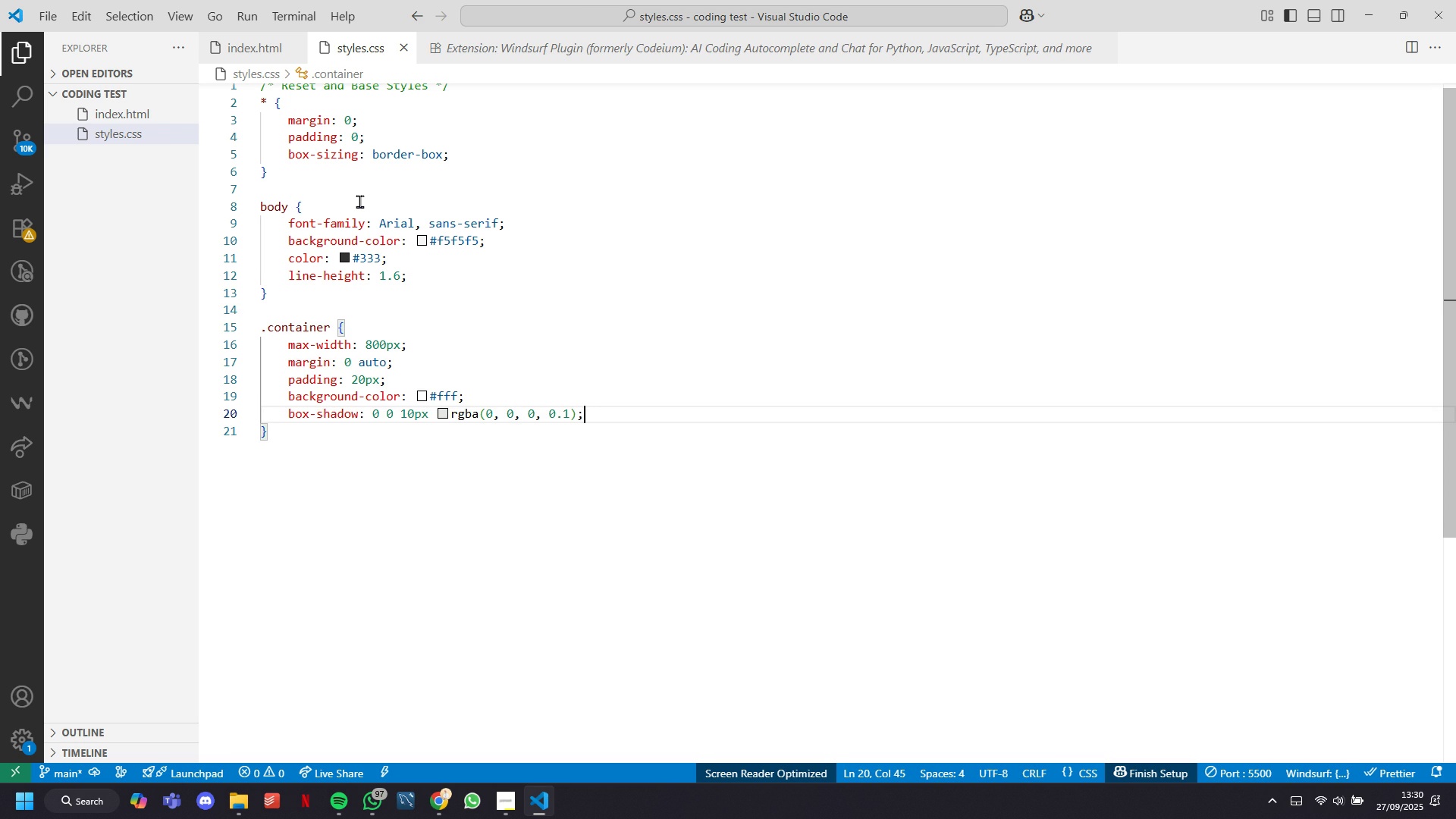 
left_click([122, 116])
 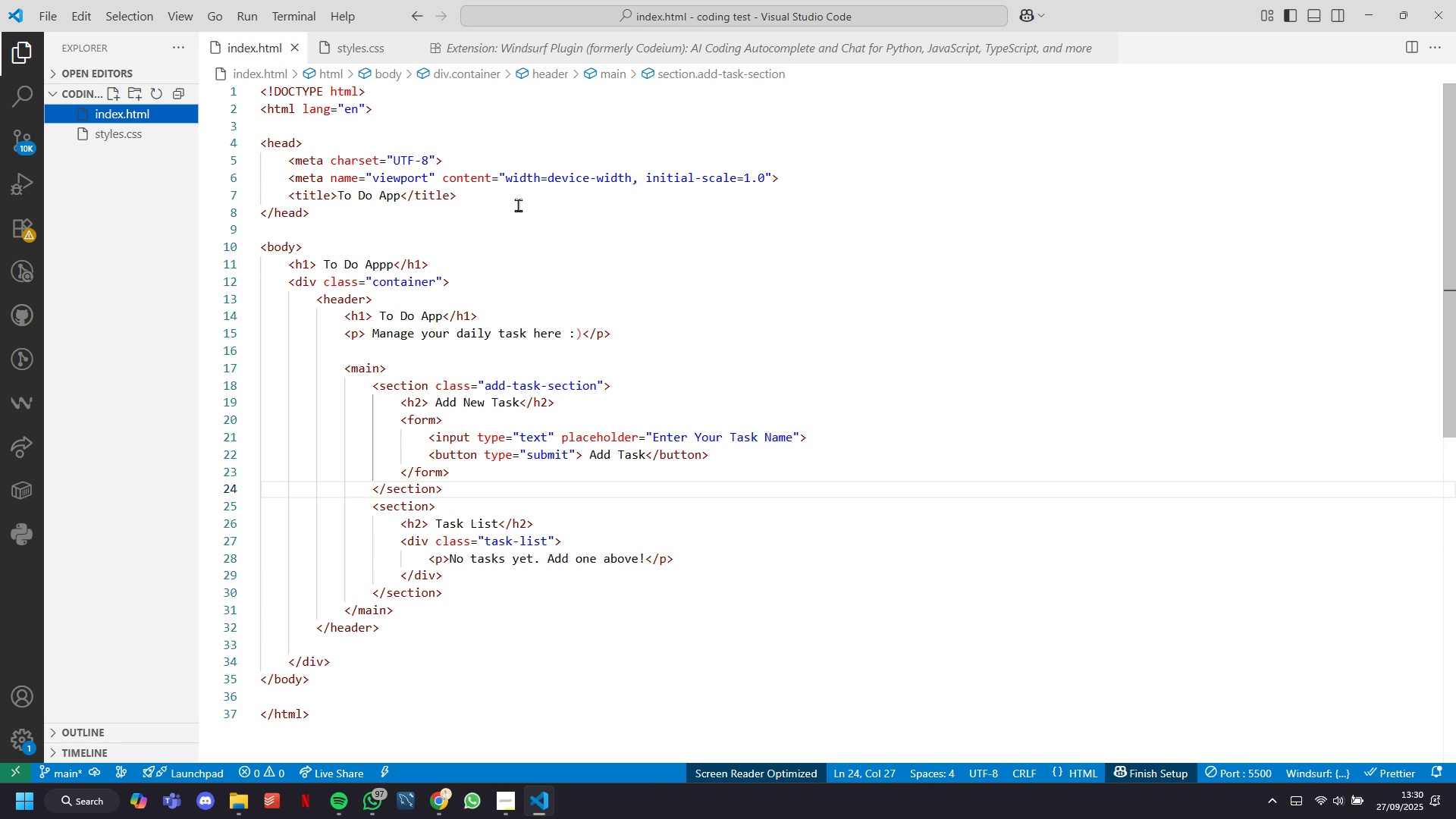 
wait(11.34)
 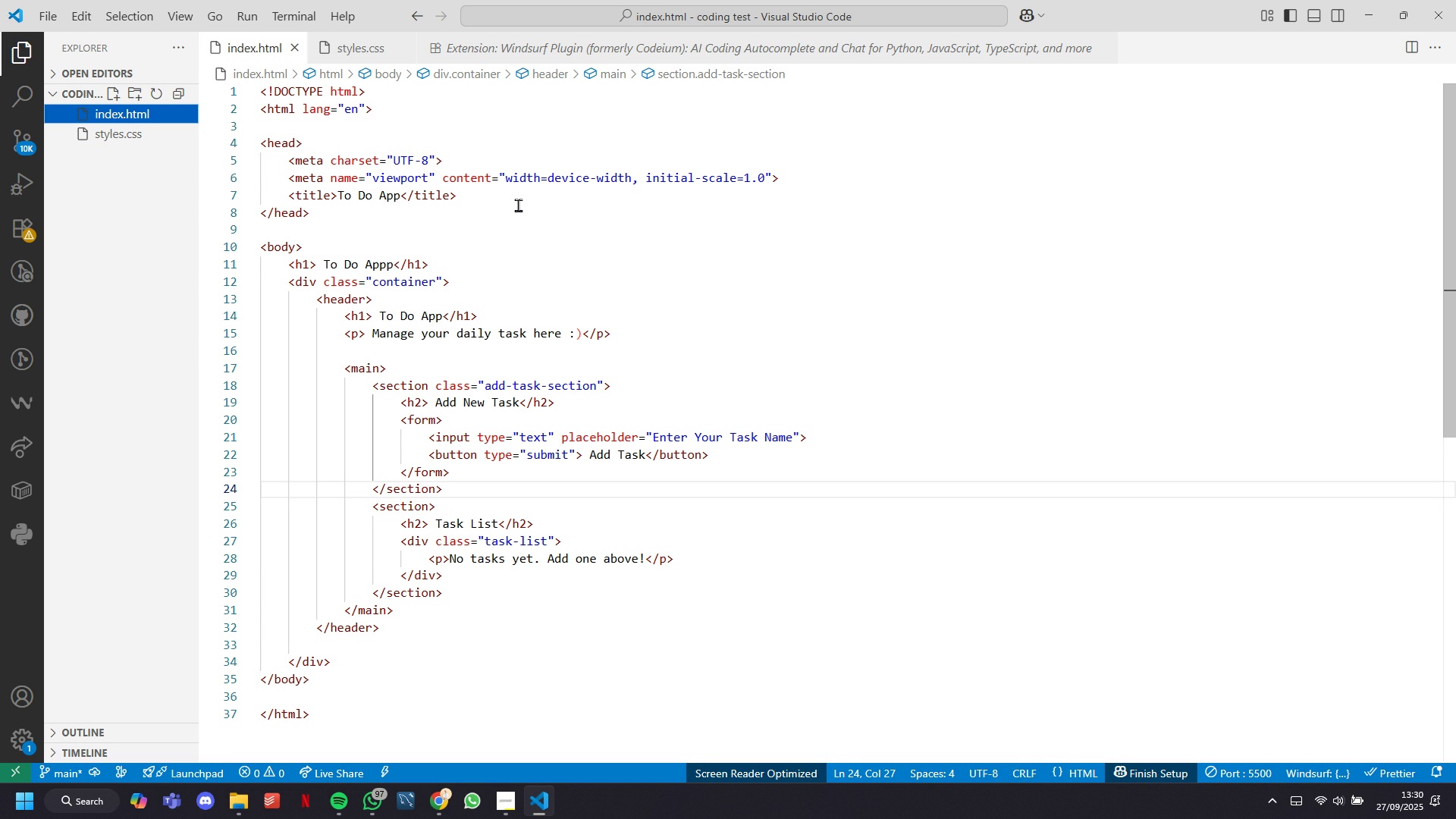 
left_click([529, 195])
 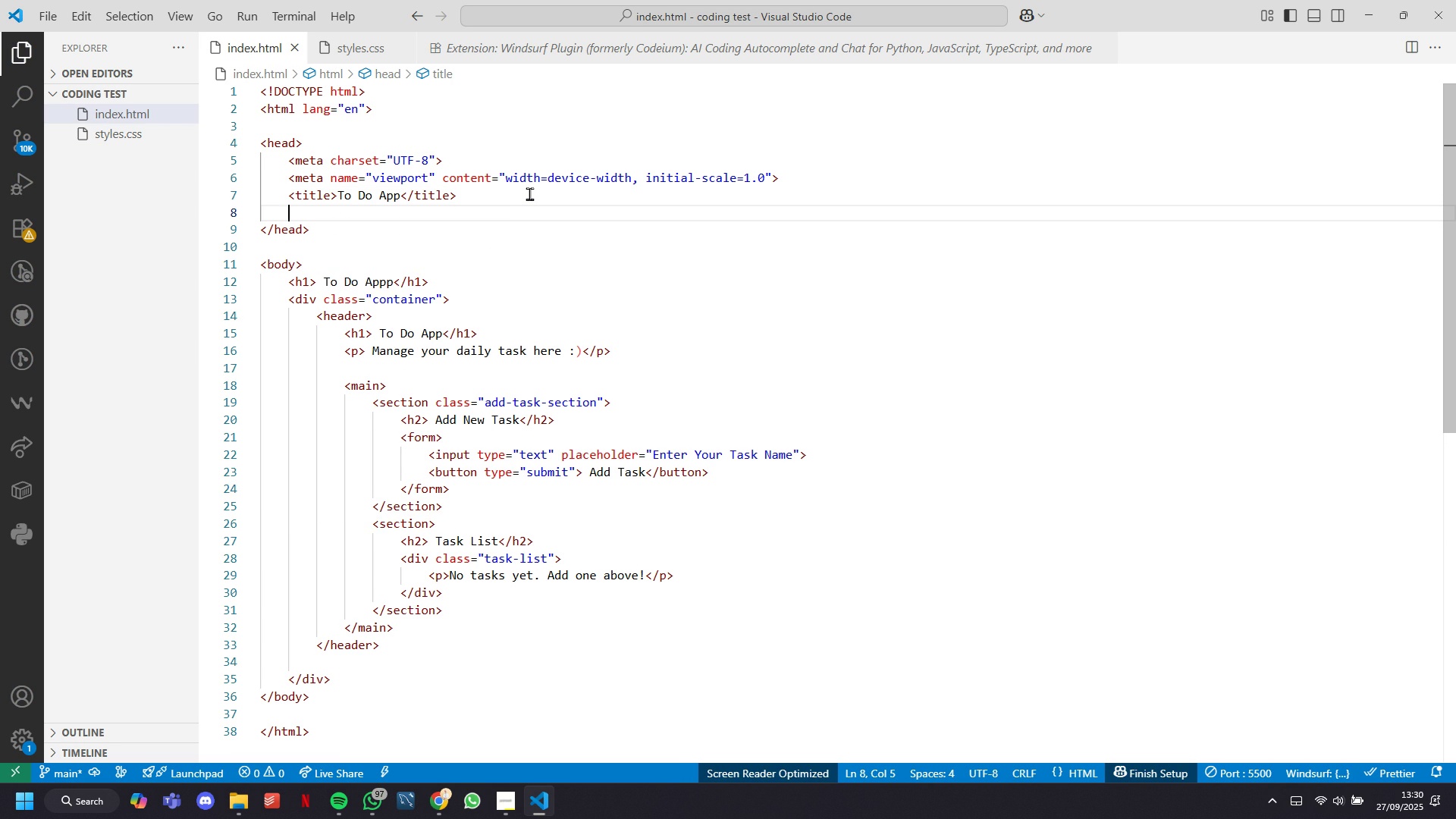 
key(Enter)
 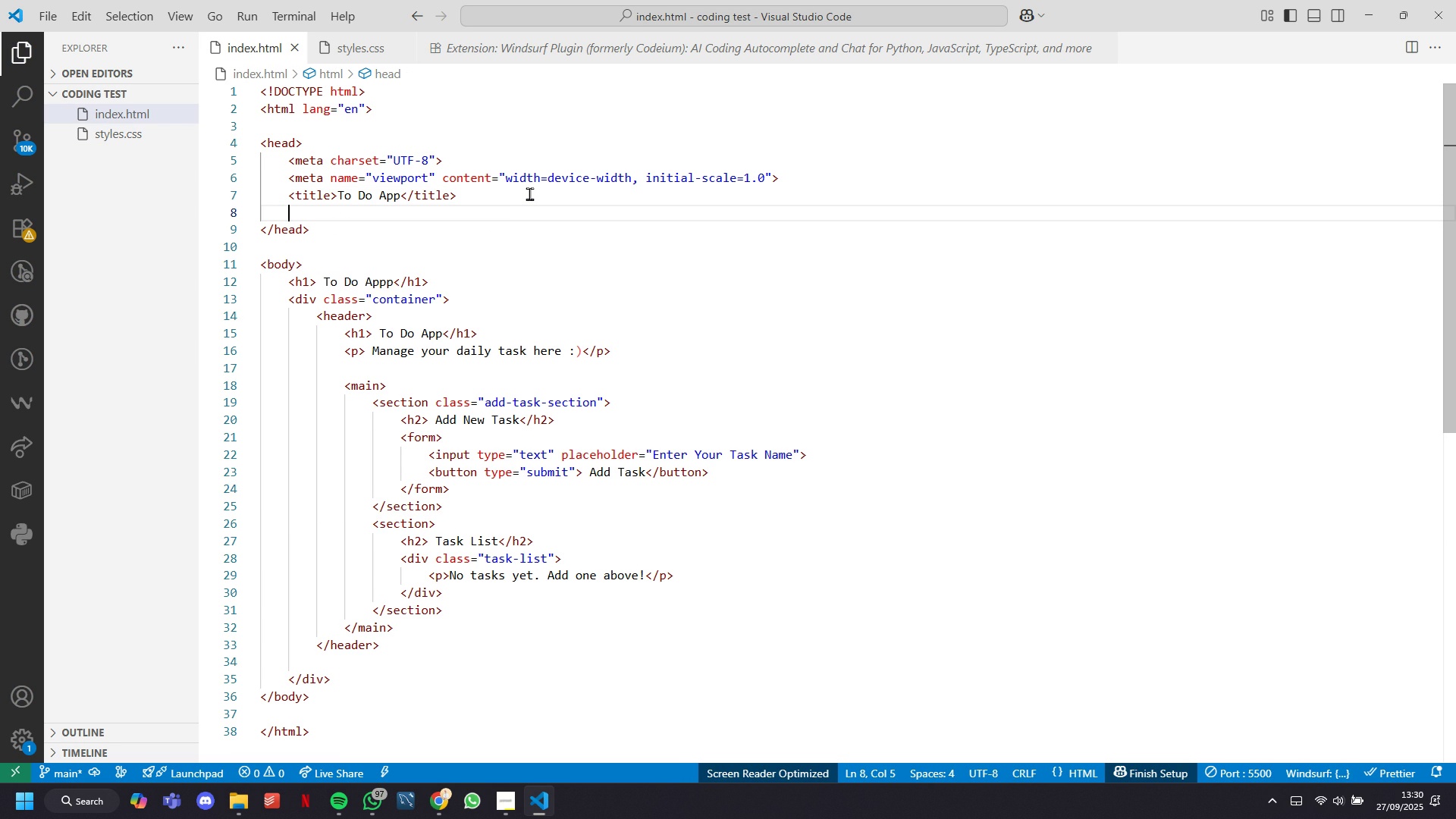 
type(link)
key(Tab)
key(Tab)
 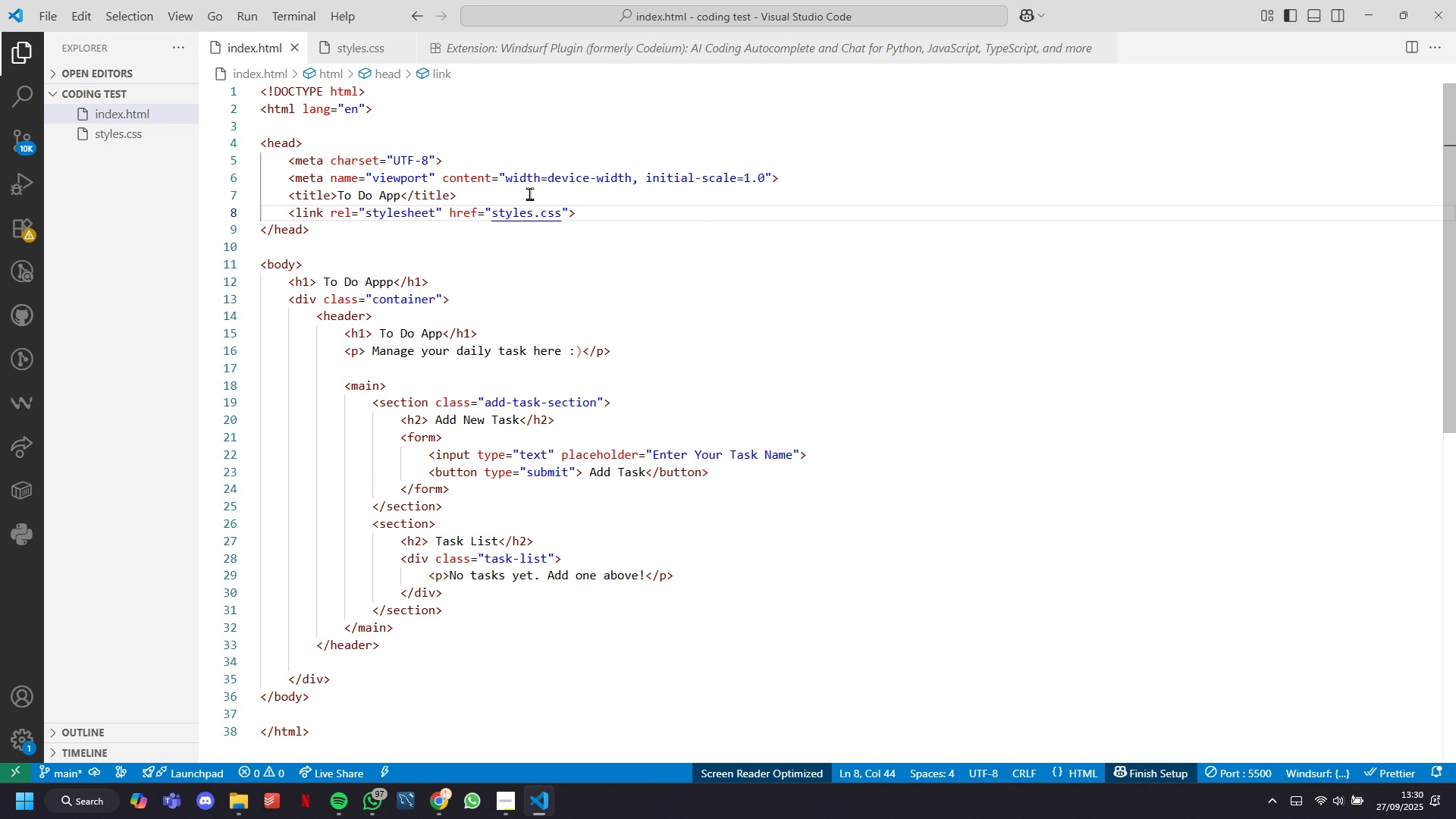 
wait(8.09)
 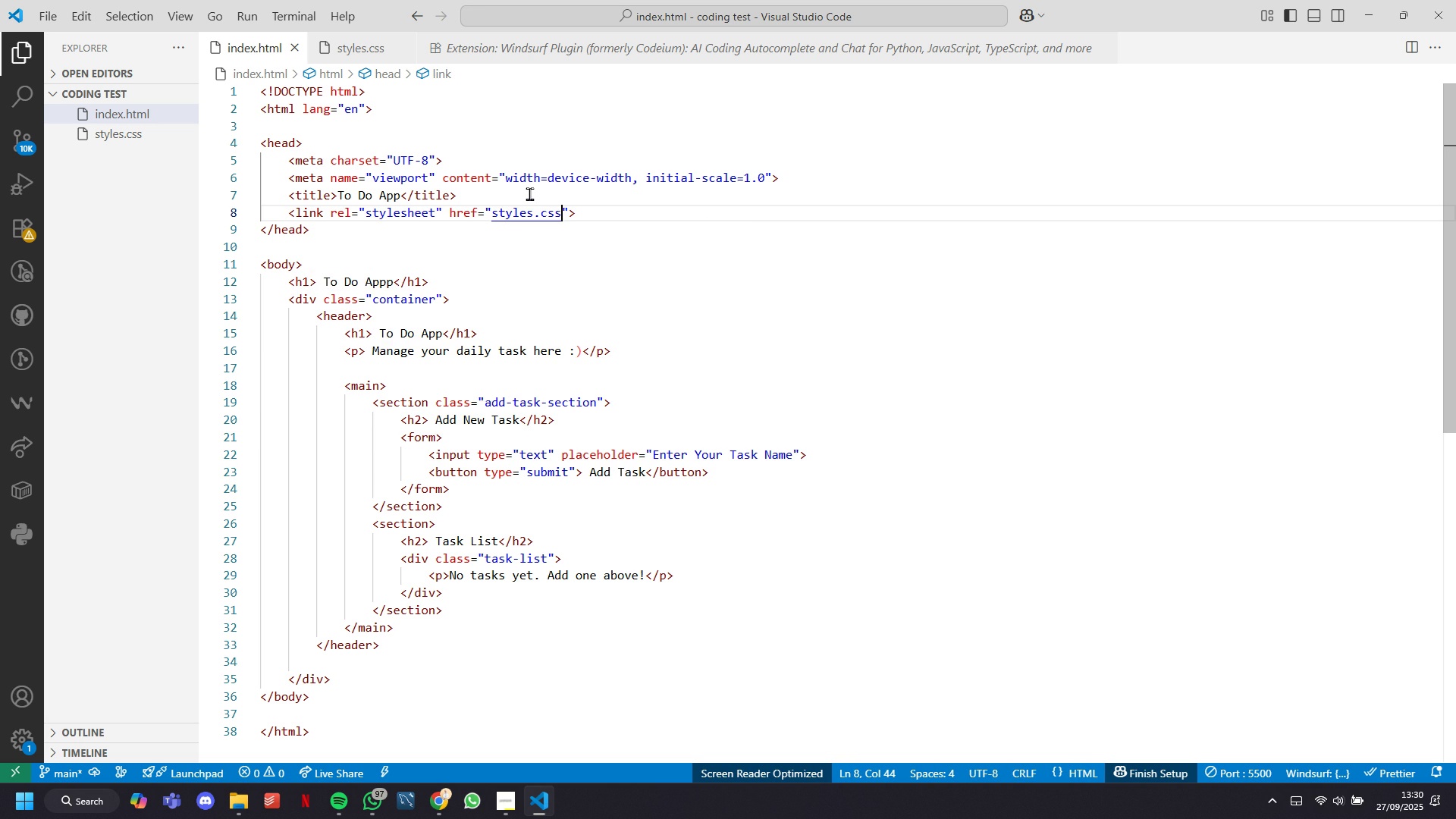 
key(Control+S)
 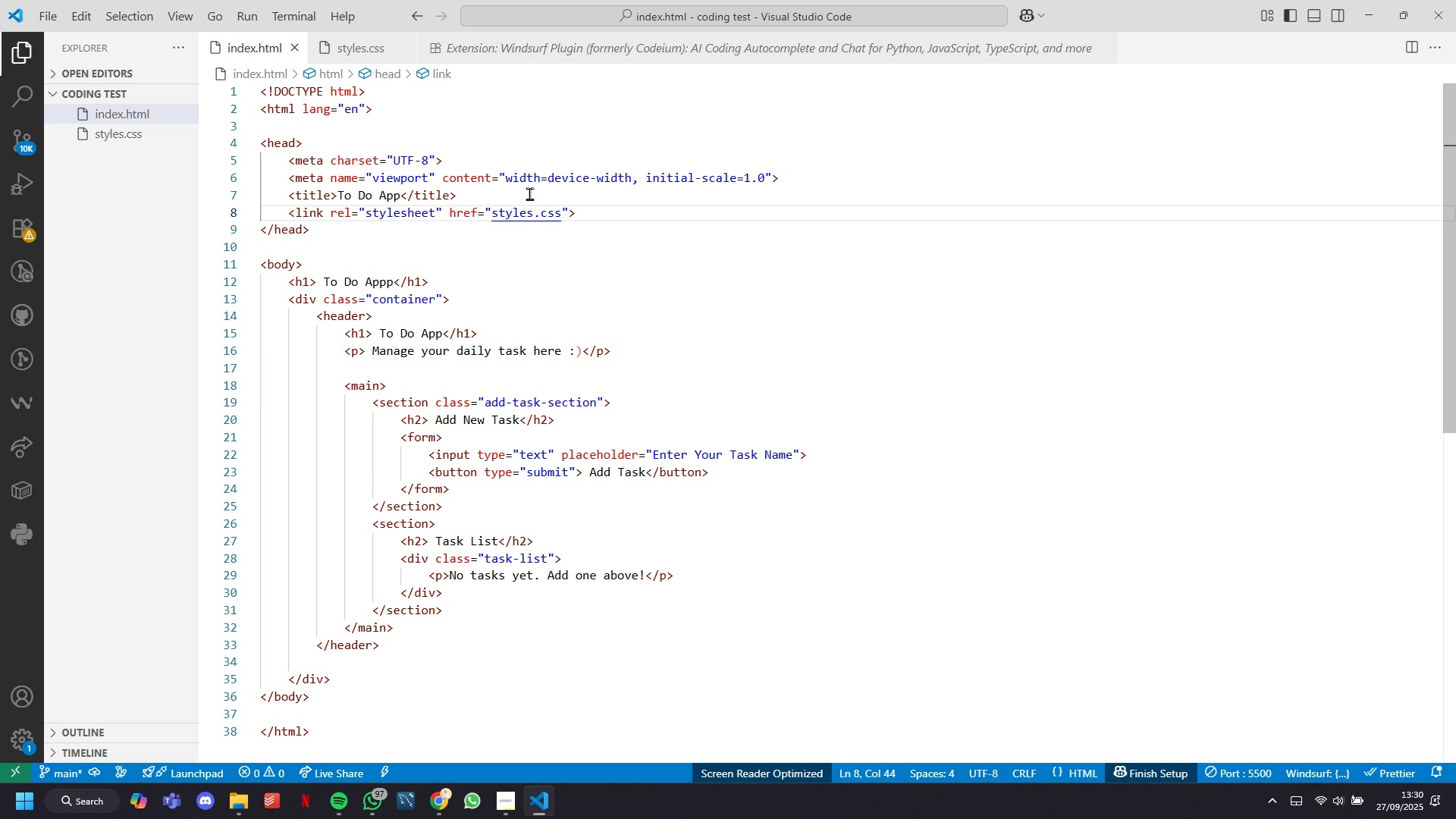 
wait(8.45)
 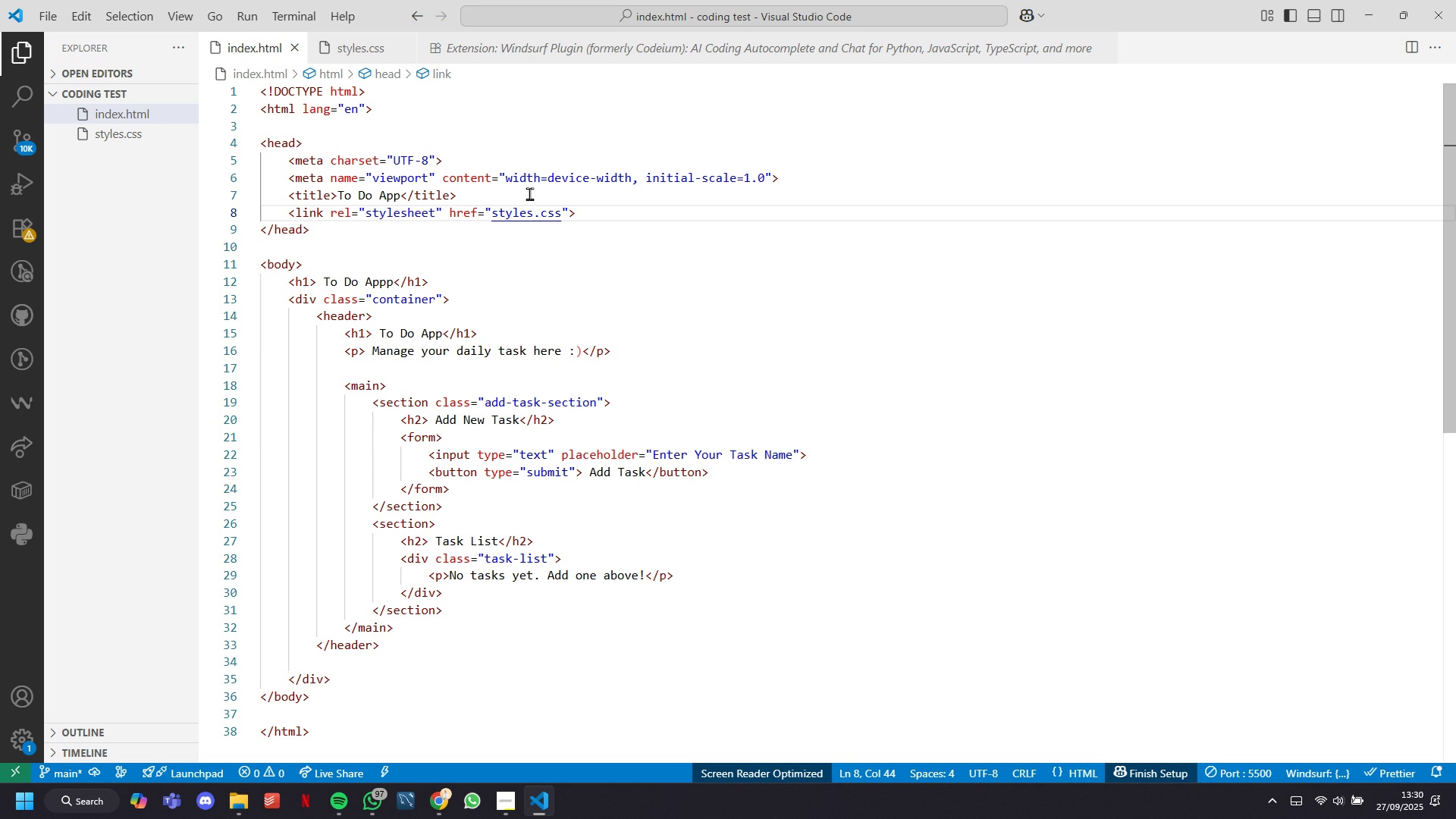 
left_click([449, 797])
 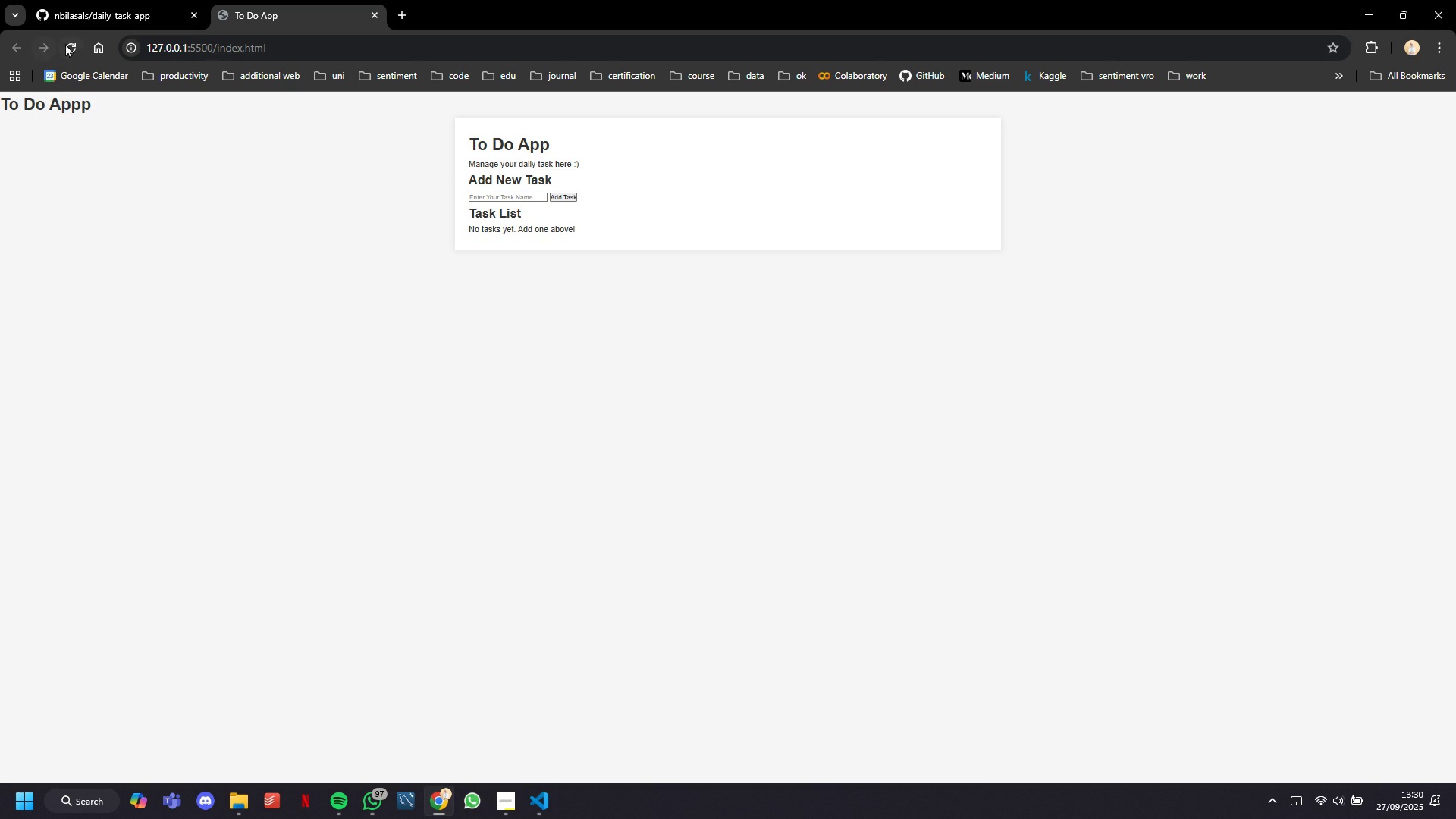 
left_click([69, 46])
 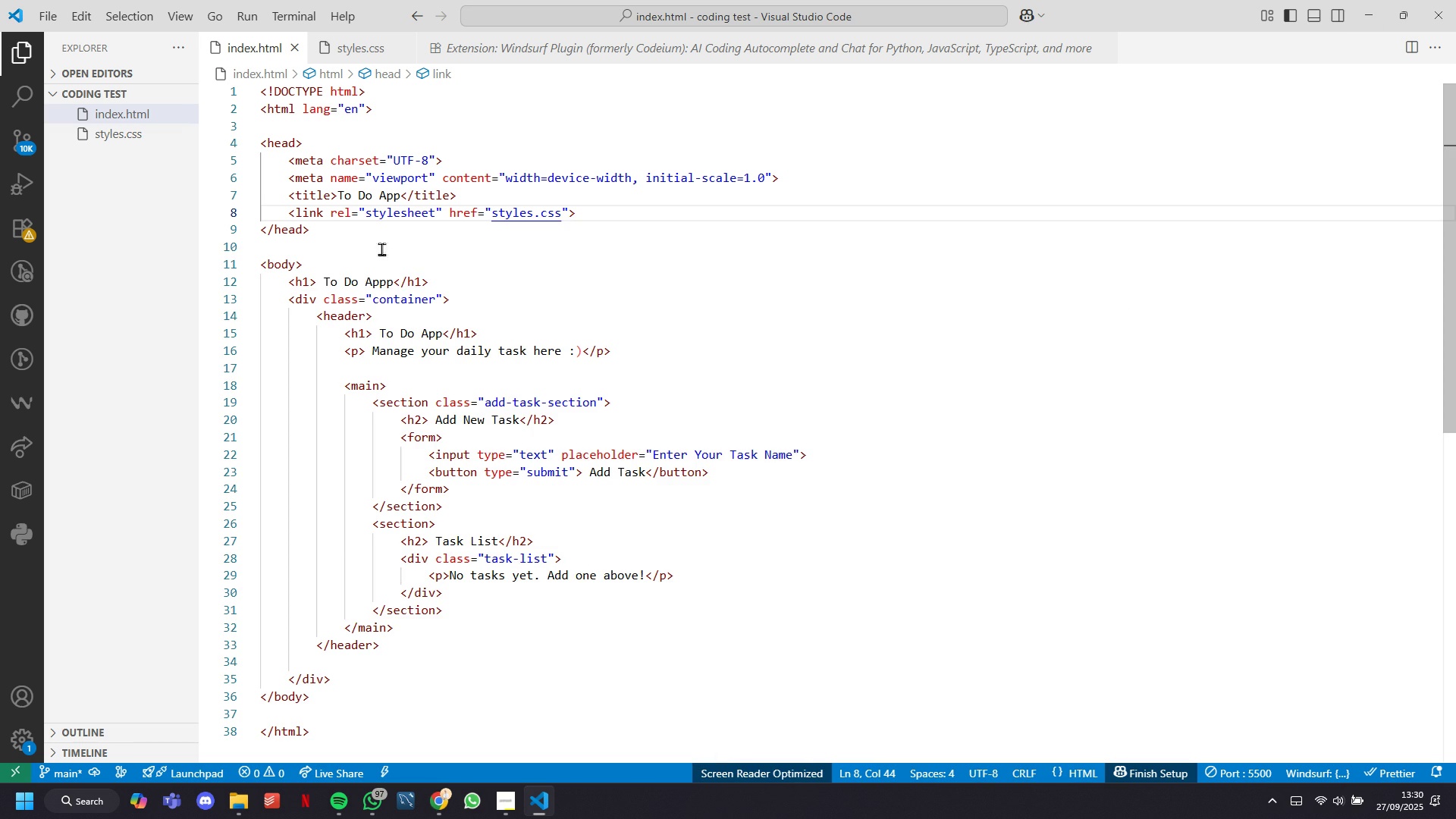 
left_click([108, 131])
 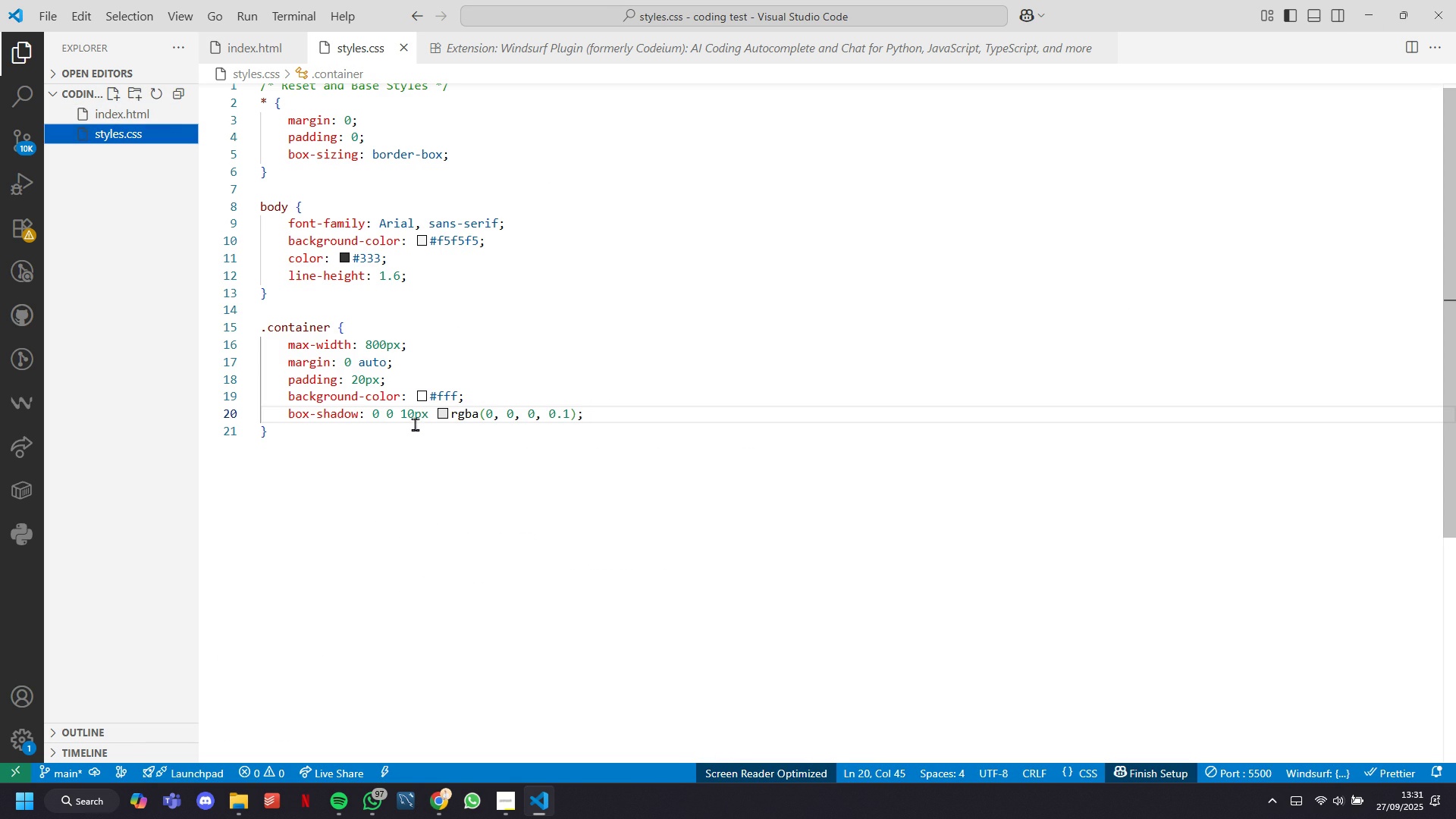 
left_click([413, 422])
 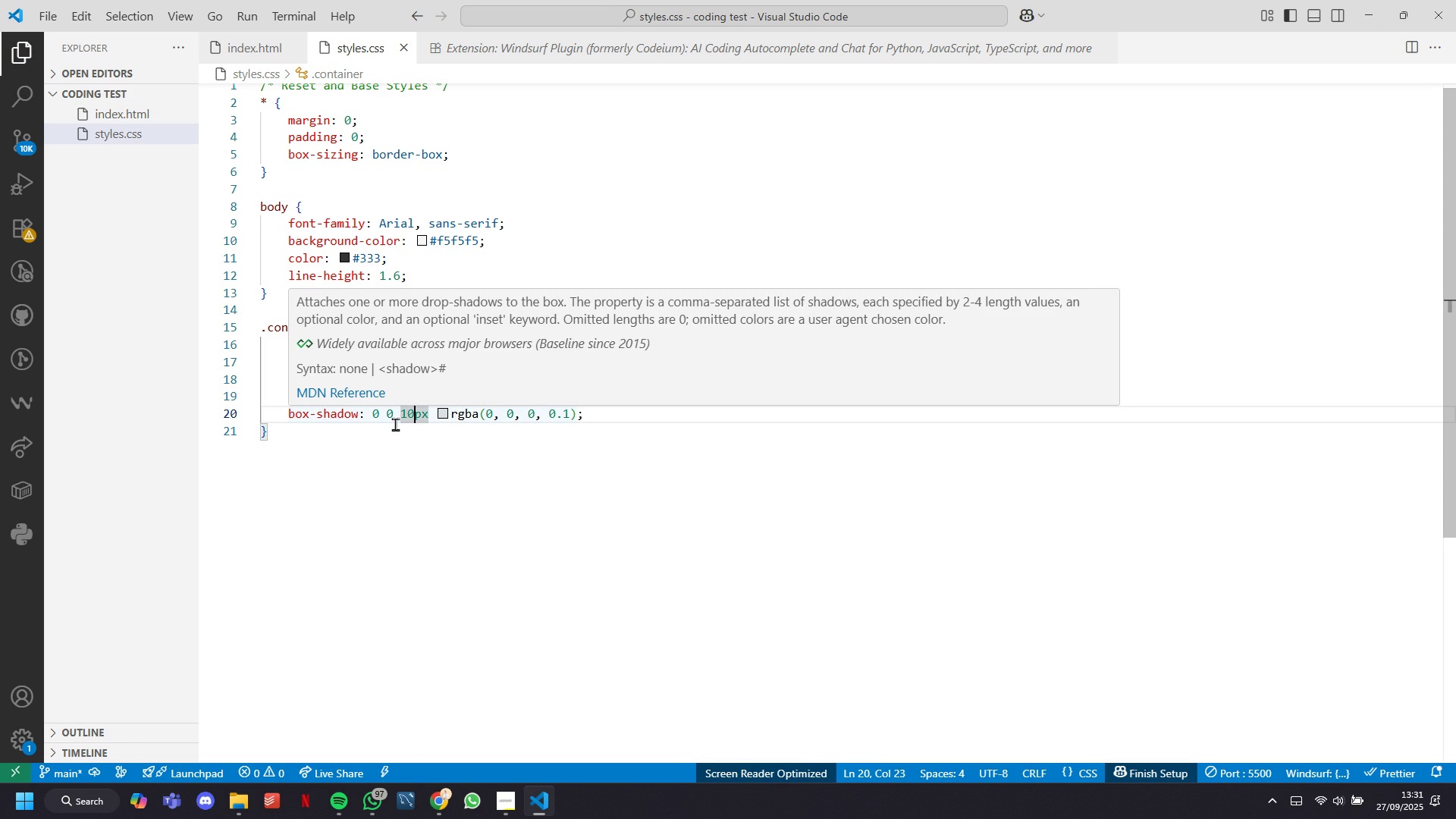 
wait(5.37)
 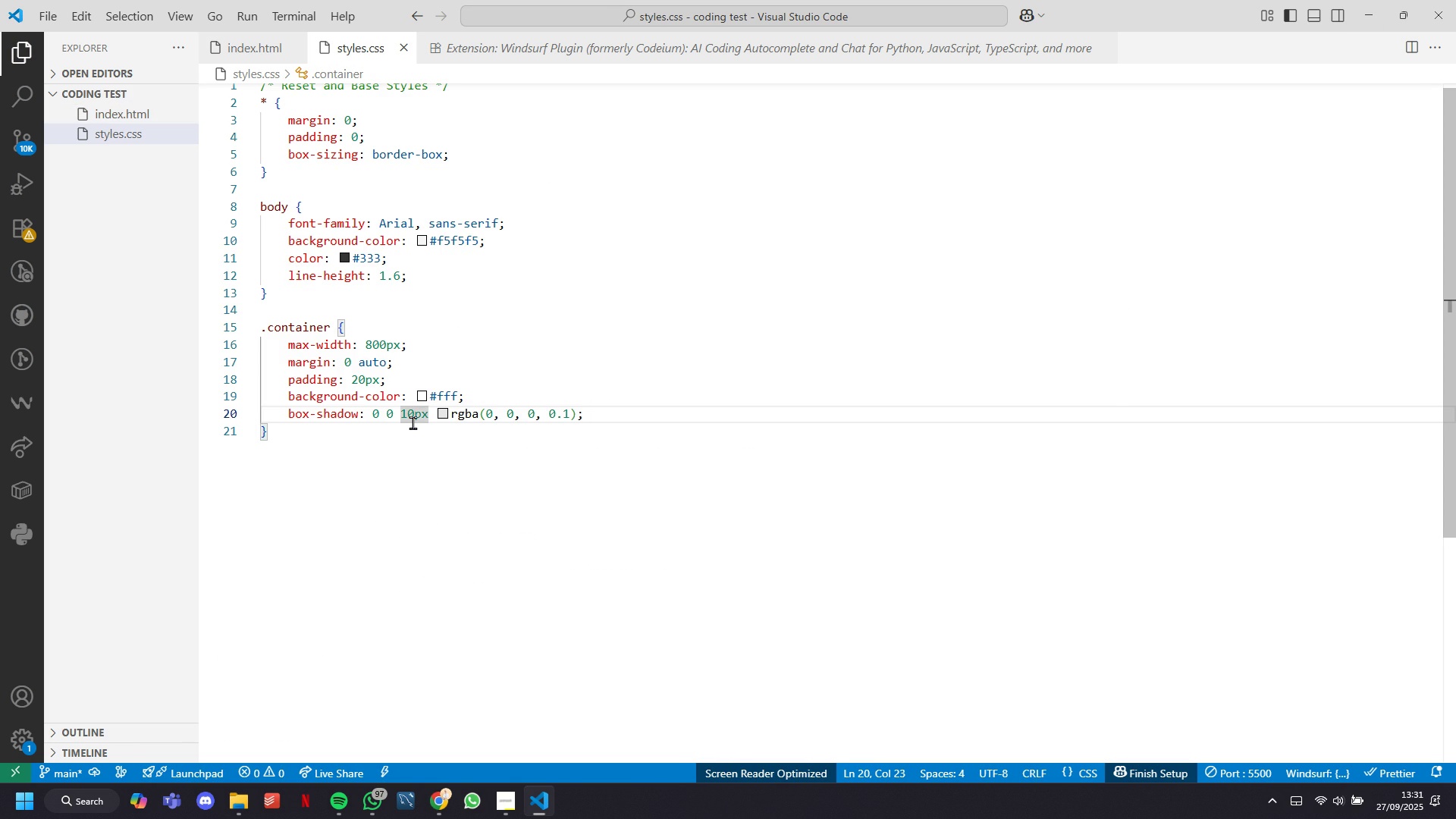 
key(Enter)
 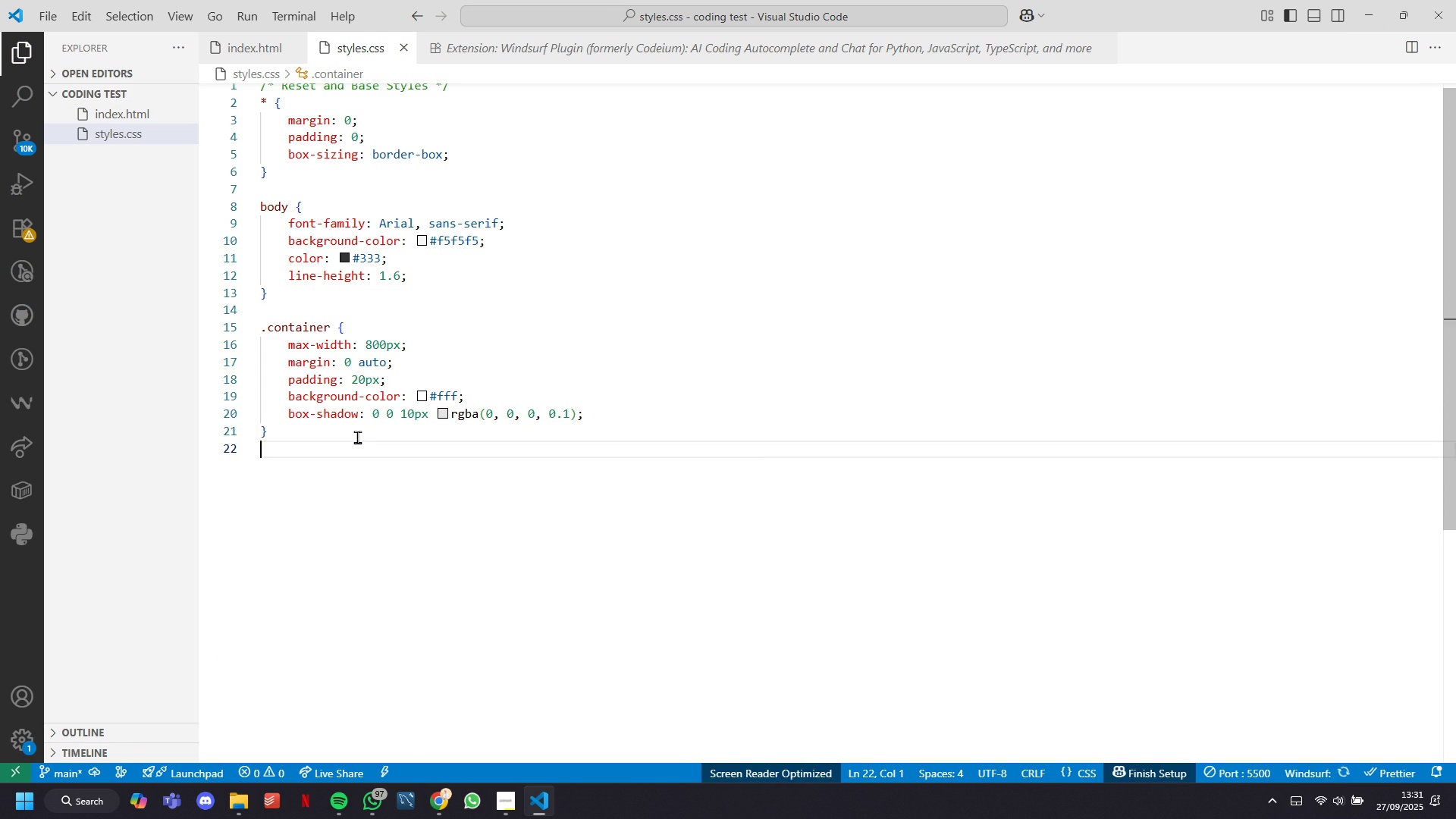 
key(Enter)
 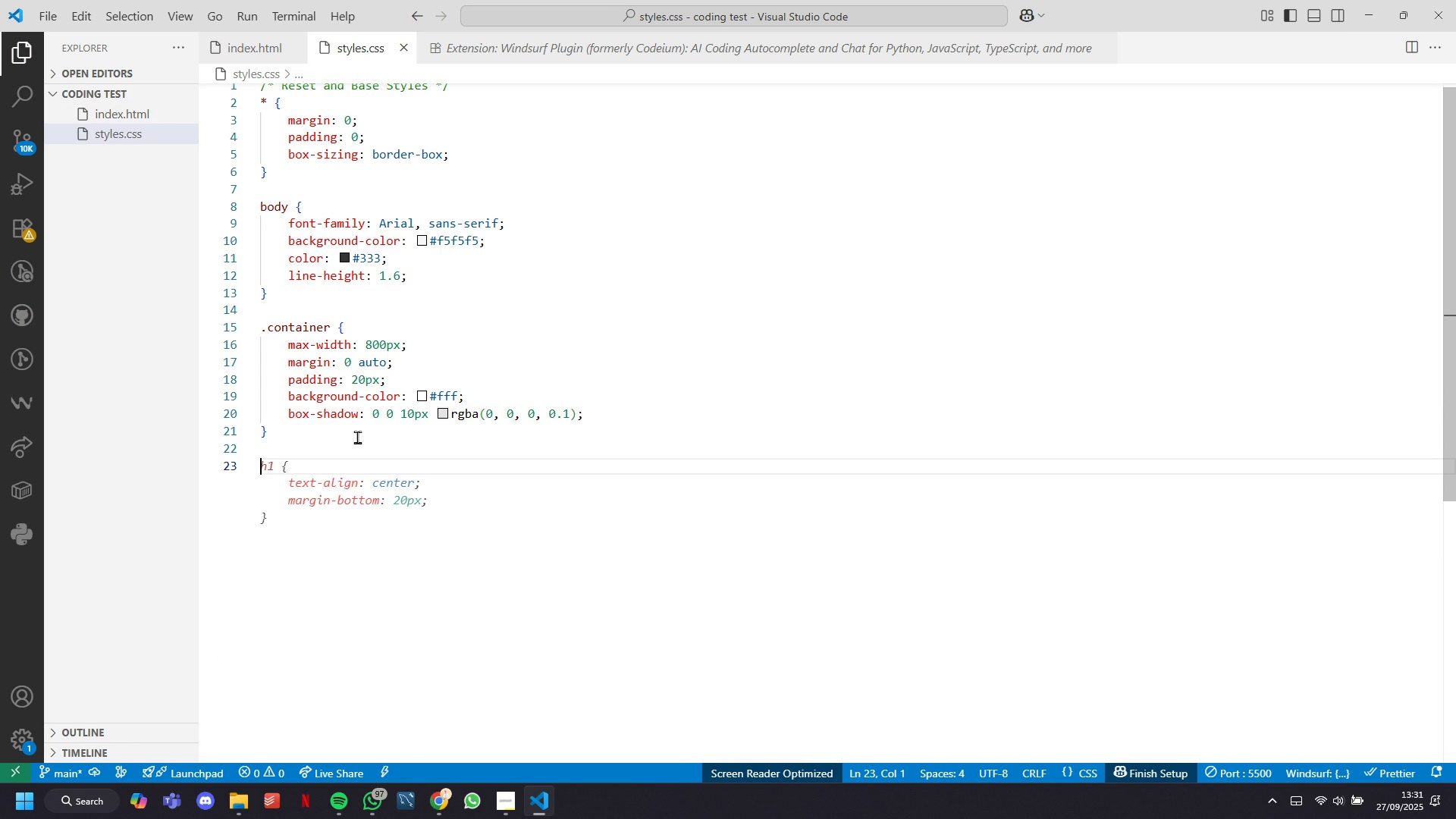 
key(Slash)
 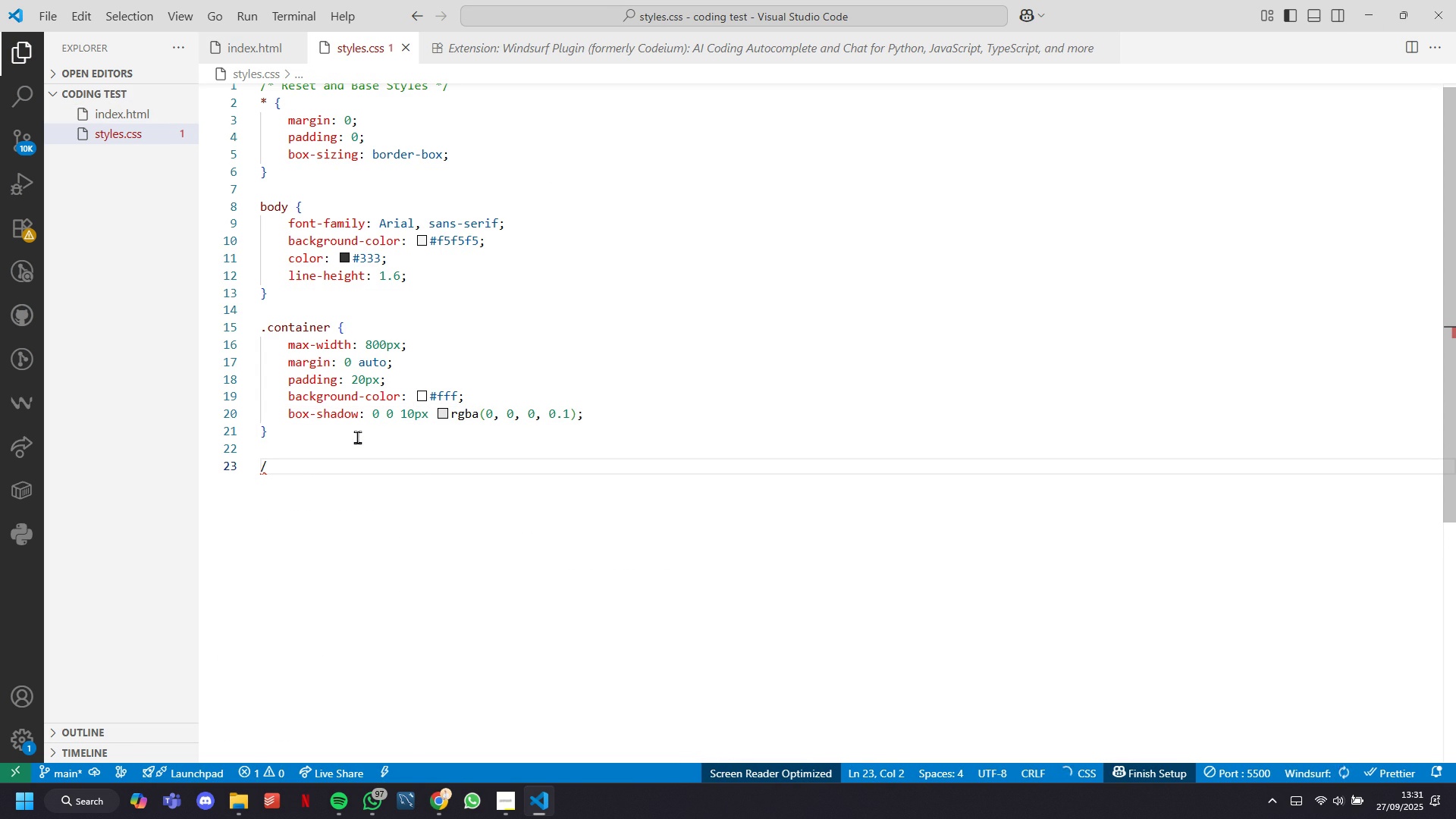 
key(Shift+8)
 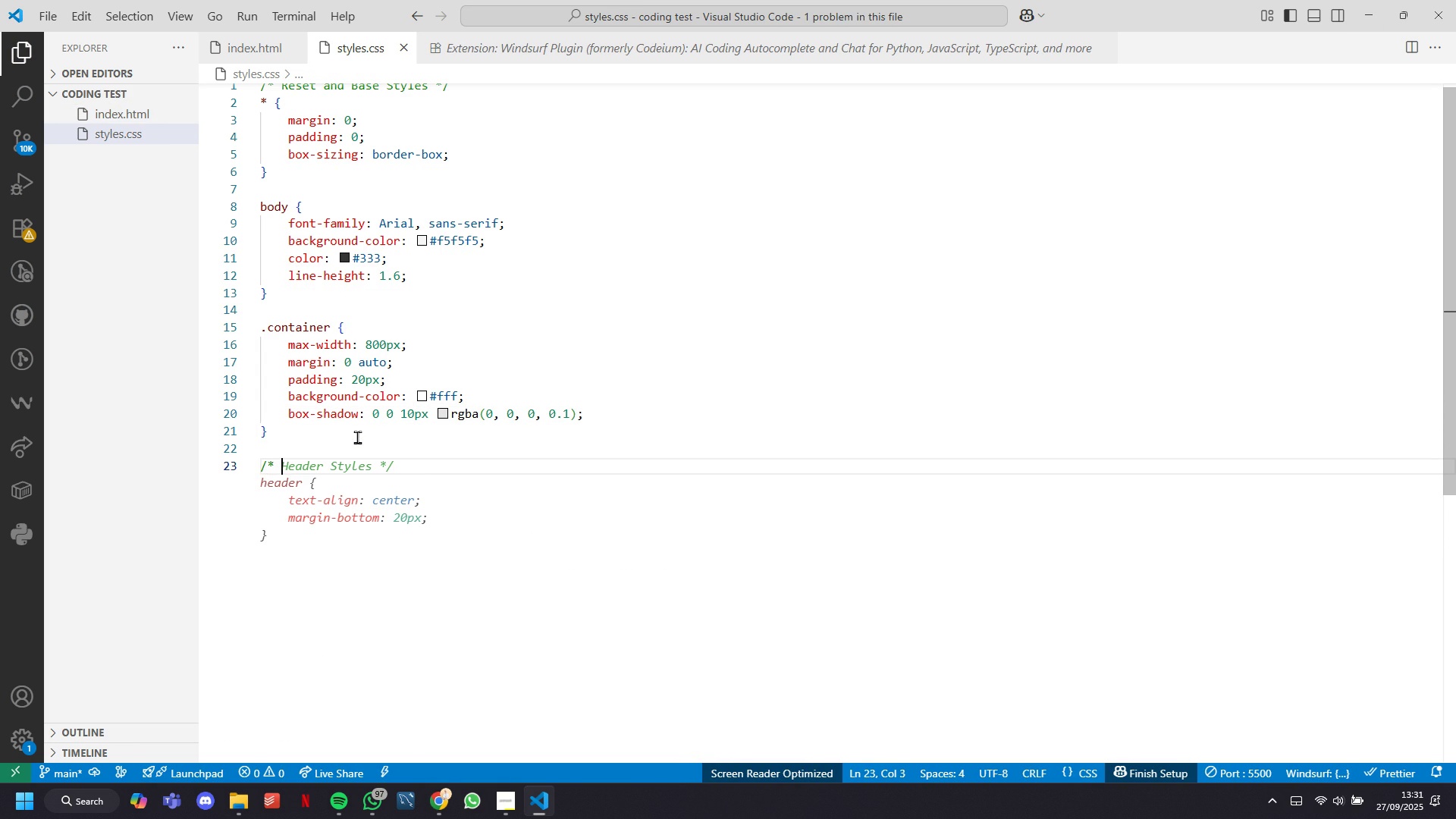 
key(Shift+Space)
 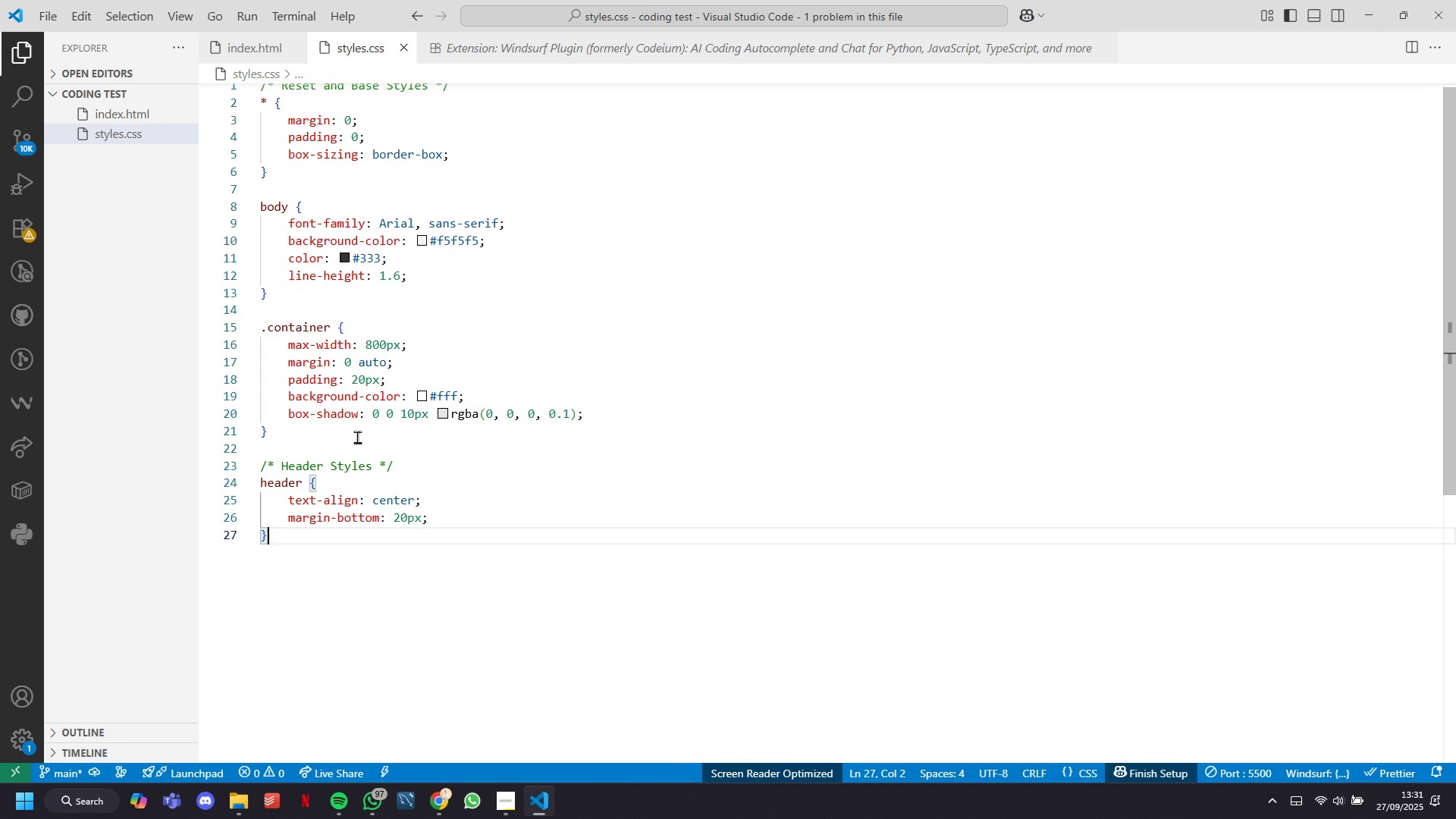 
key(Tab)
 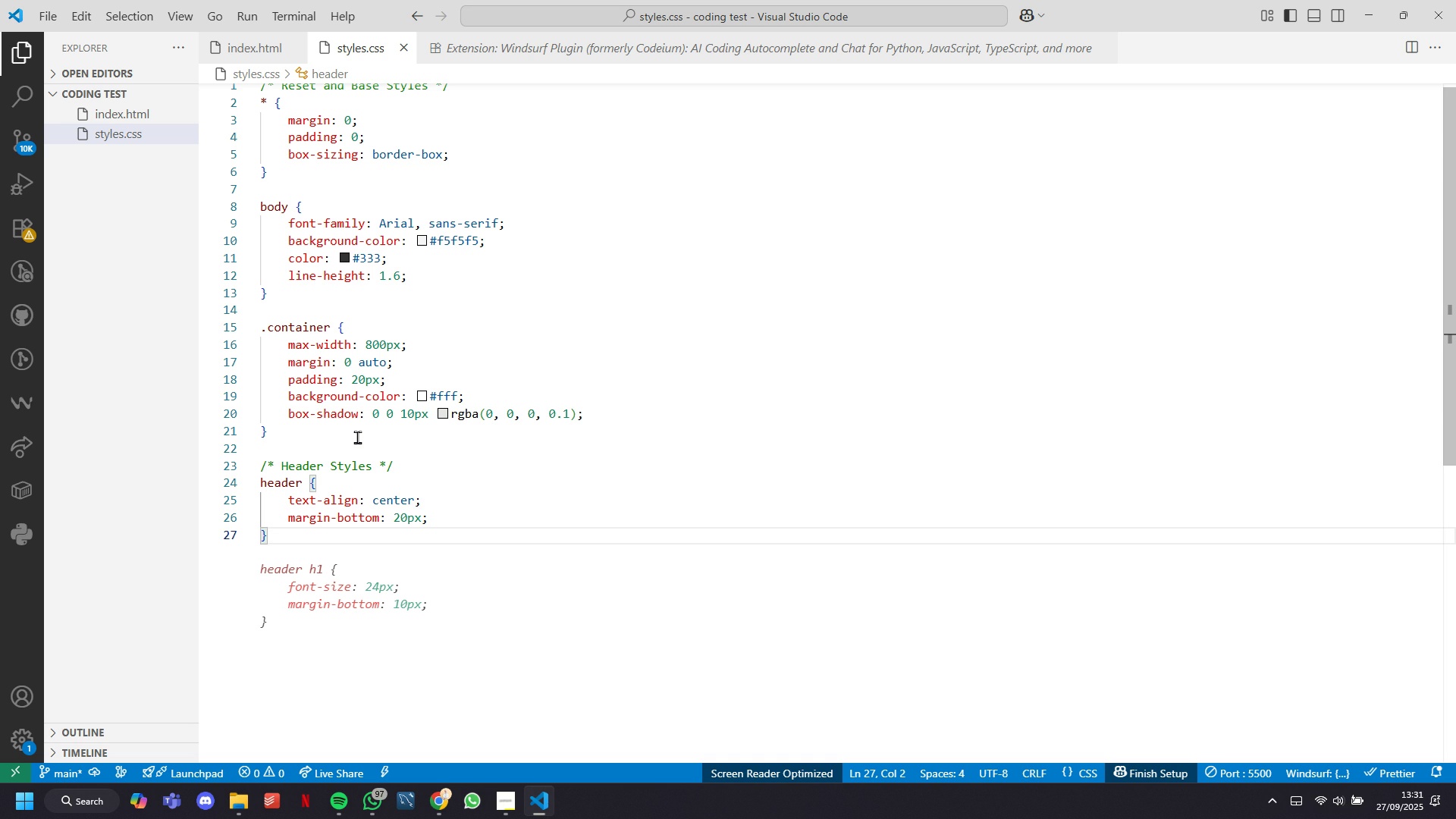 
wait(10.6)
 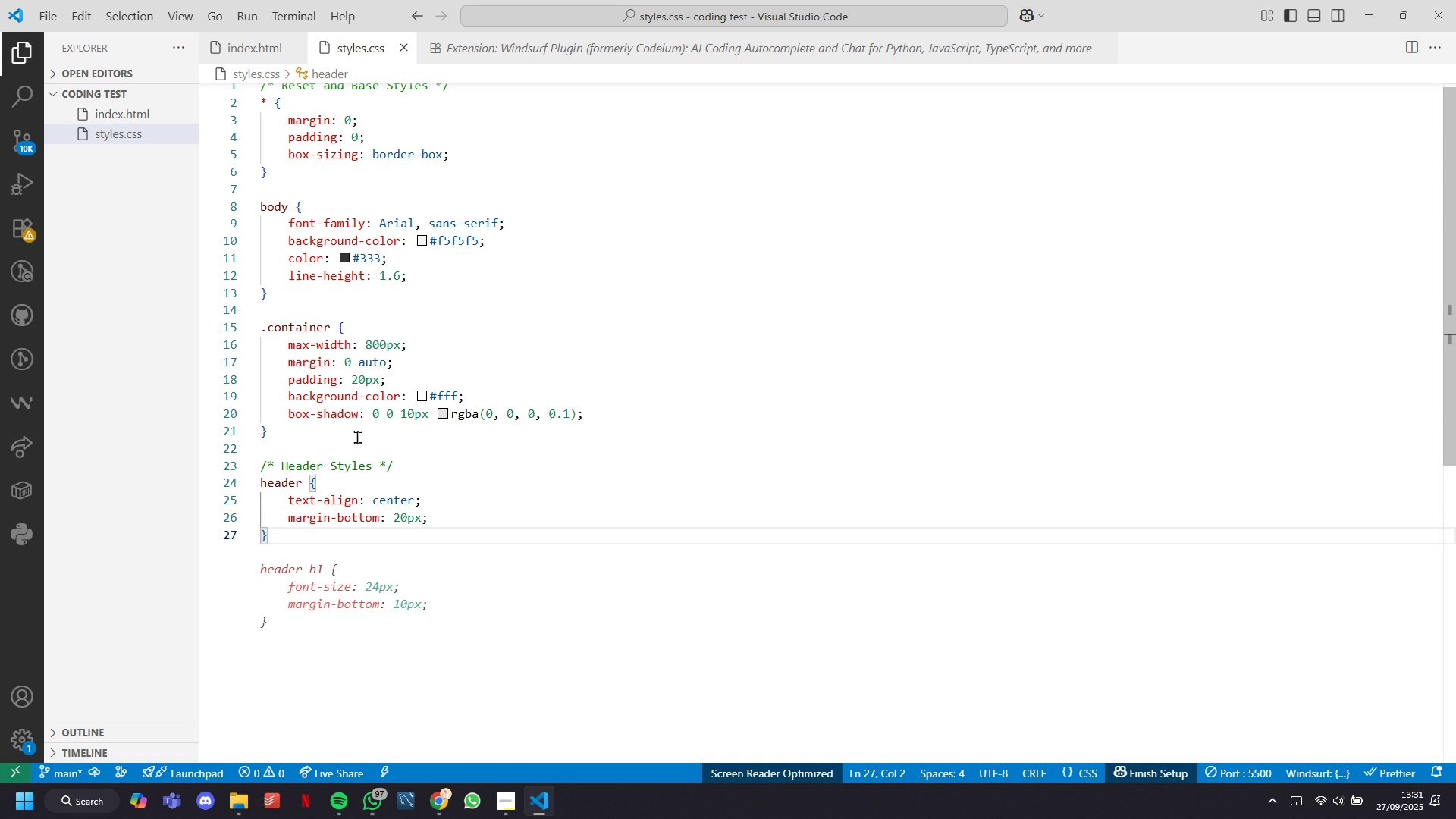 
left_click([453, 526])
 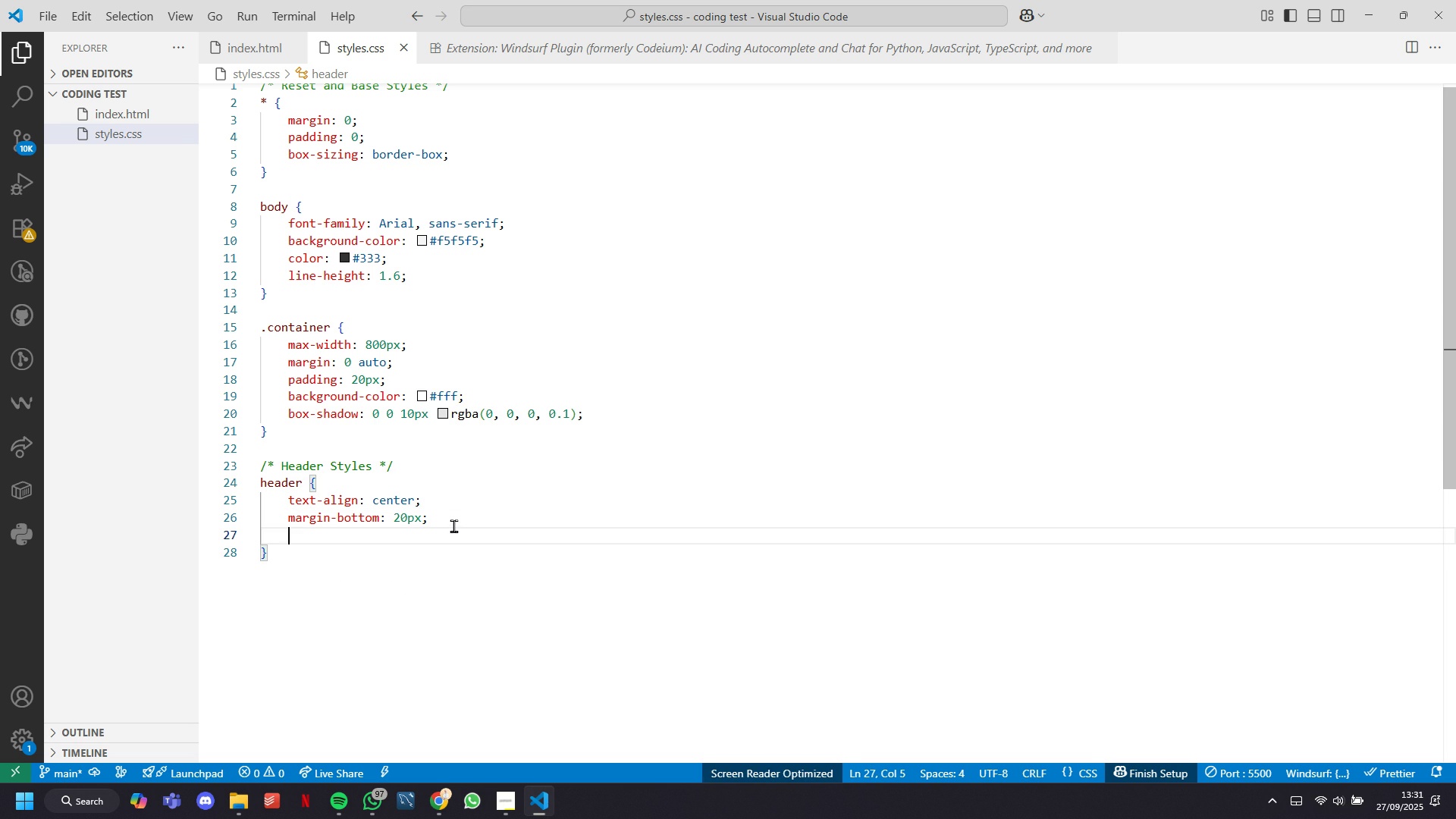 
key(Enter)
 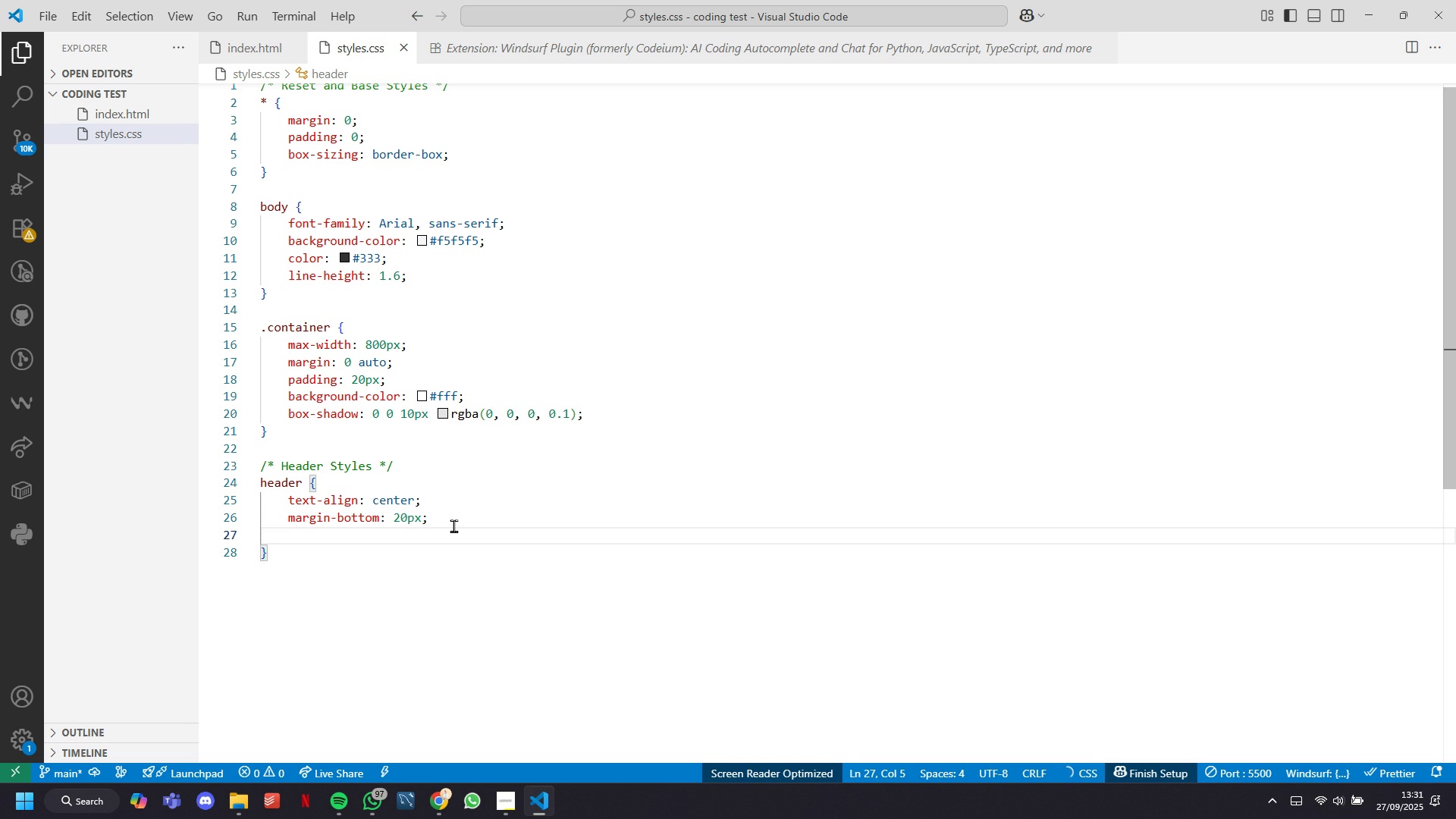 
type(background : whte;)
 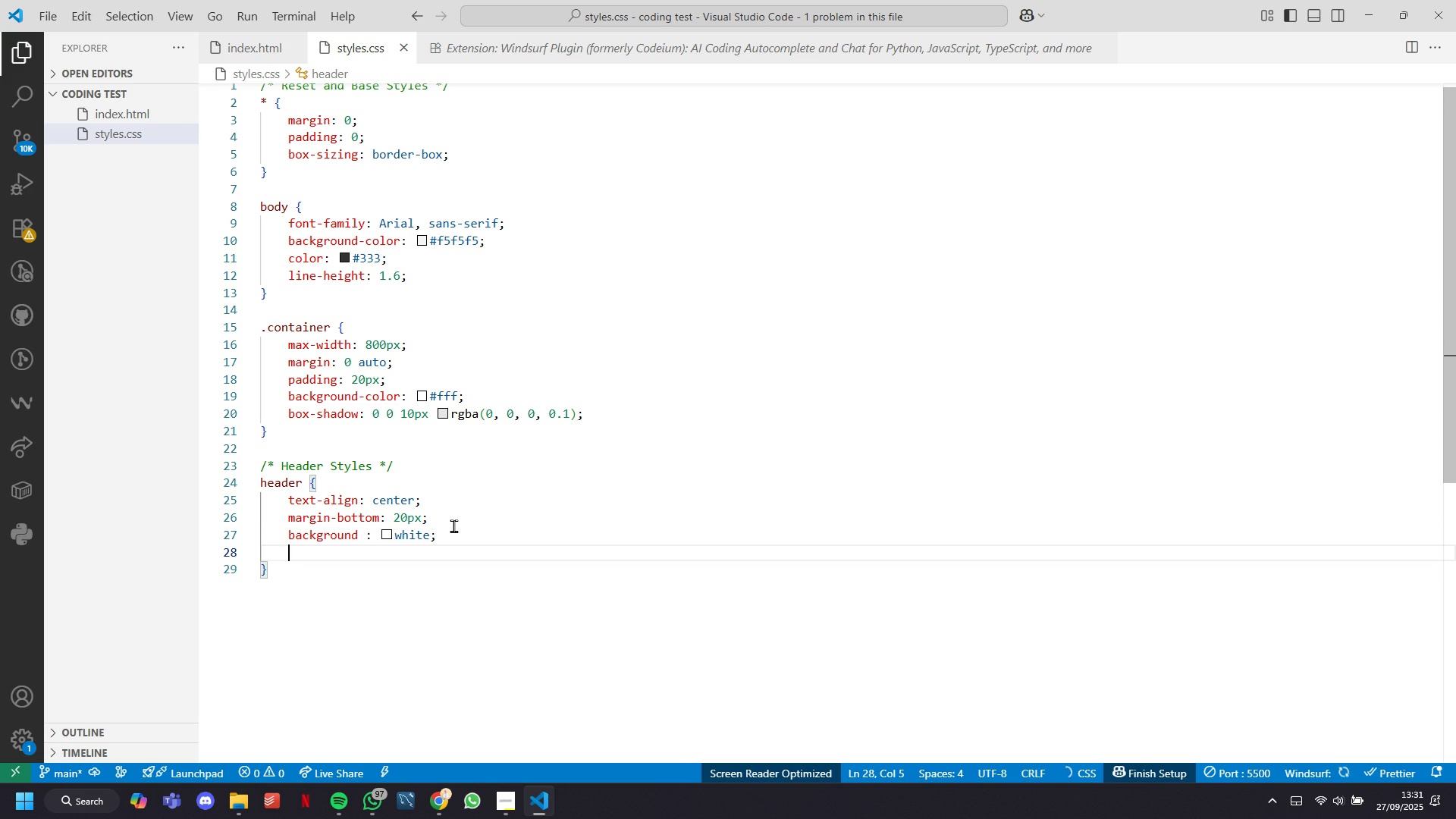 
 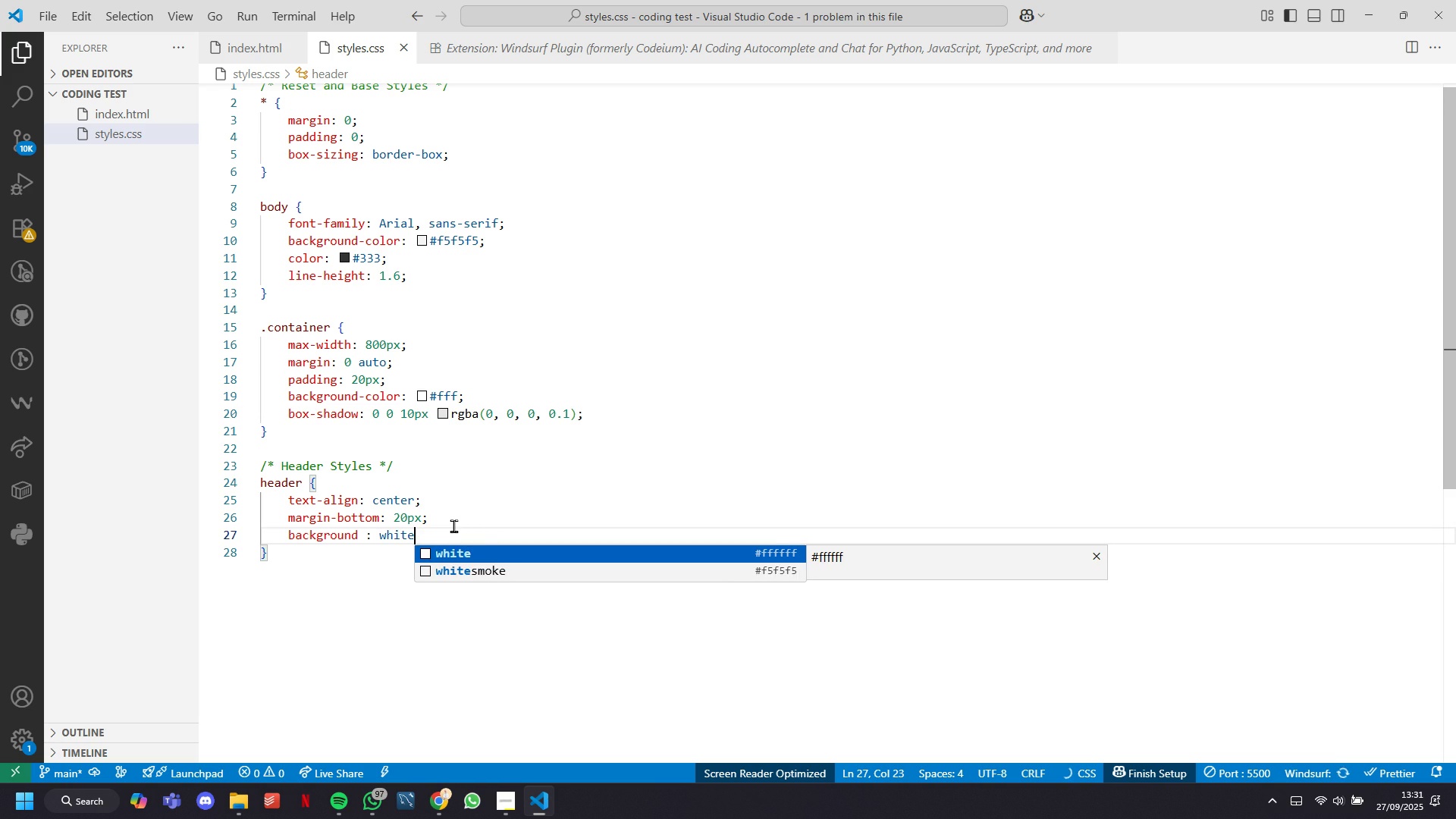 
key(Enter)
 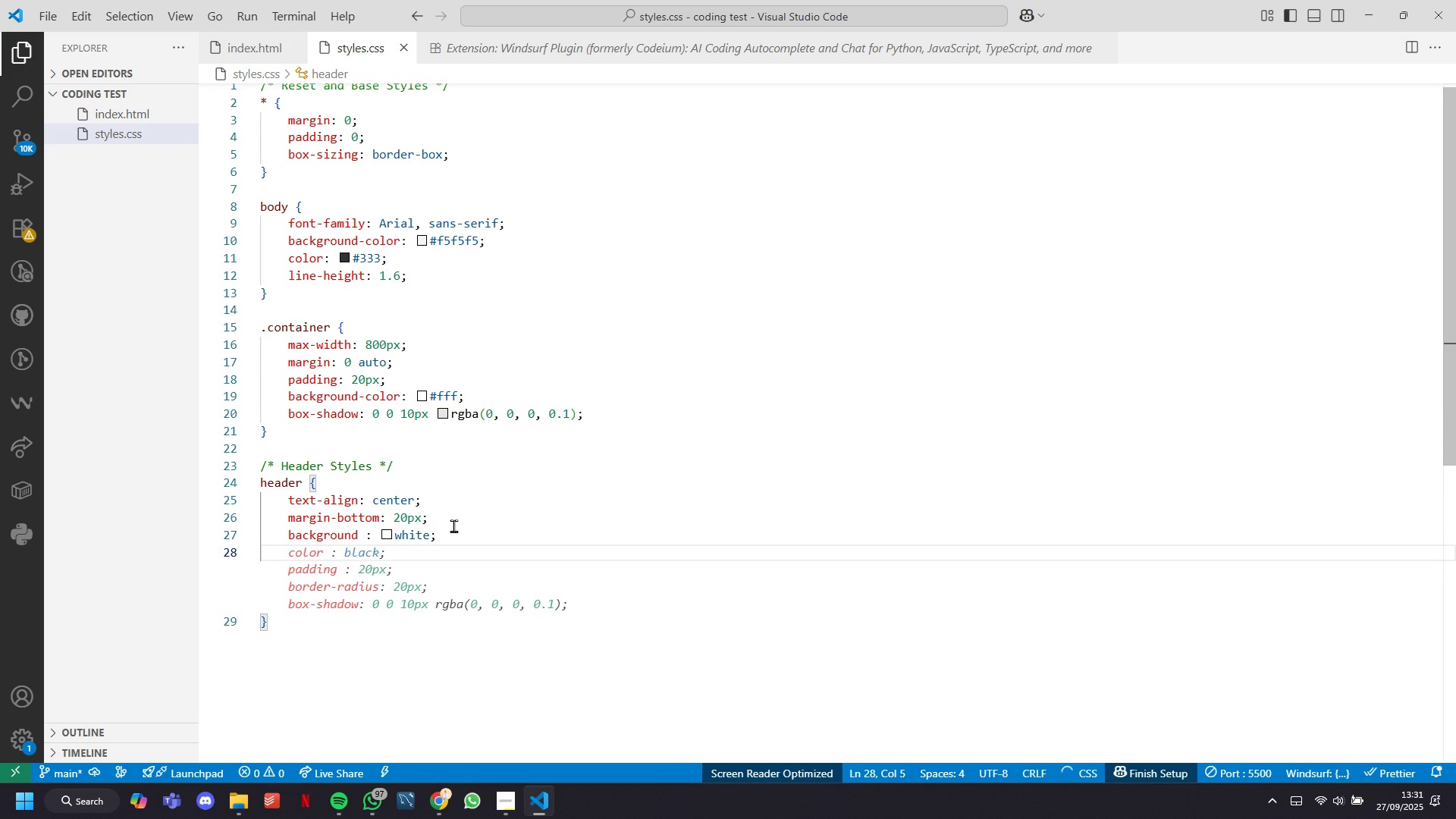 
type(padding)
key(Tab)
type(30pc)
key(Backspace)
type(x)
 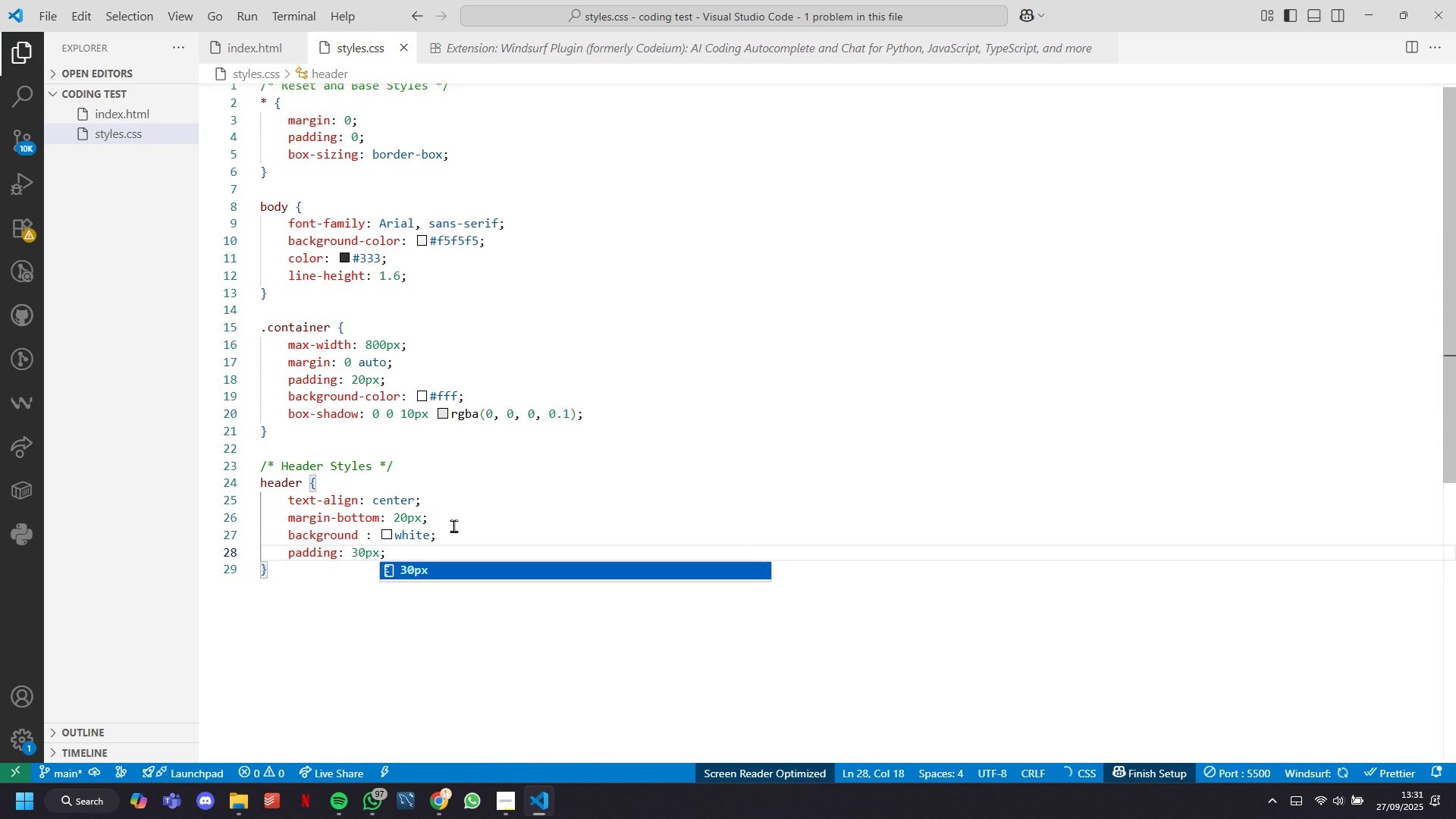 
key(ArrowRight)
 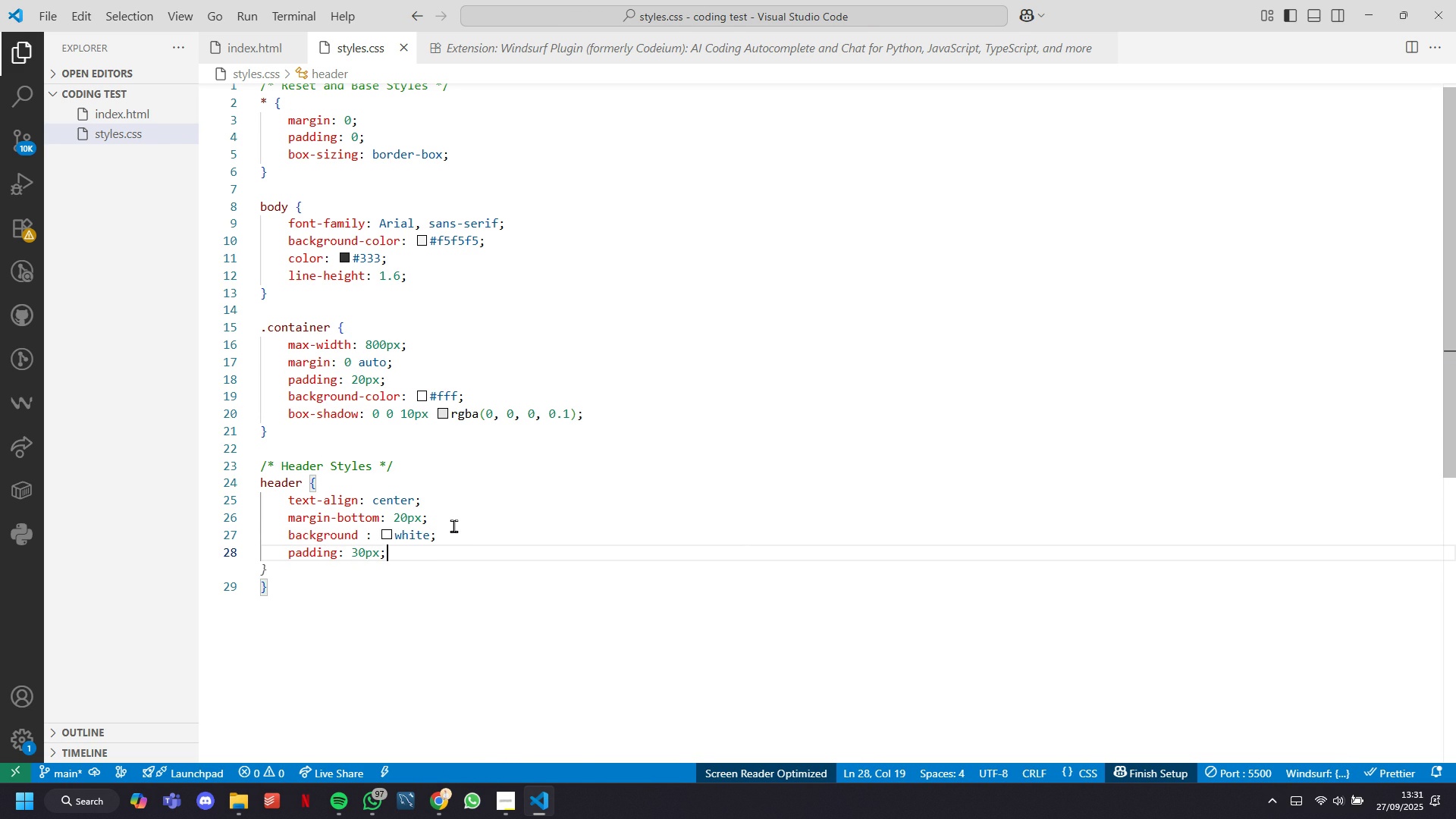 
key(Enter)
 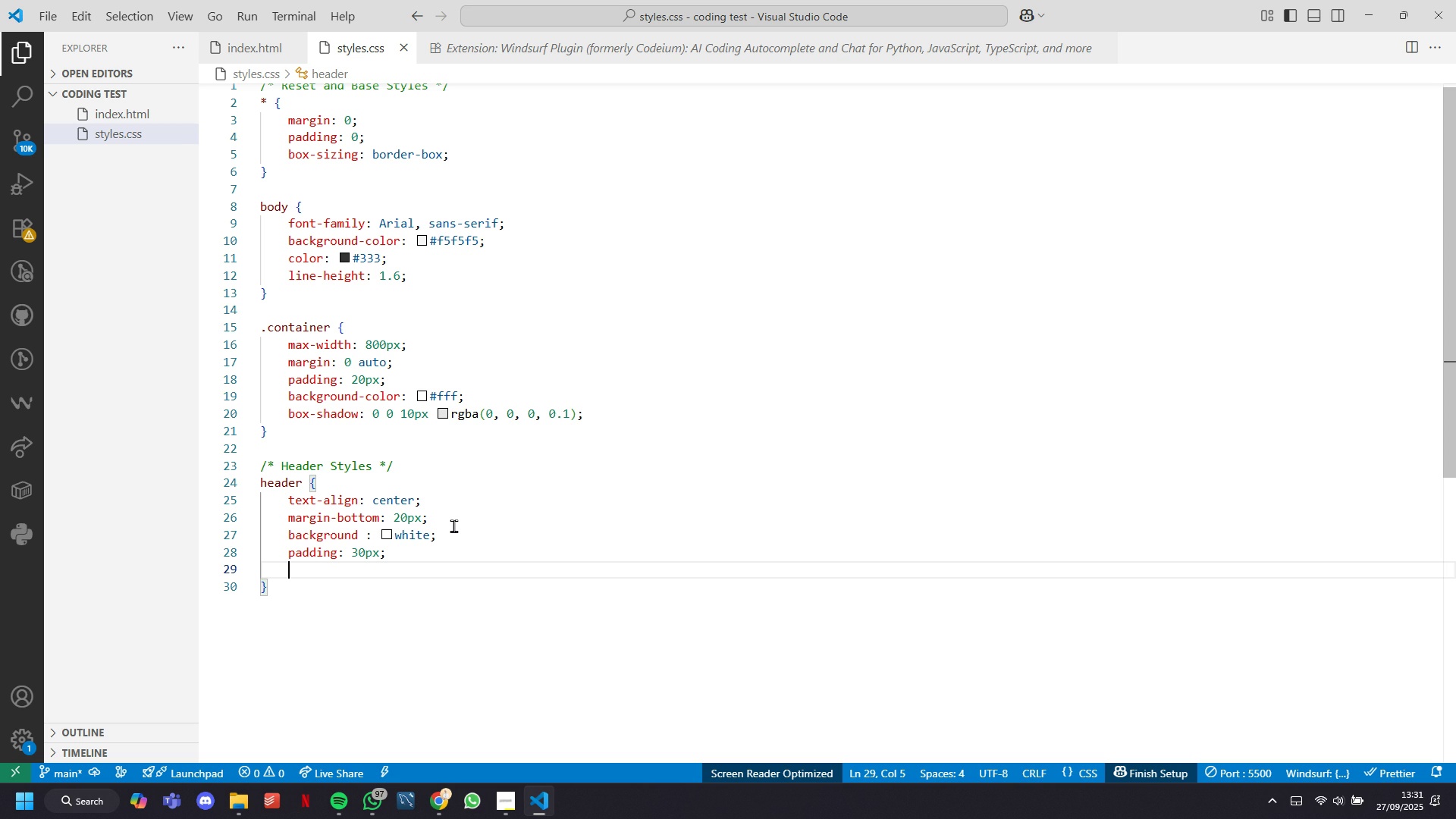 
wait(5.71)
 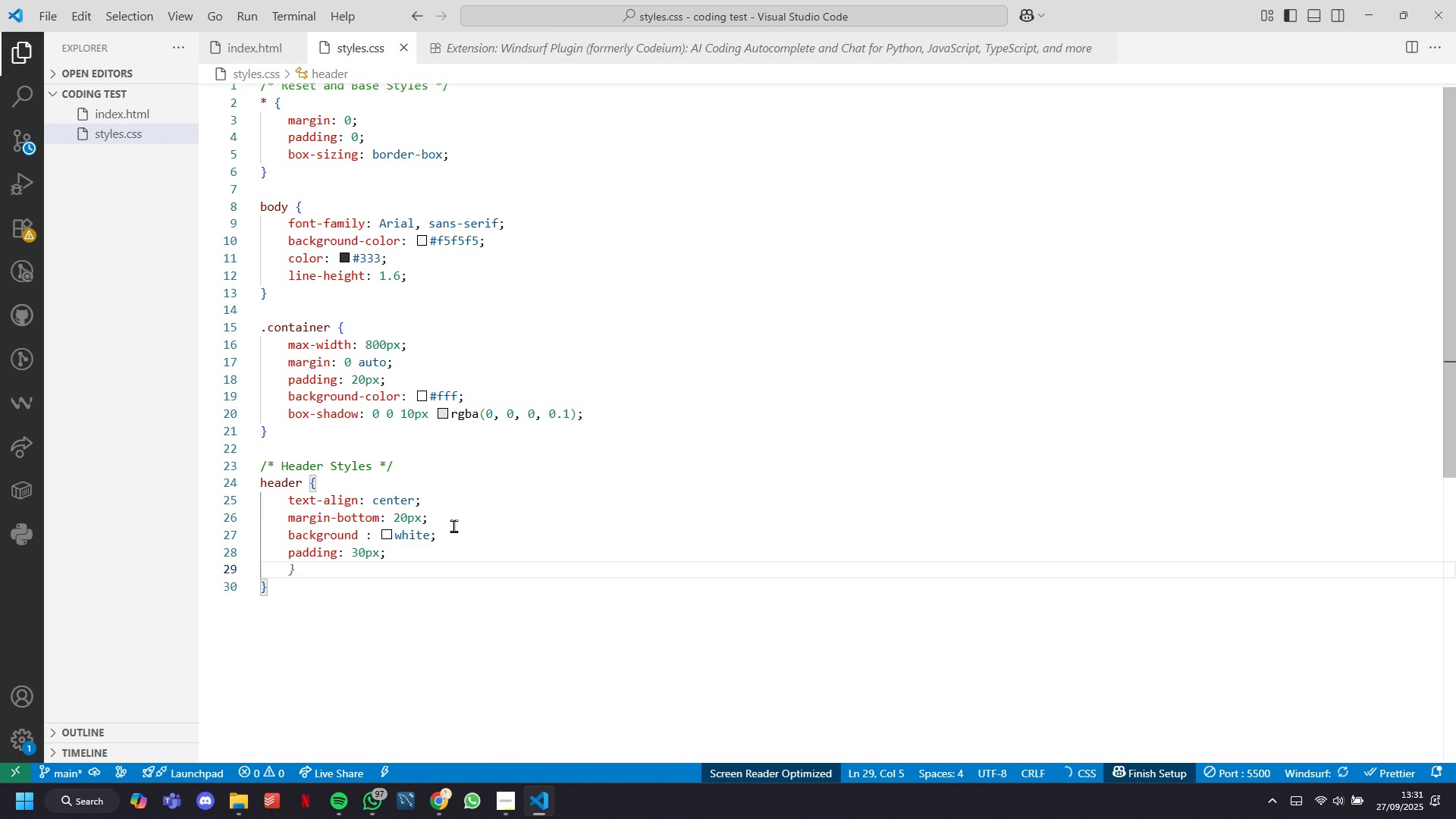 
type(bord)
 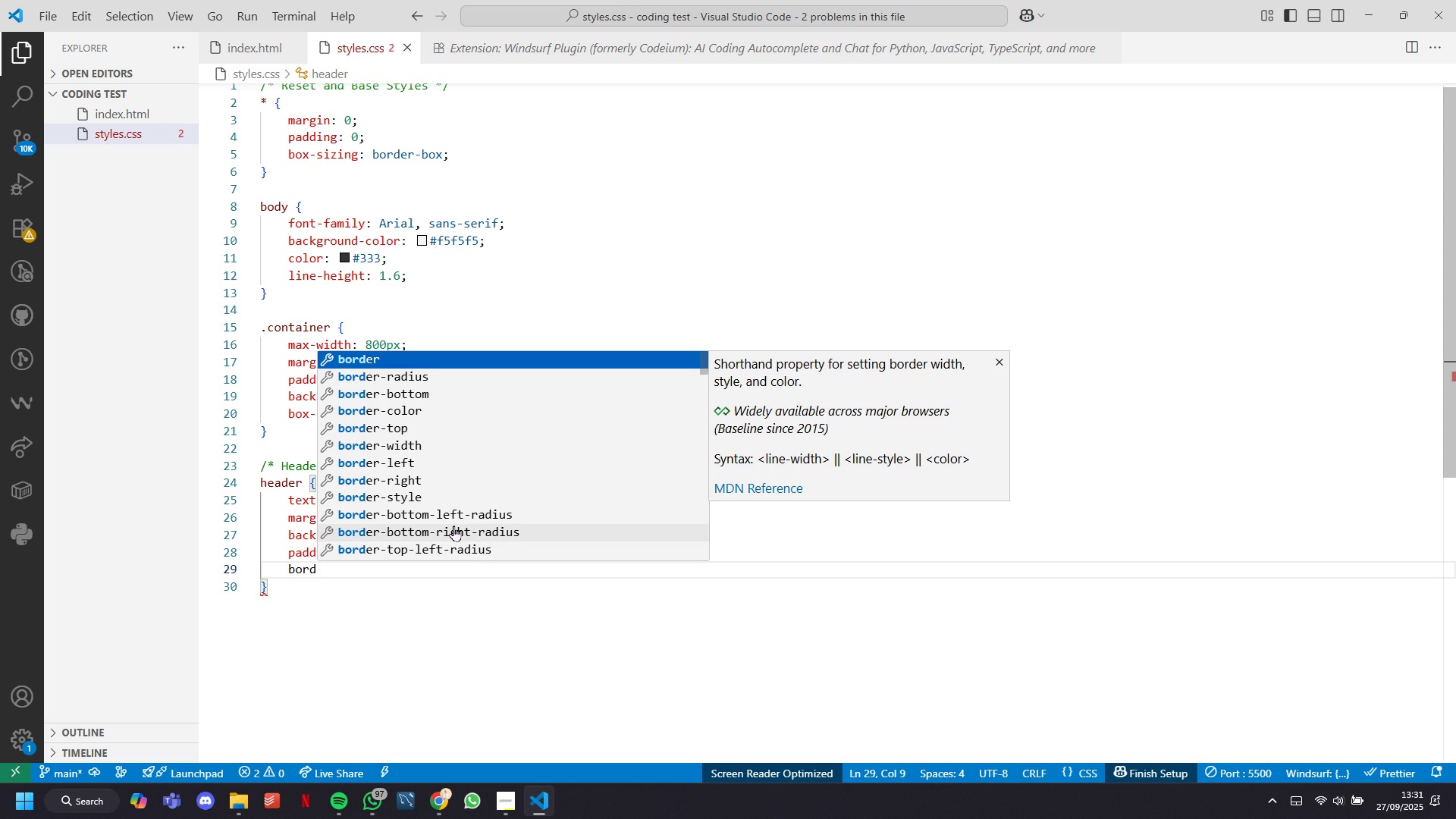 
key(ArrowDown)
 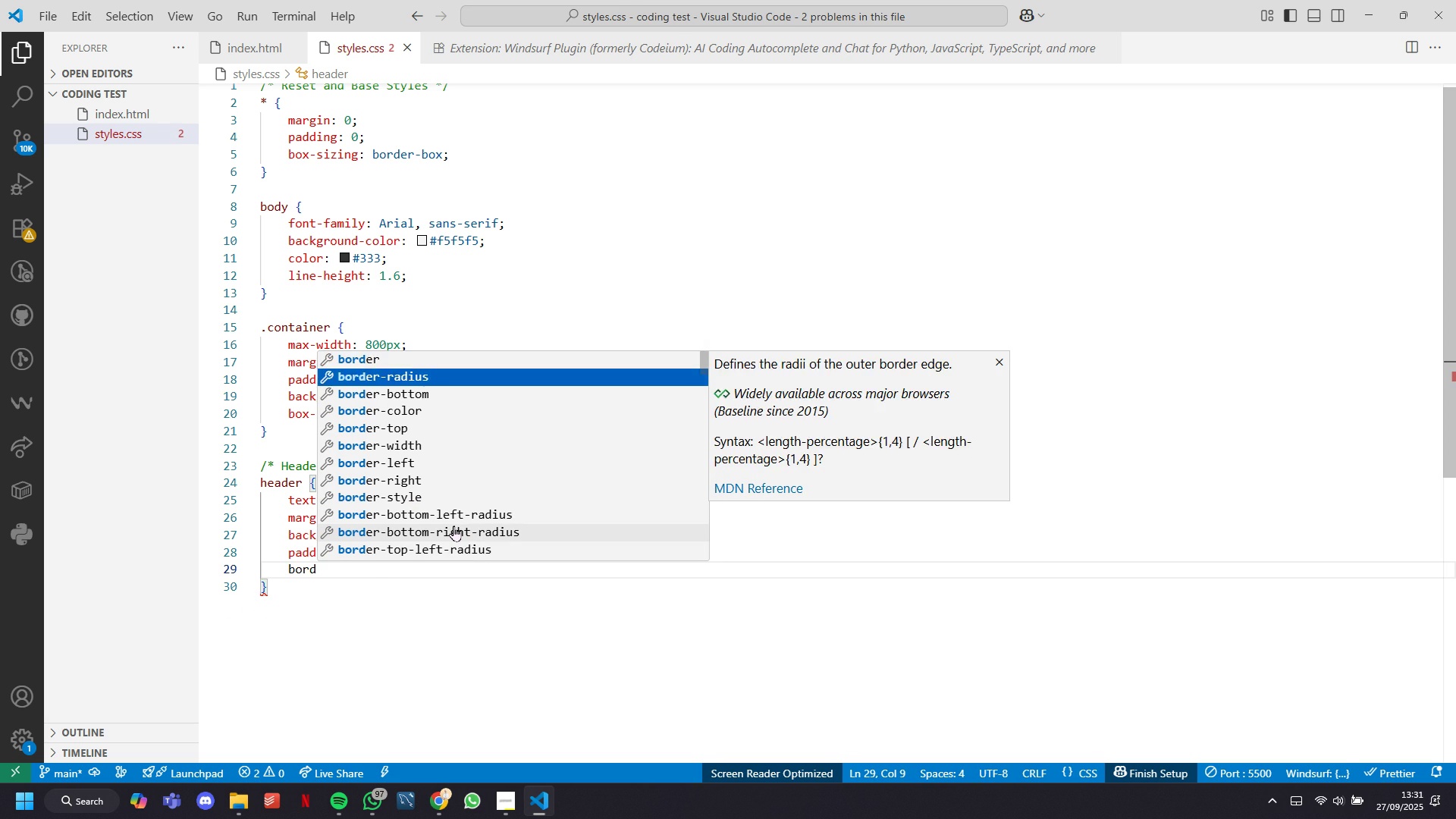 
key(Enter)
 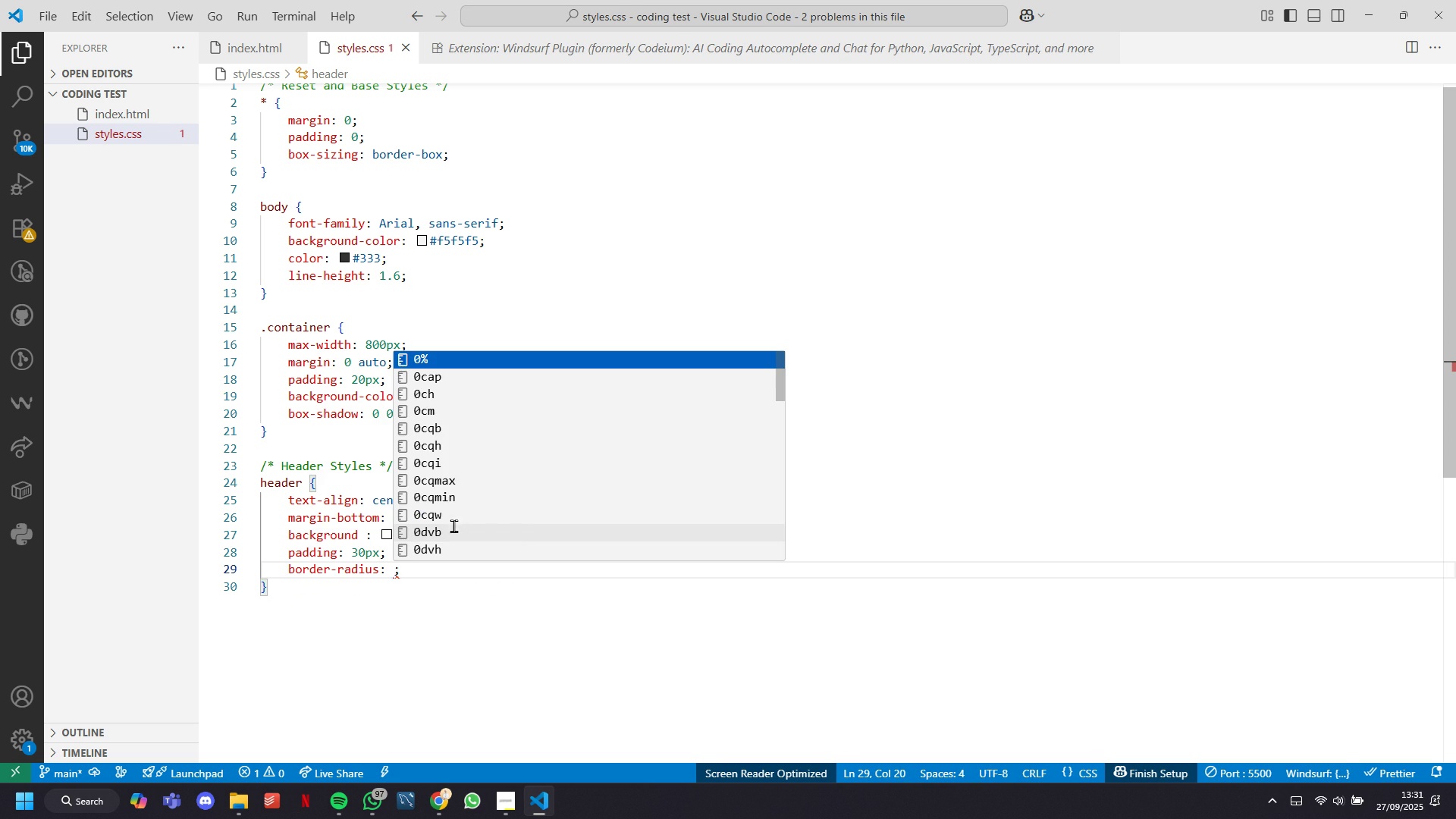 
type(10px)
 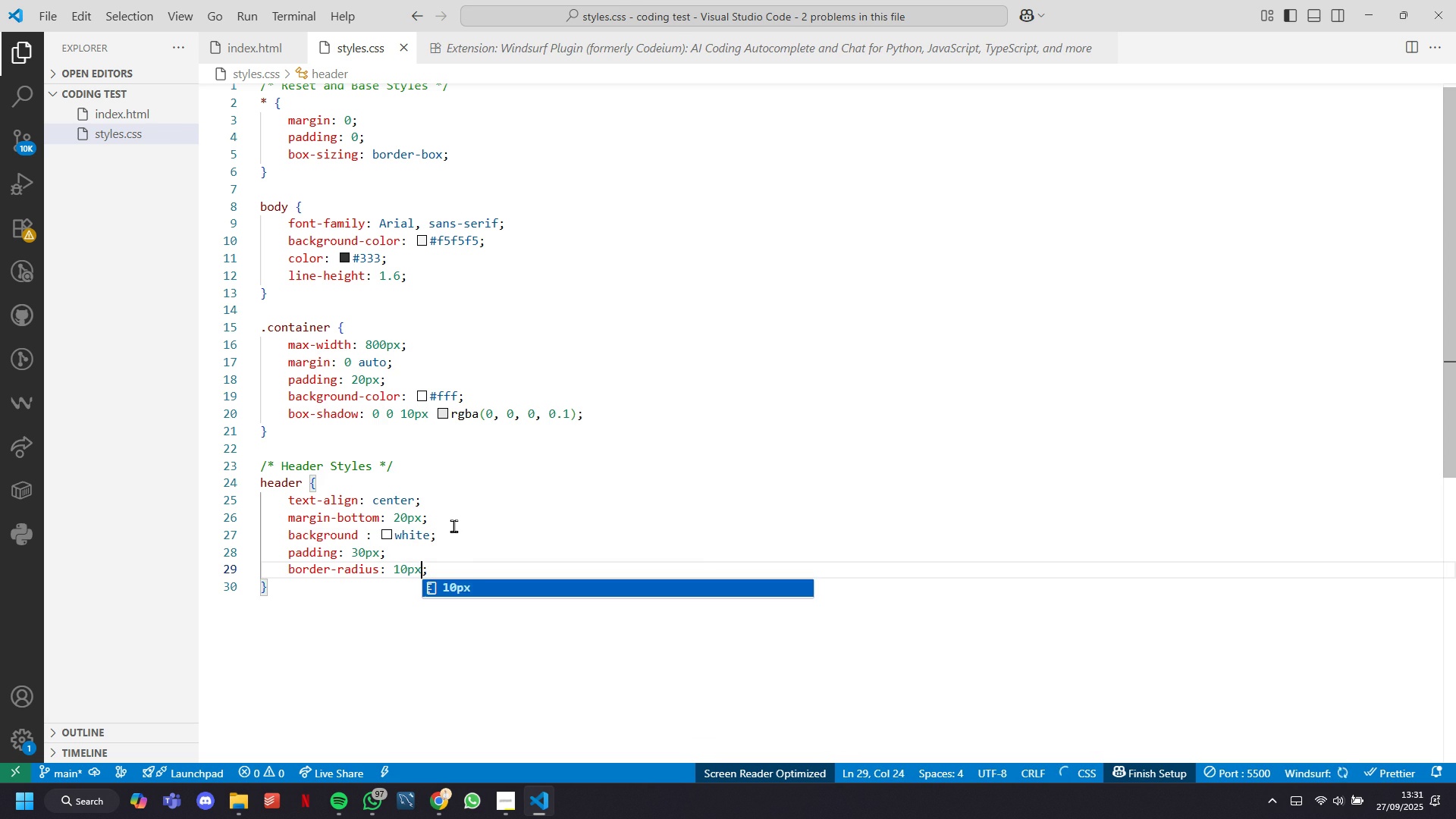 
key(ArrowRight)
 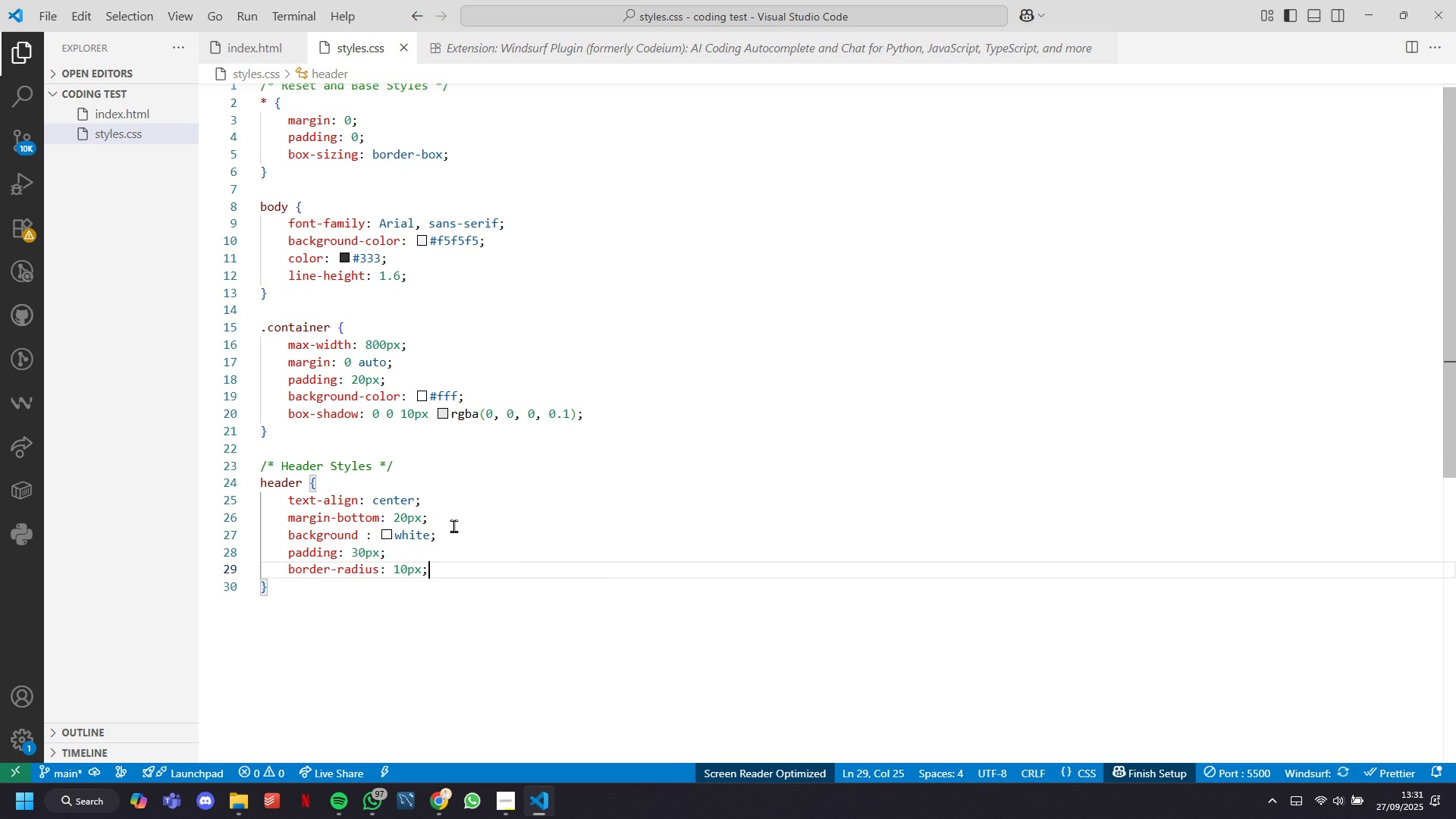 
key(Enter)
 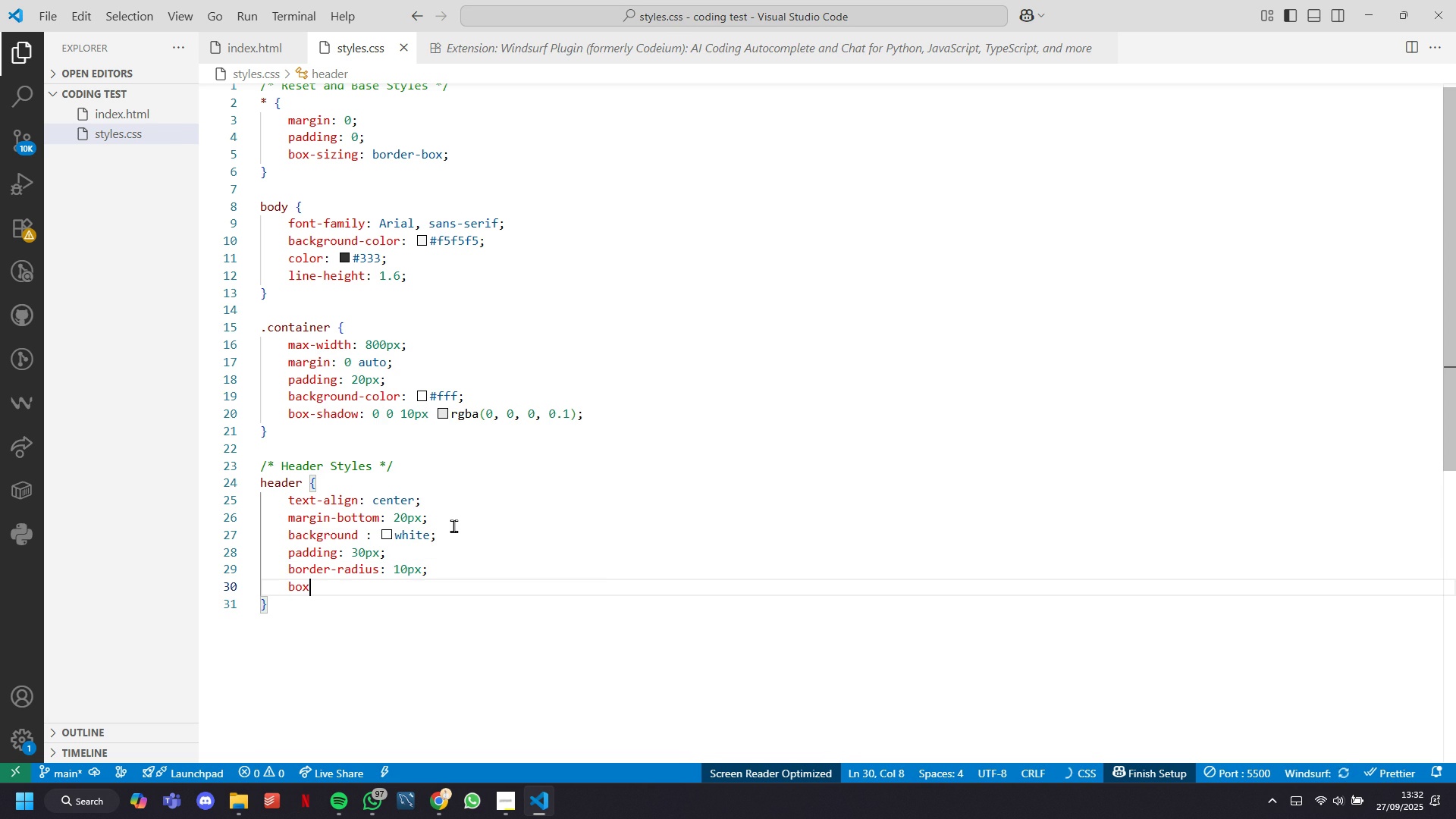 
type(bd)
key(Backspace)
type(x-)
 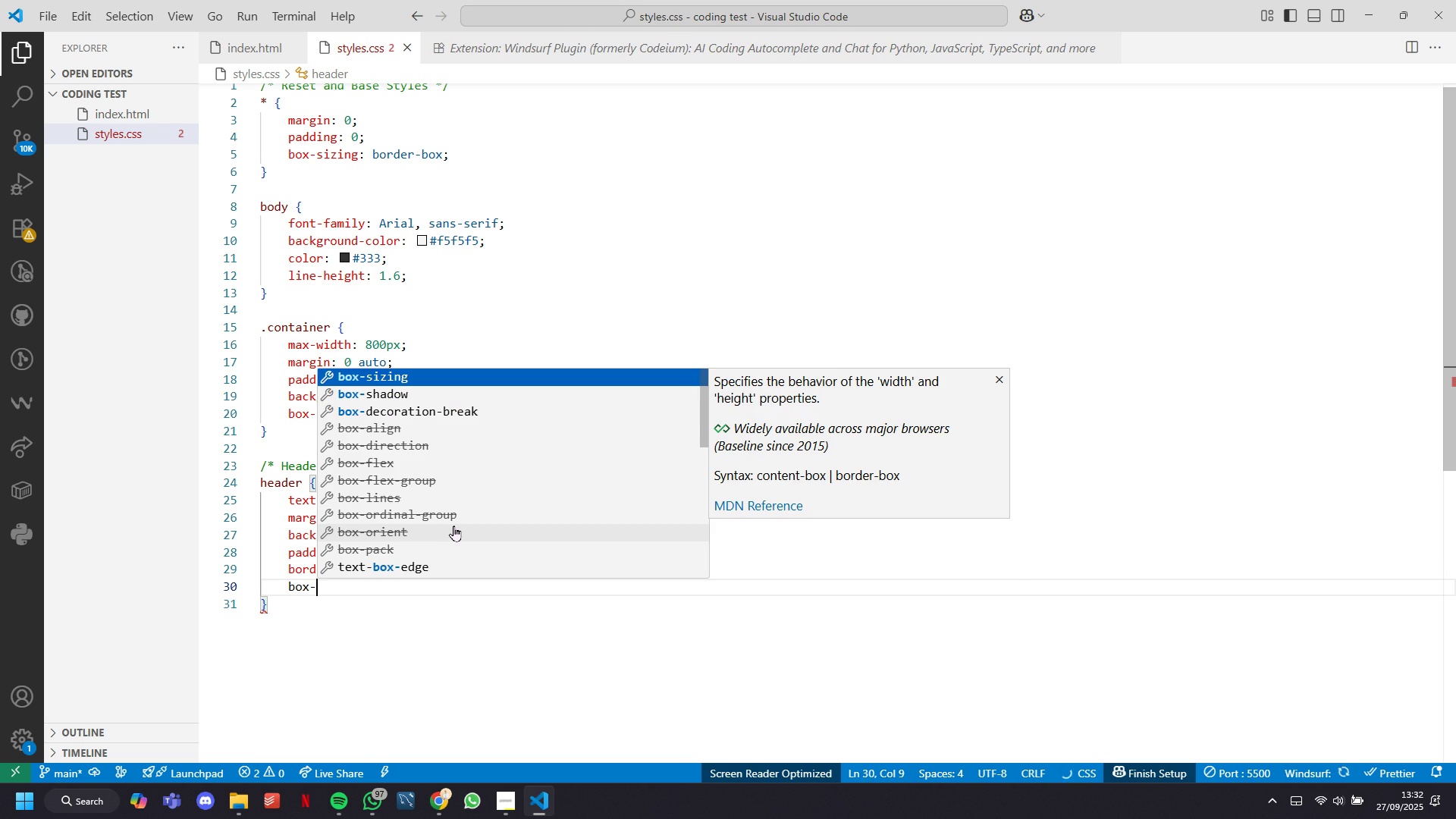 
hold_key(key=O, duration=0.46)
 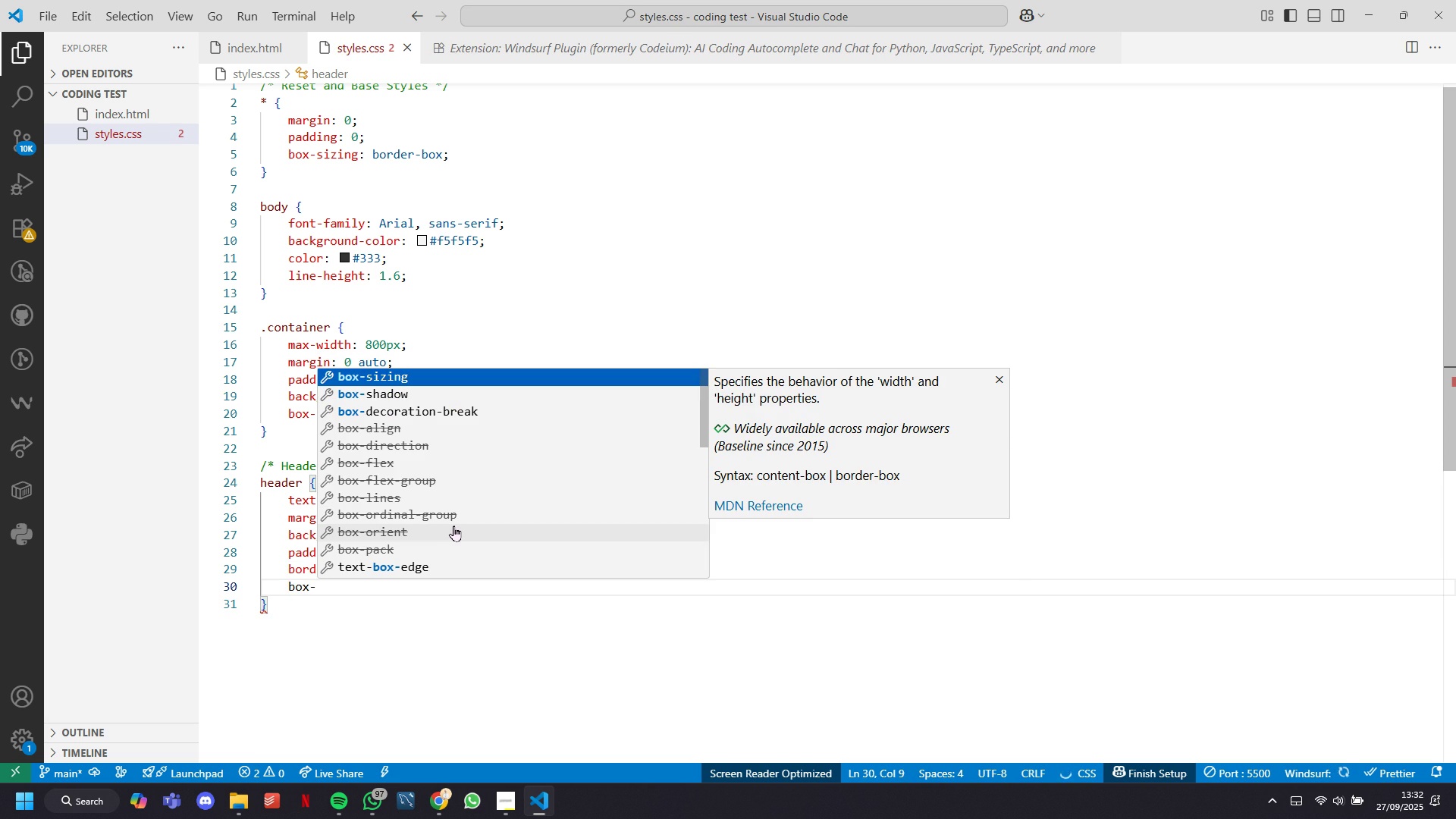 
key(ArrowDown)
 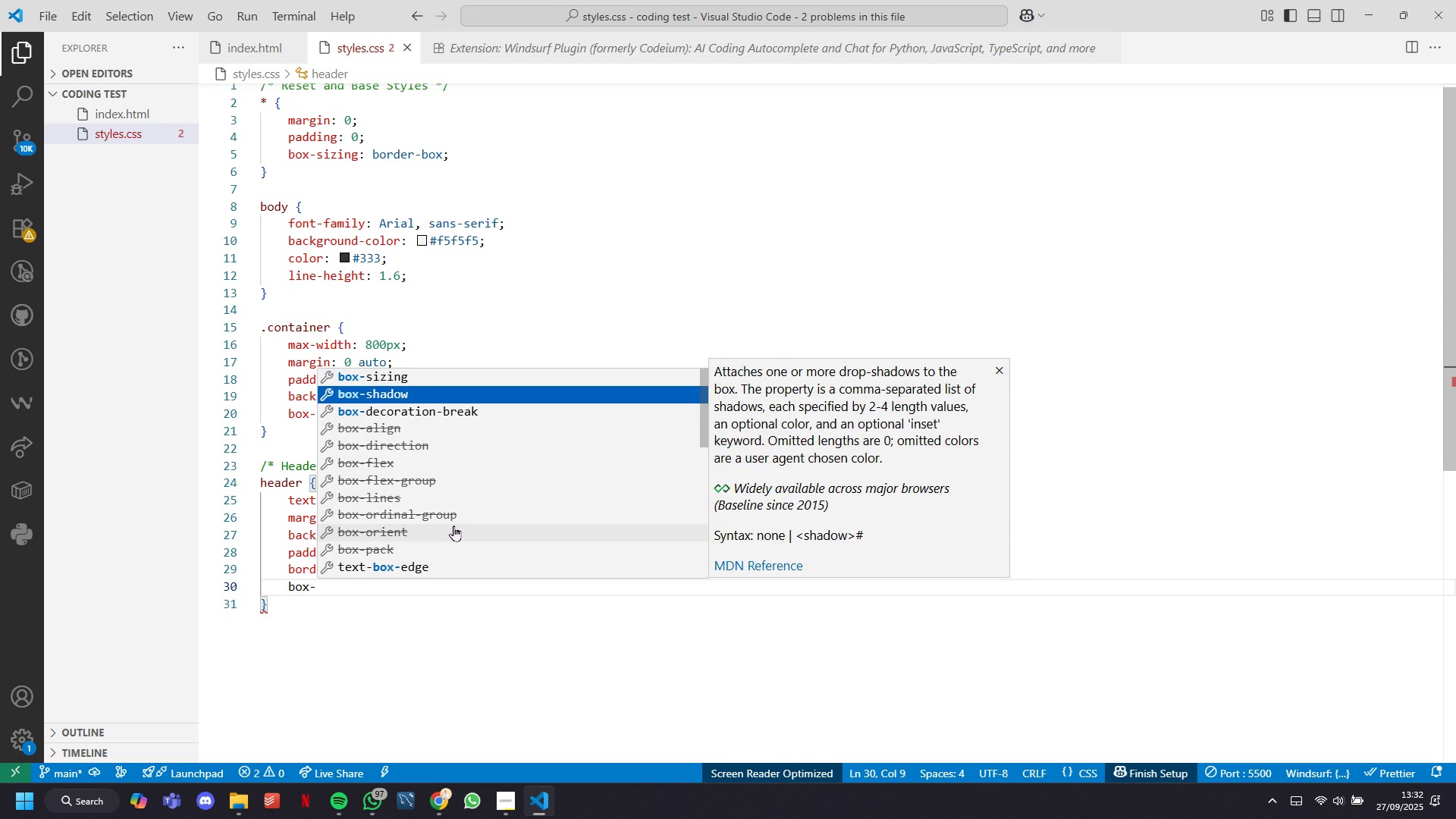 
key(Tab)
 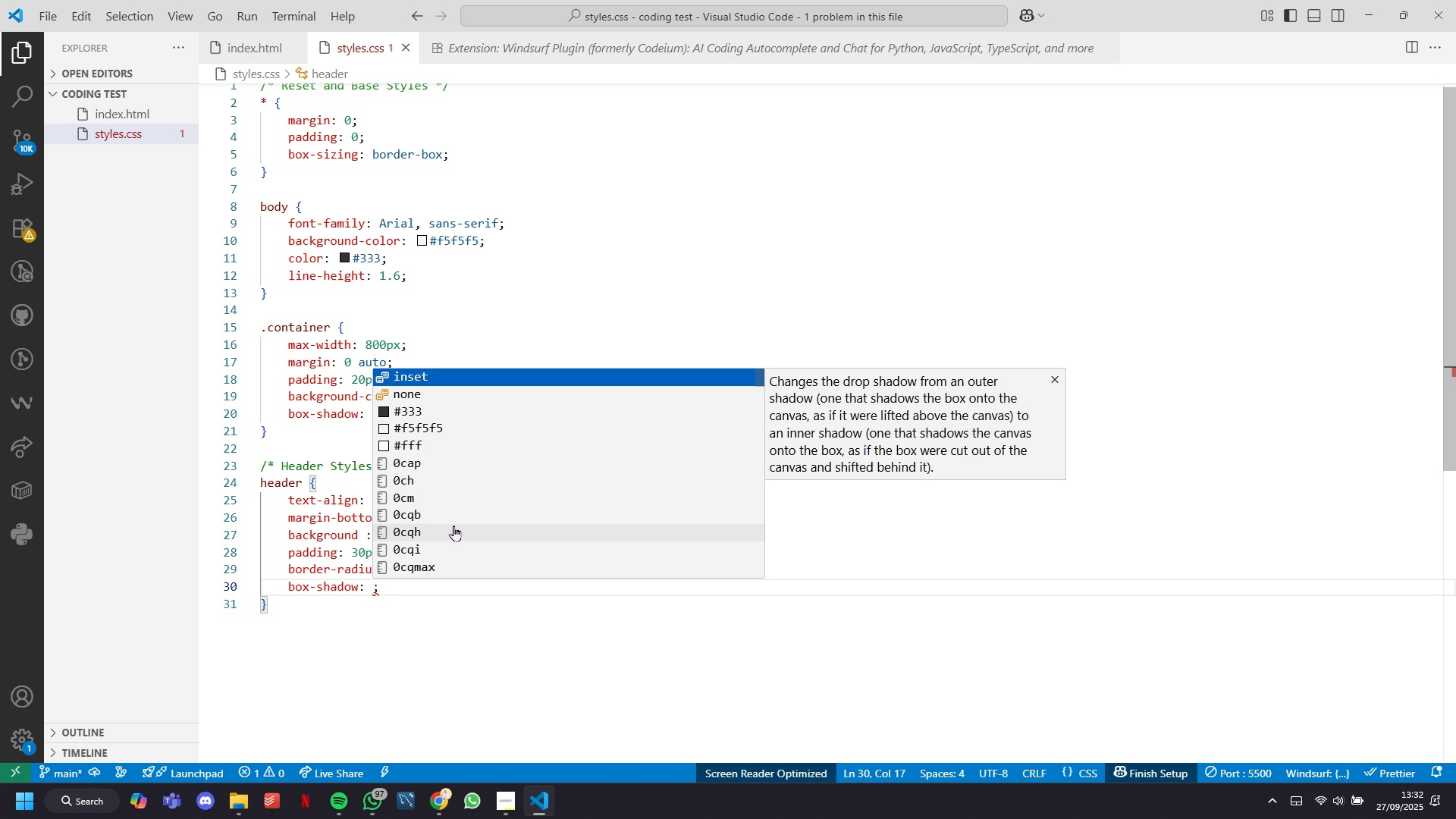 
key(Tab)
 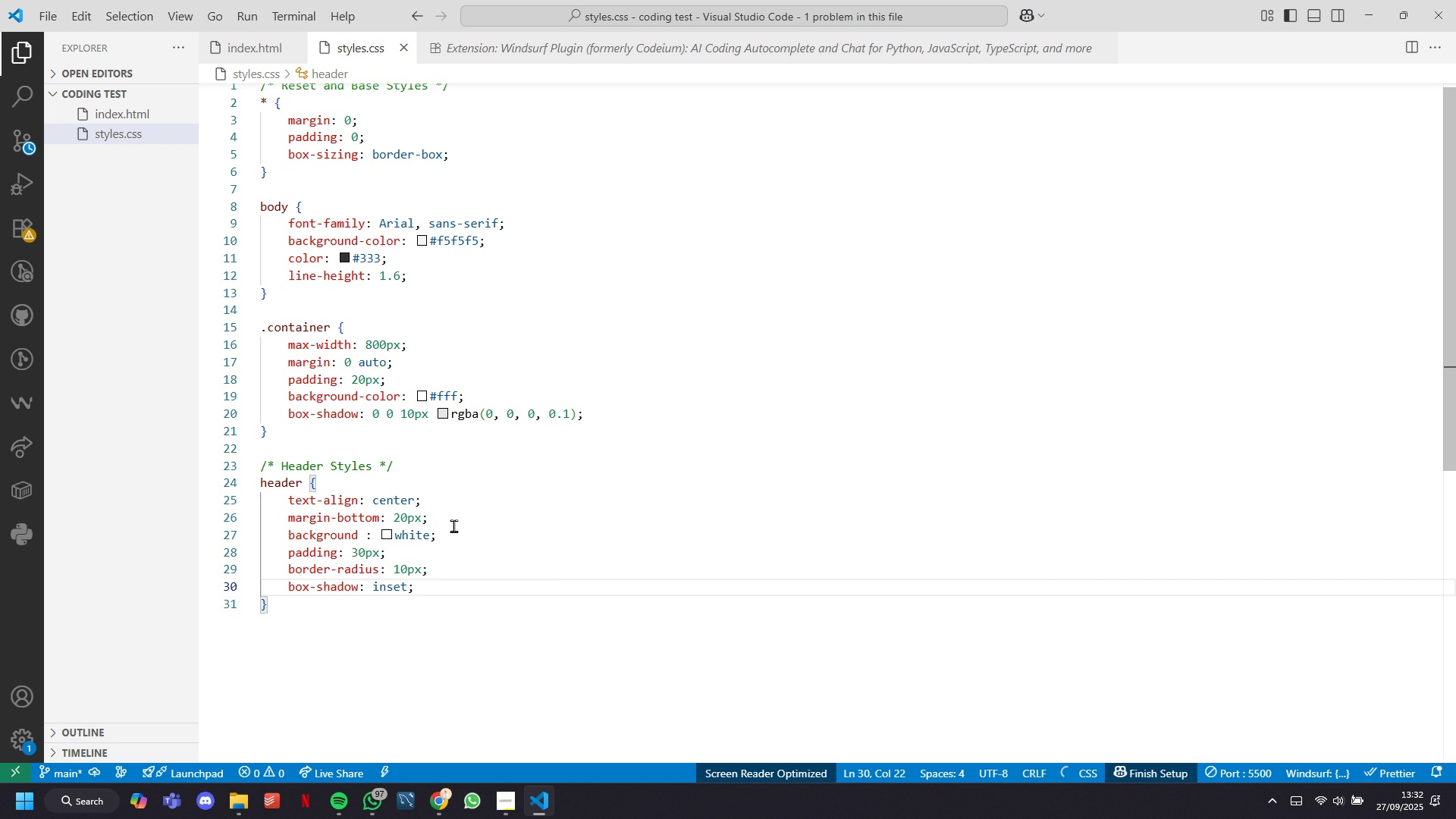 
key(Backspace)
 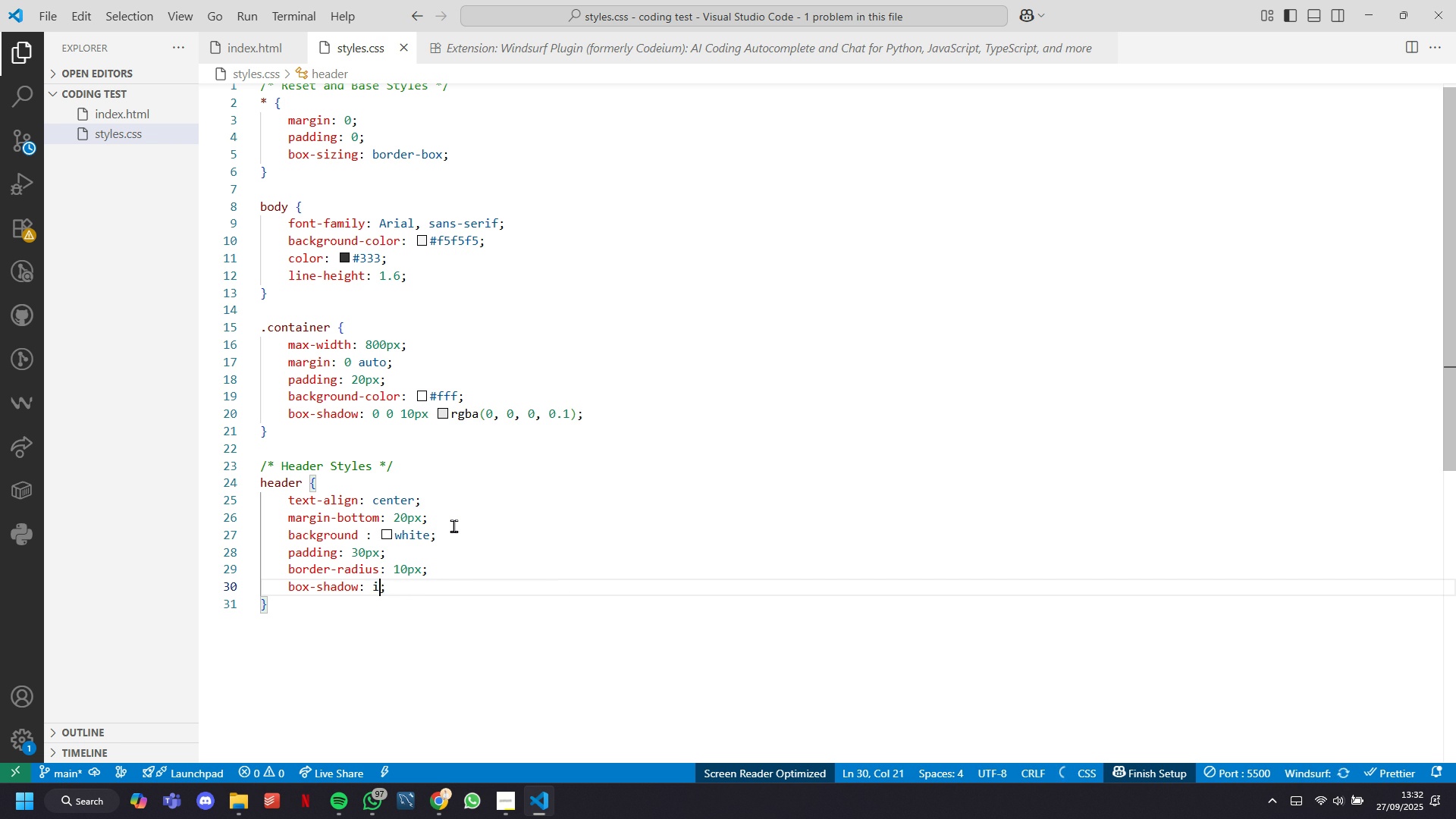 
key(Backspace)
 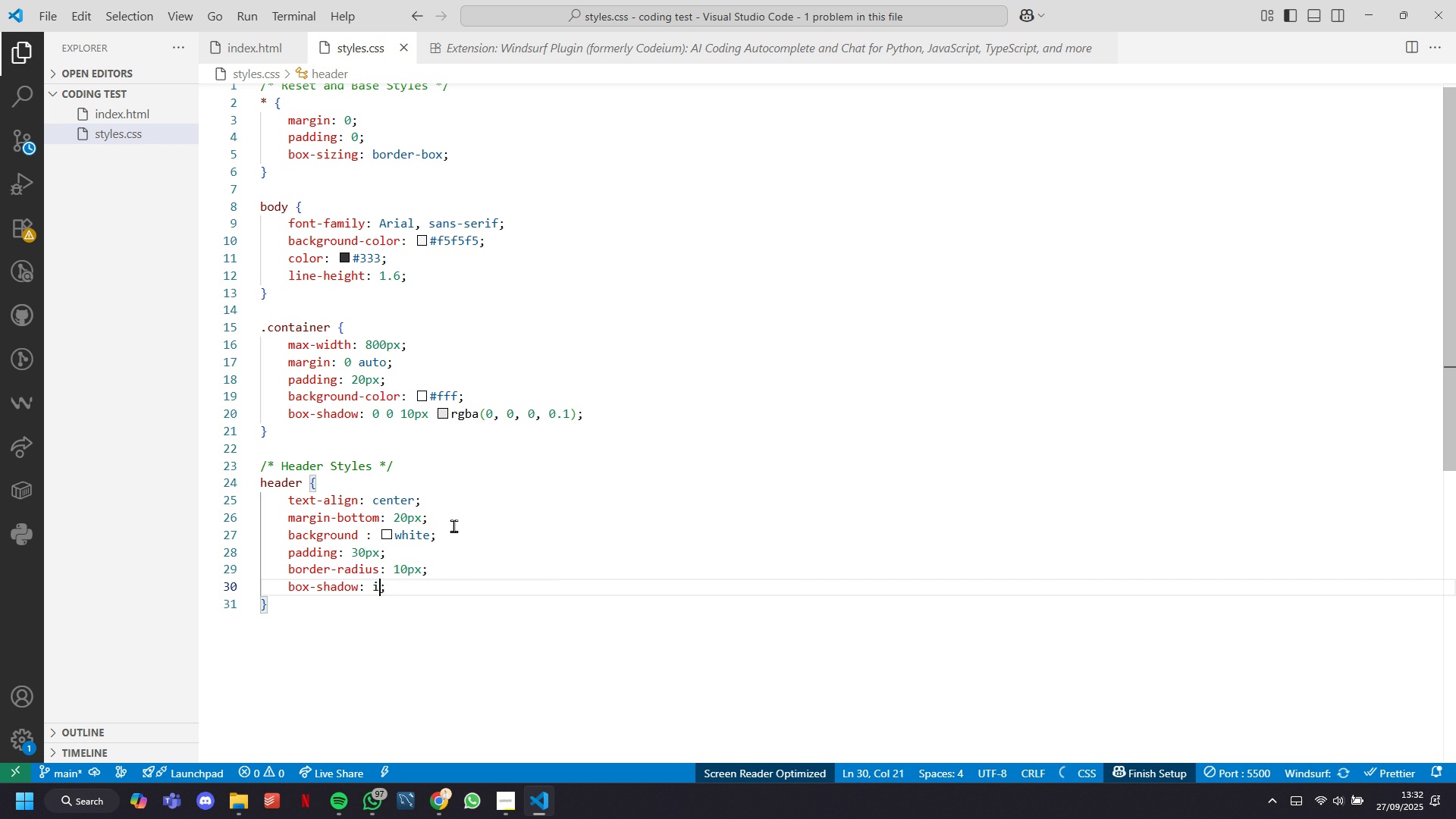 
key(Backspace)
 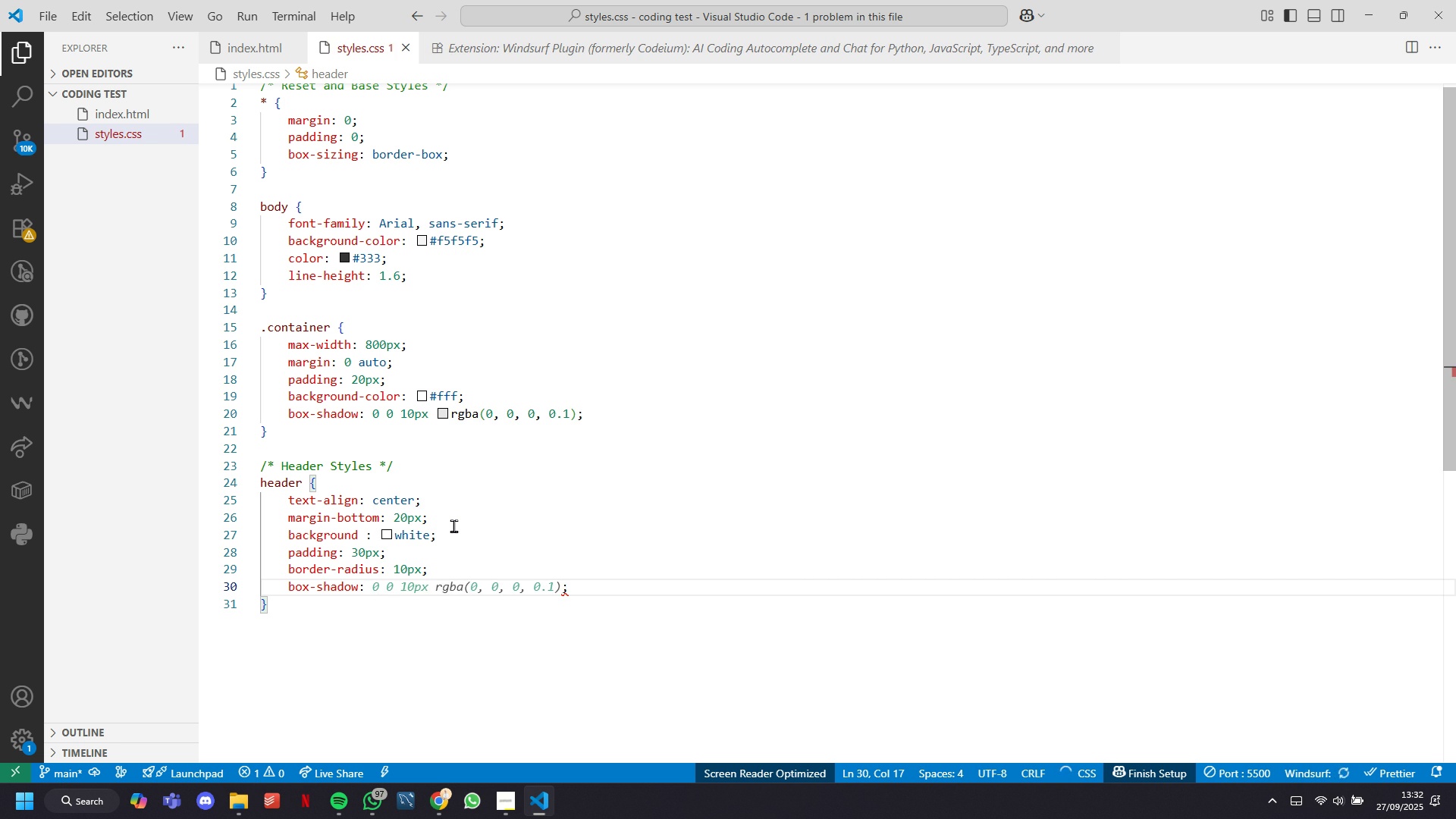 
hold_key(key=Backspace, duration=0.91)
 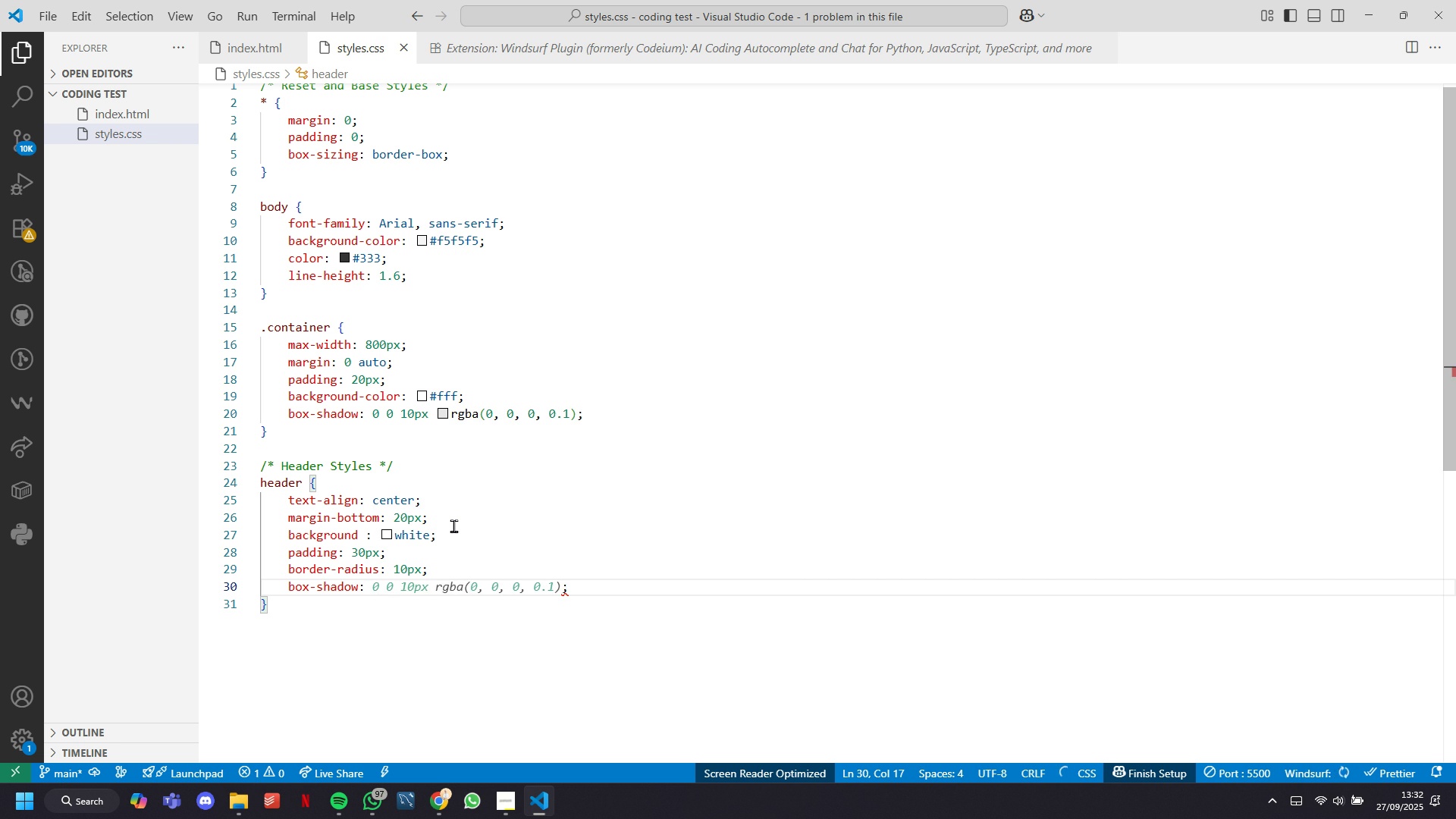 
key(0)
 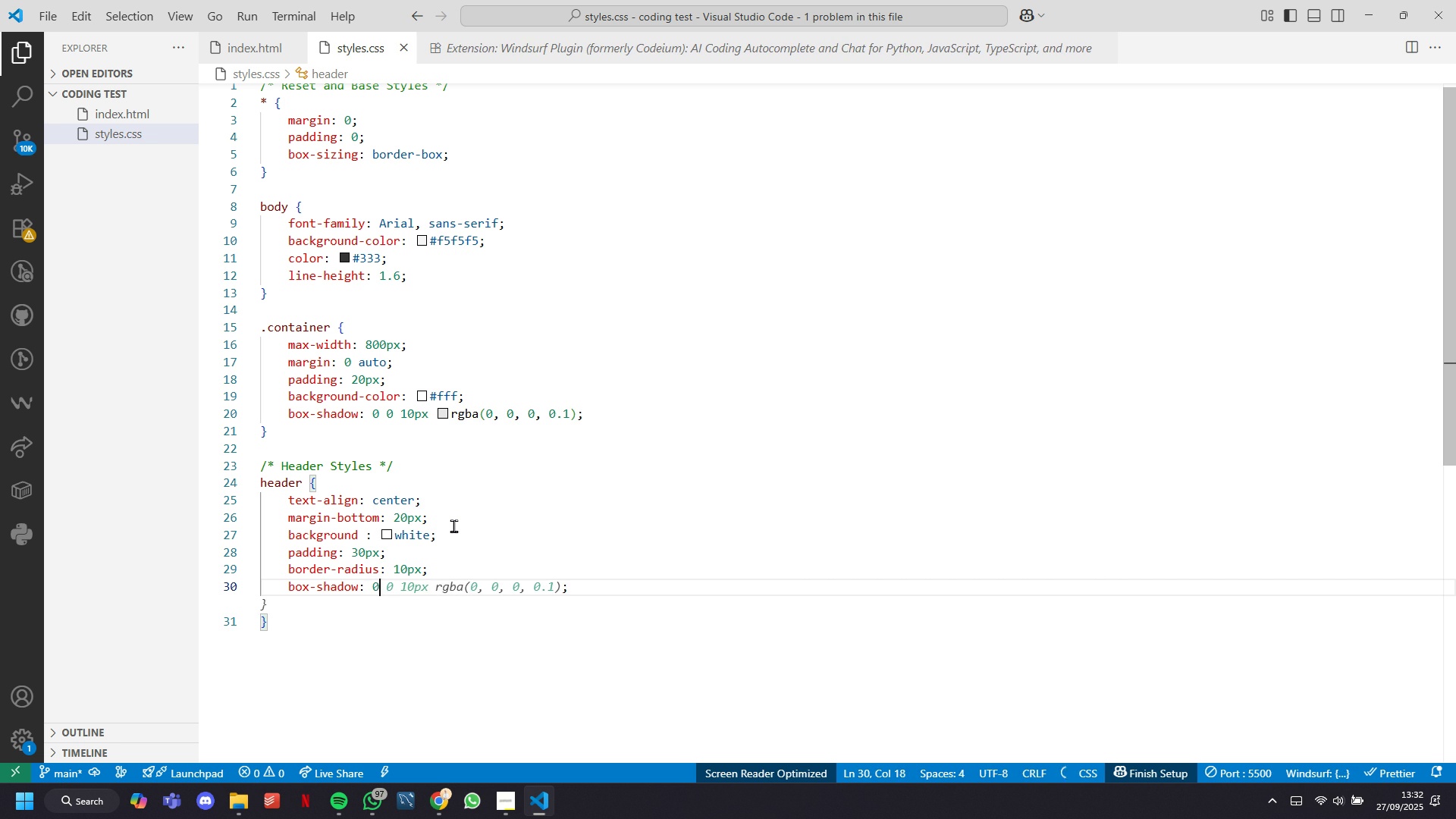 
key(Space)
 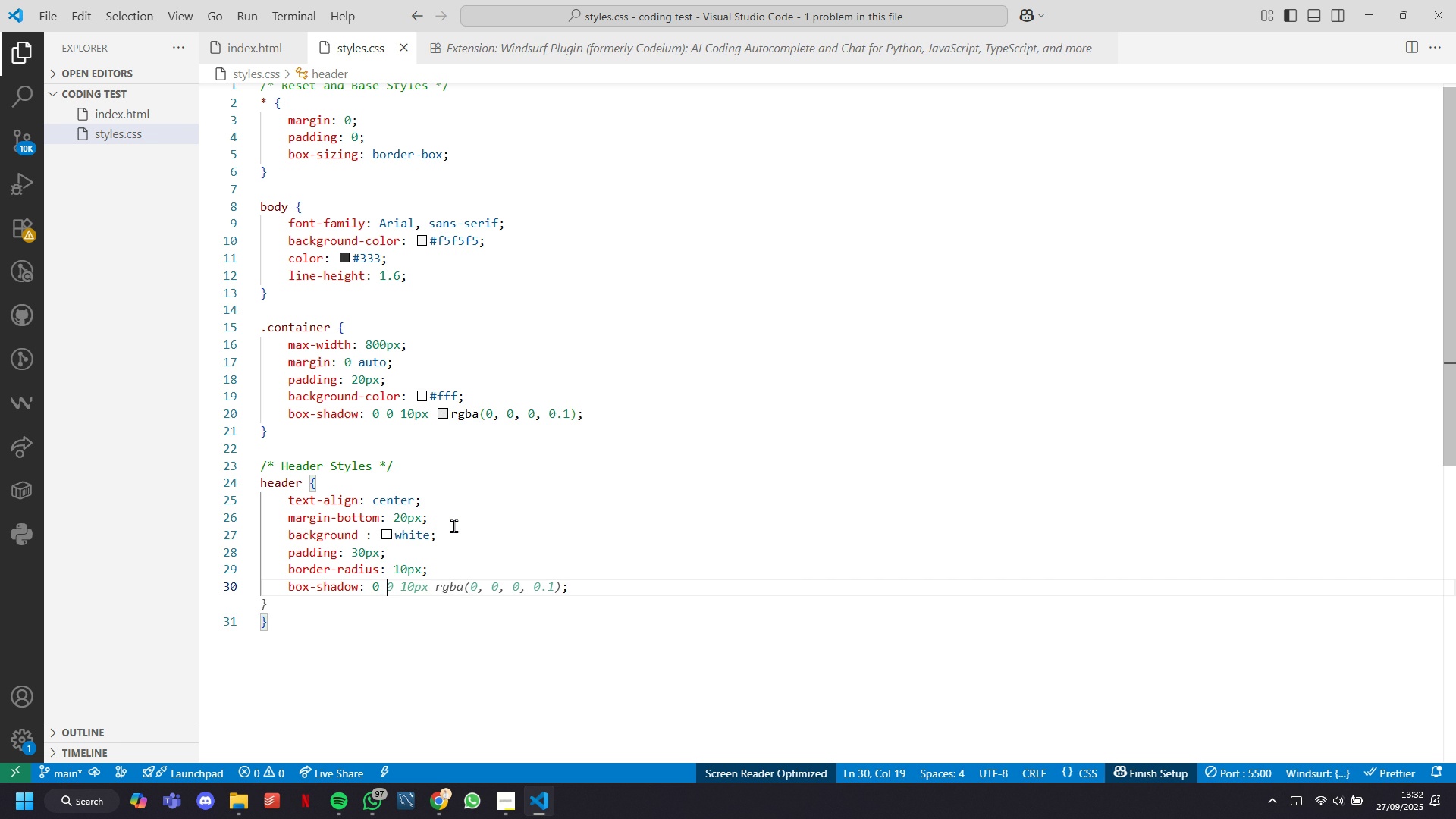 
key(Tab)
 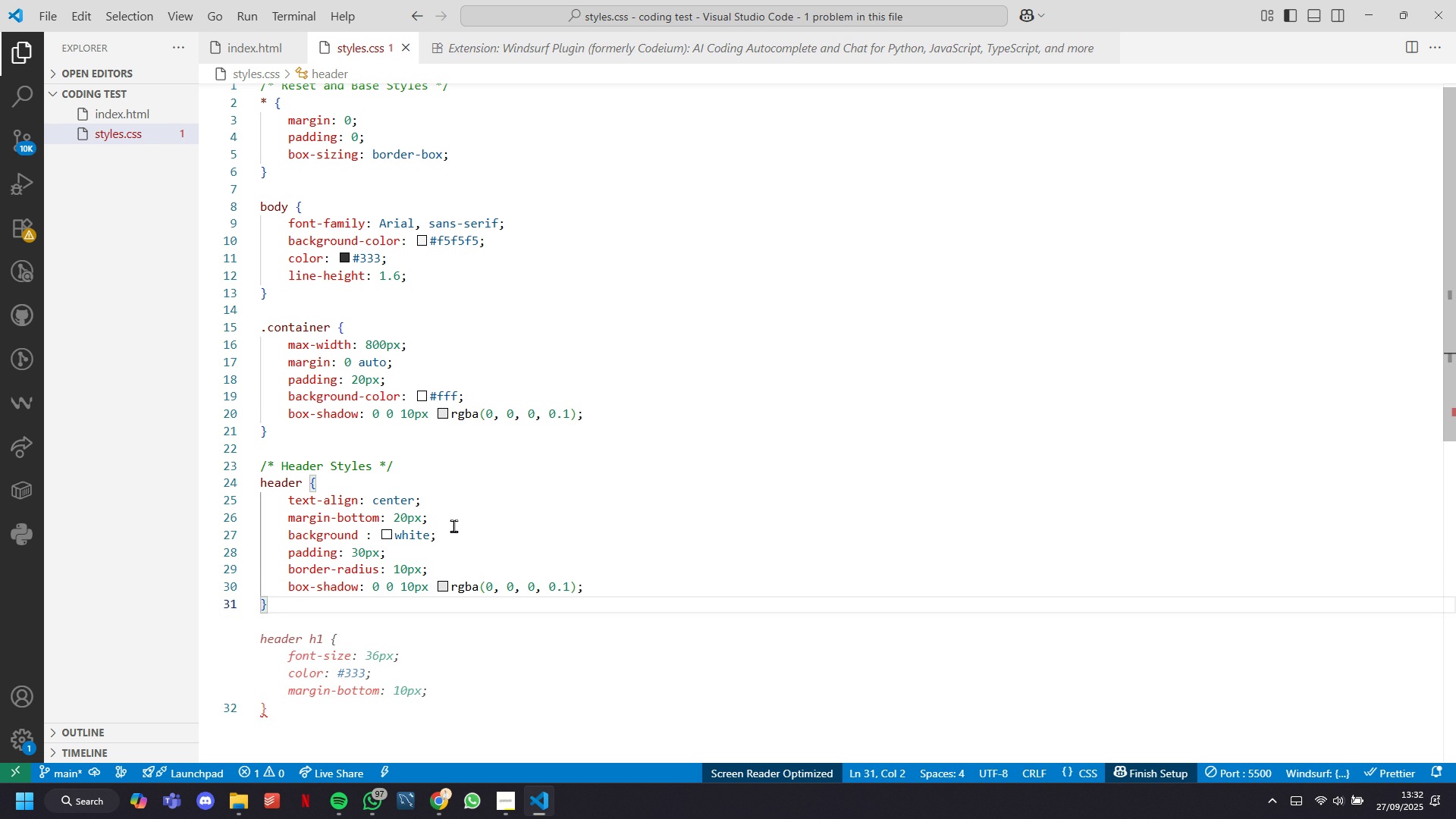 
hold_key(key=ArrowLeft, duration=1.13)
 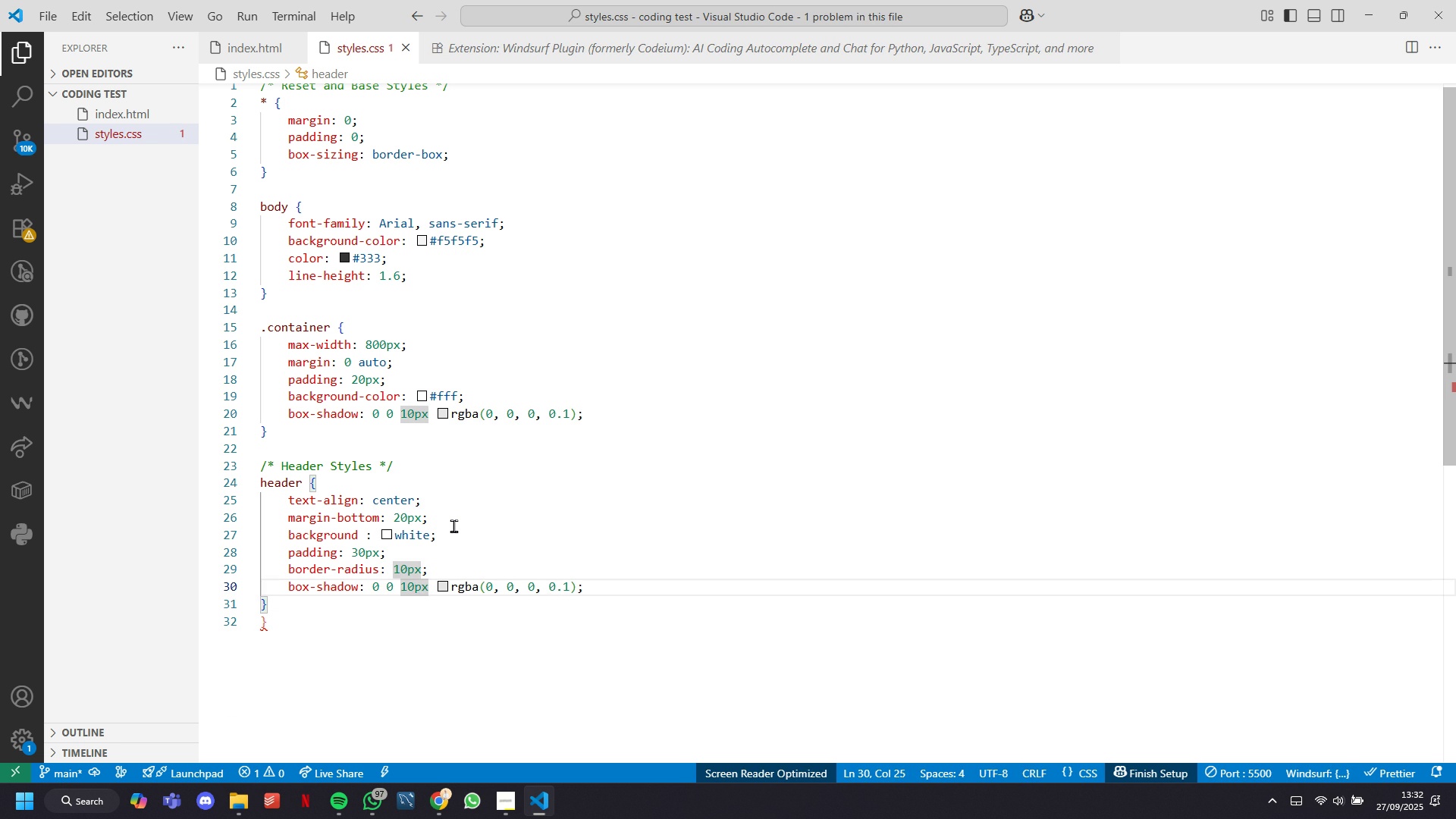 
key(ArrowLeft)
 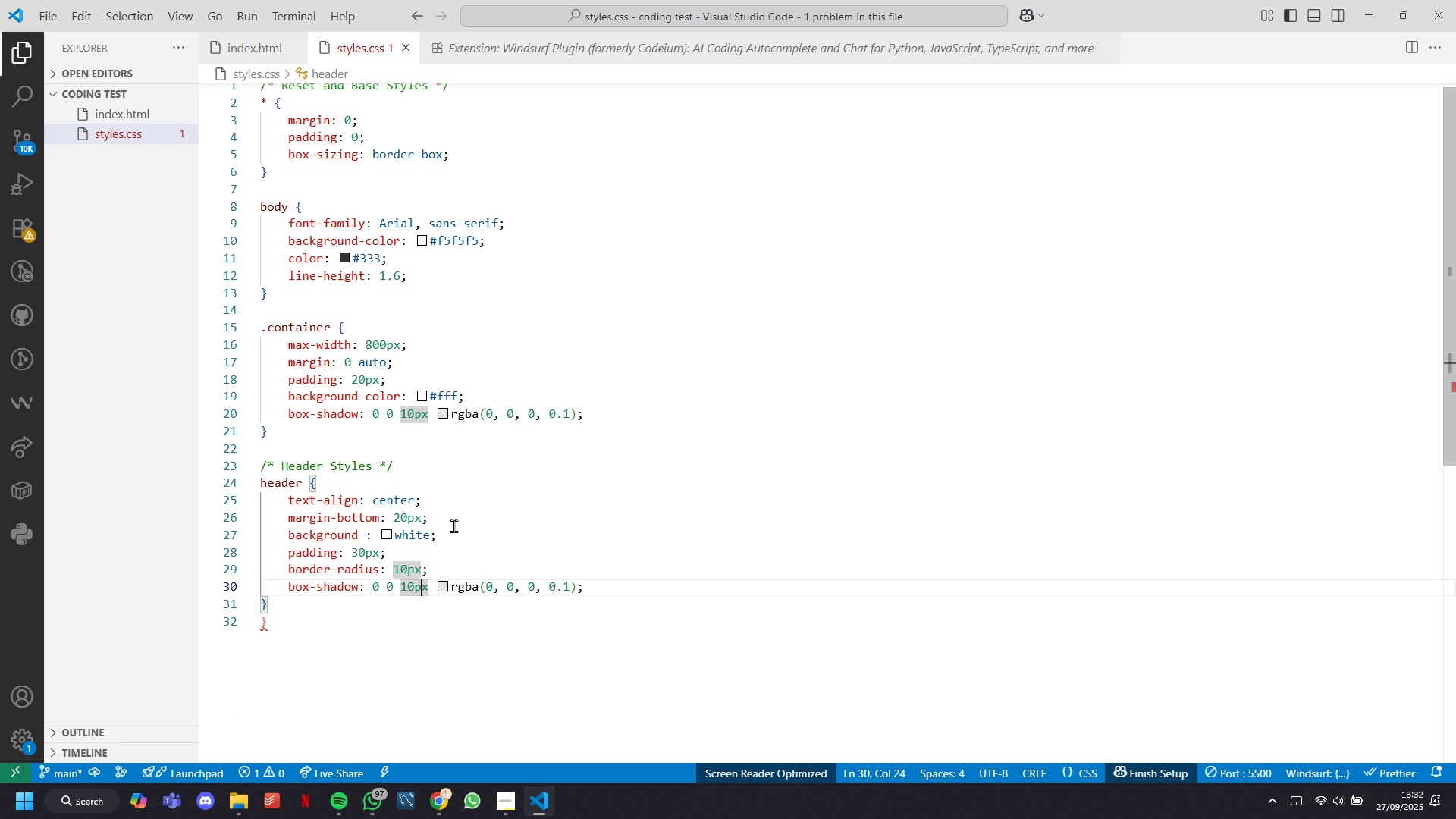 
key(ArrowLeft)
 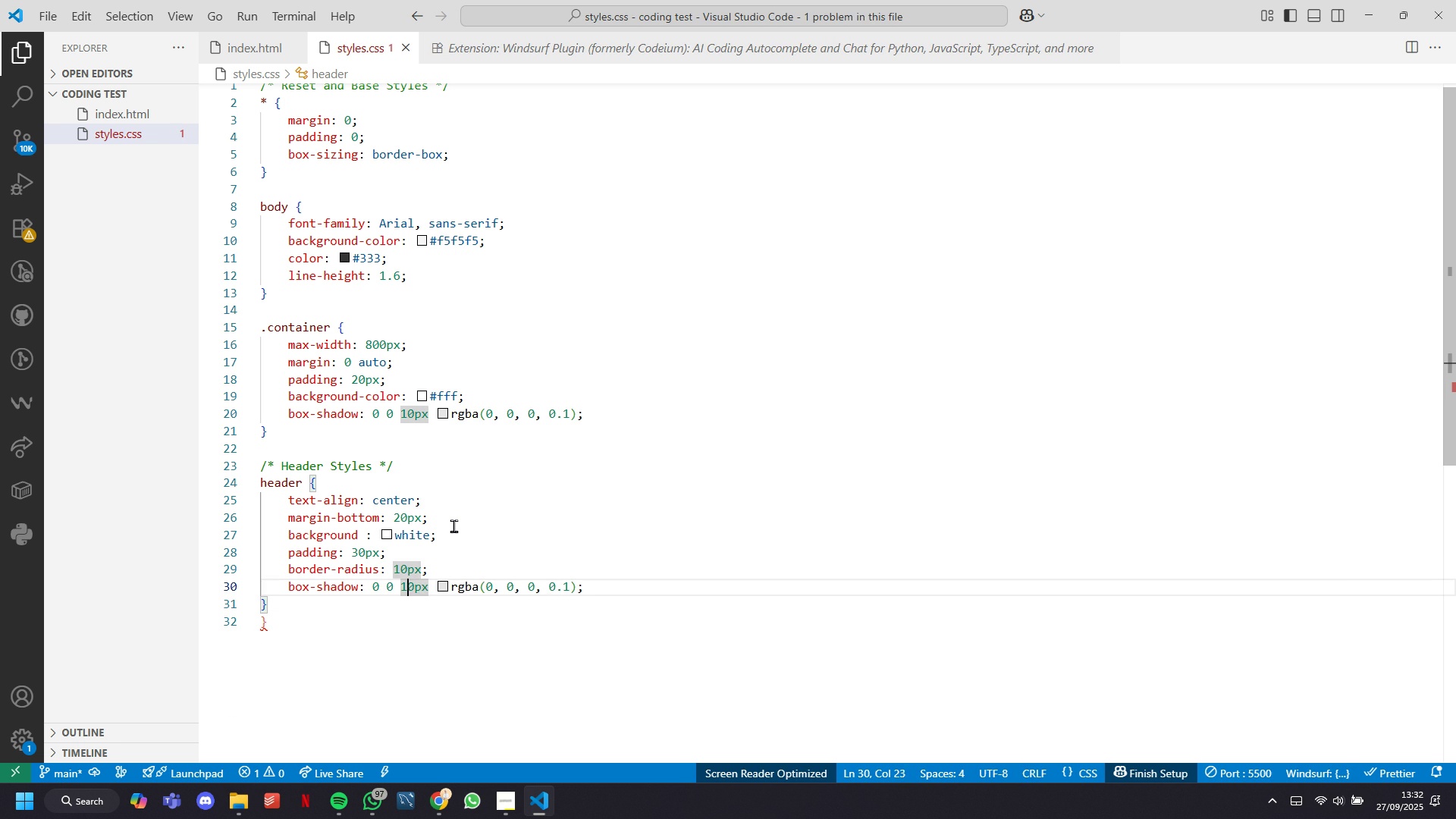 
key(ArrowLeft)
 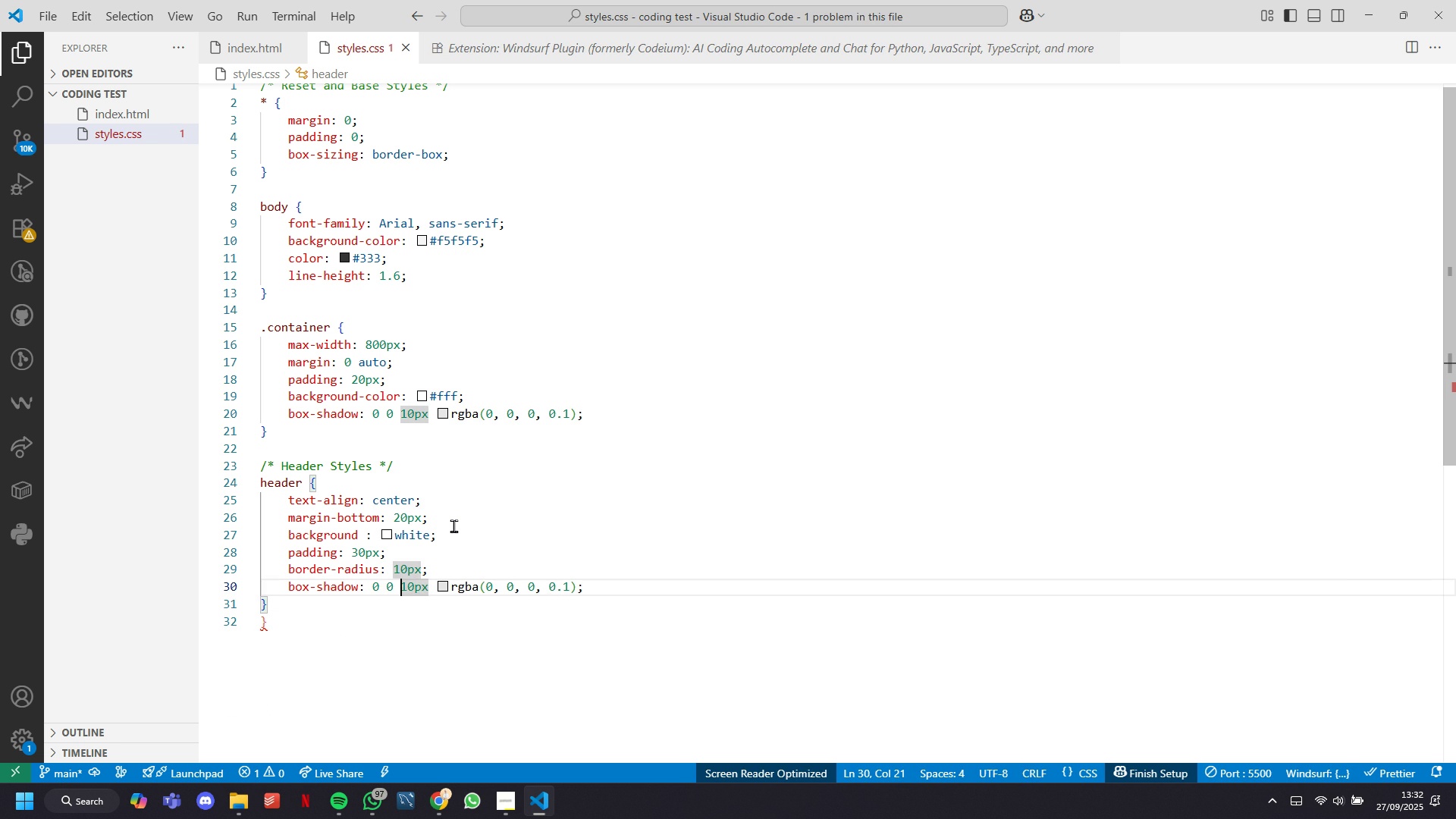 
key(ArrowLeft)
 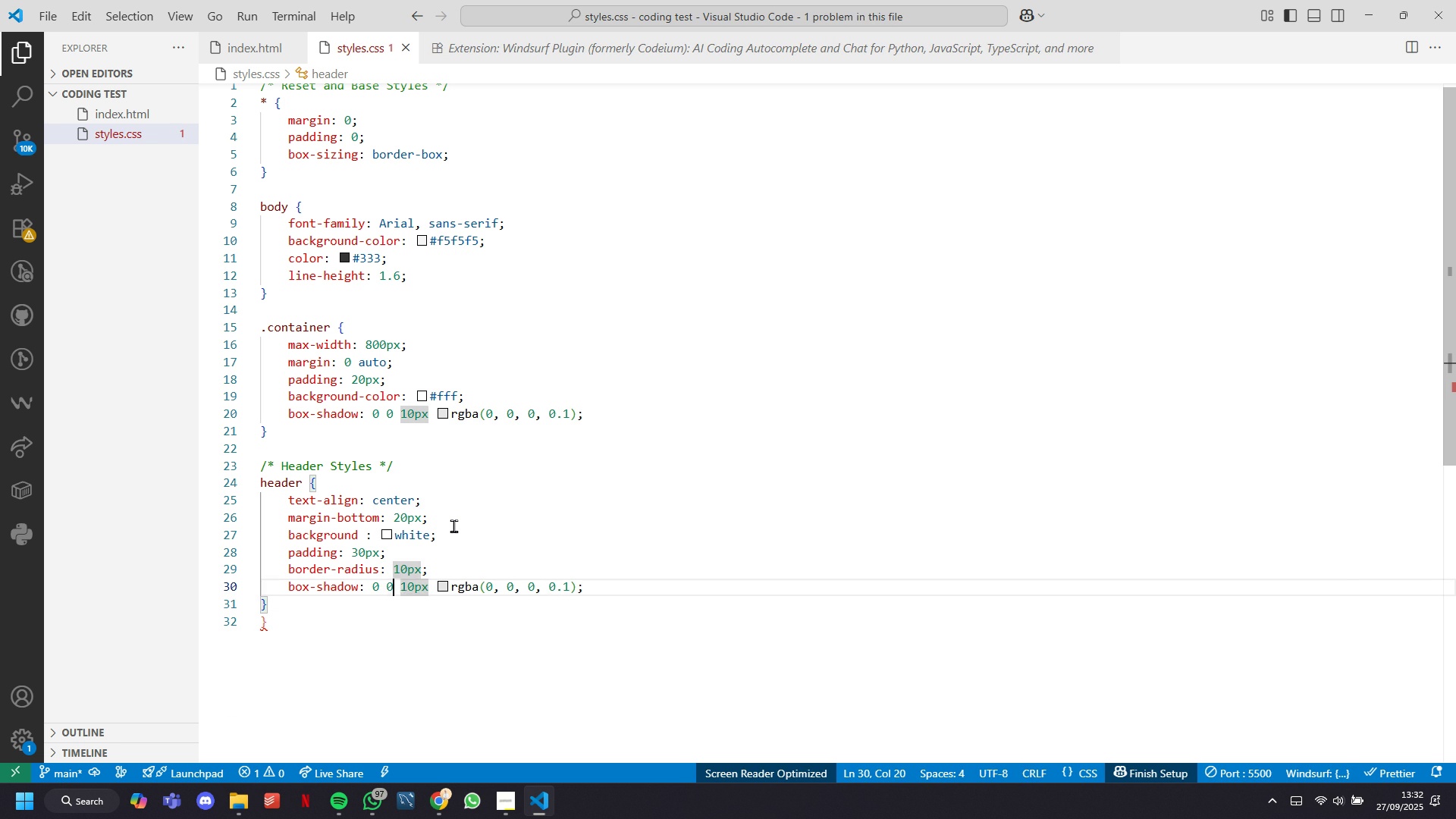 
key(ArrowLeft)
 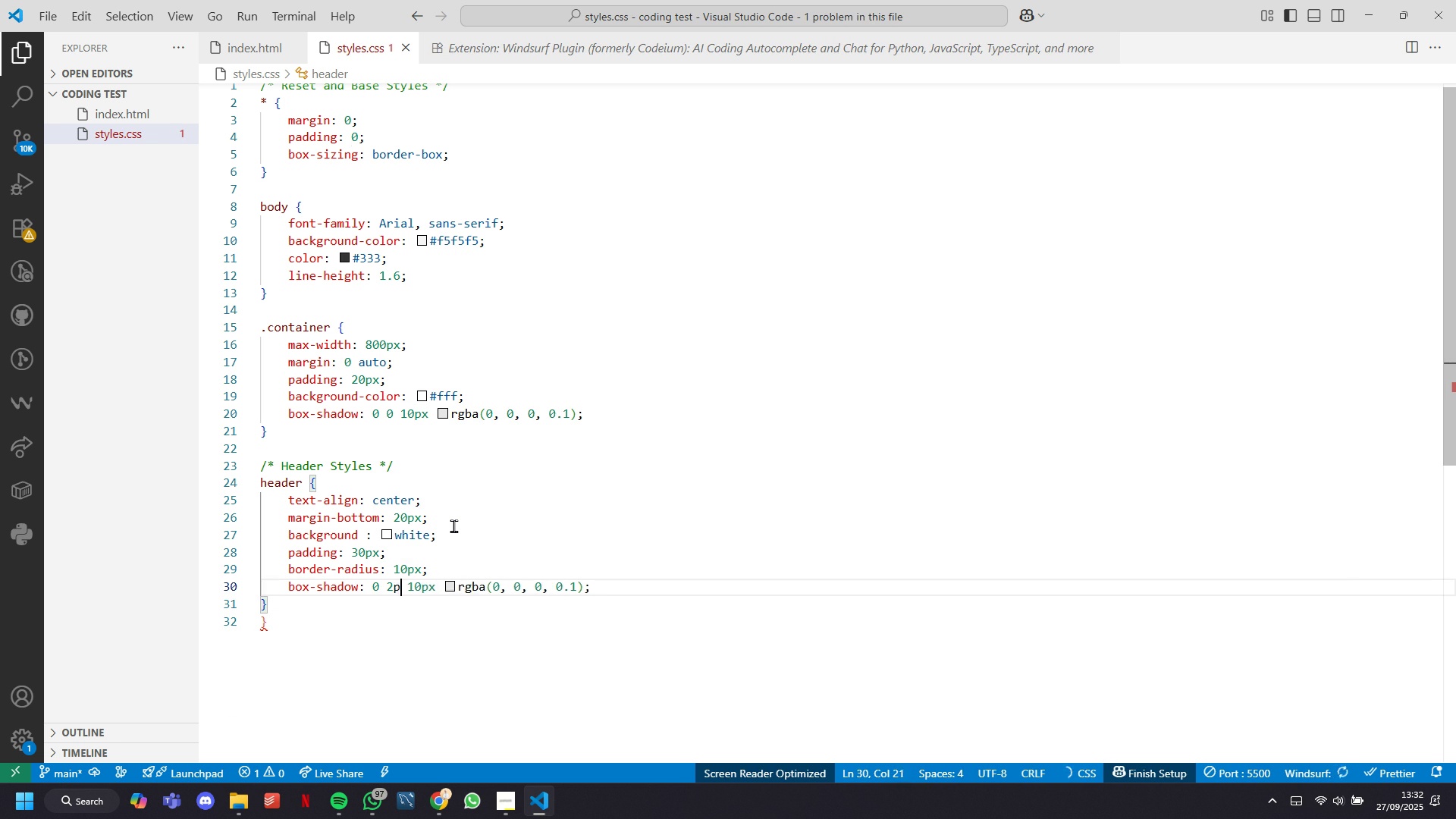 
key(Backspace)
type(2px)
 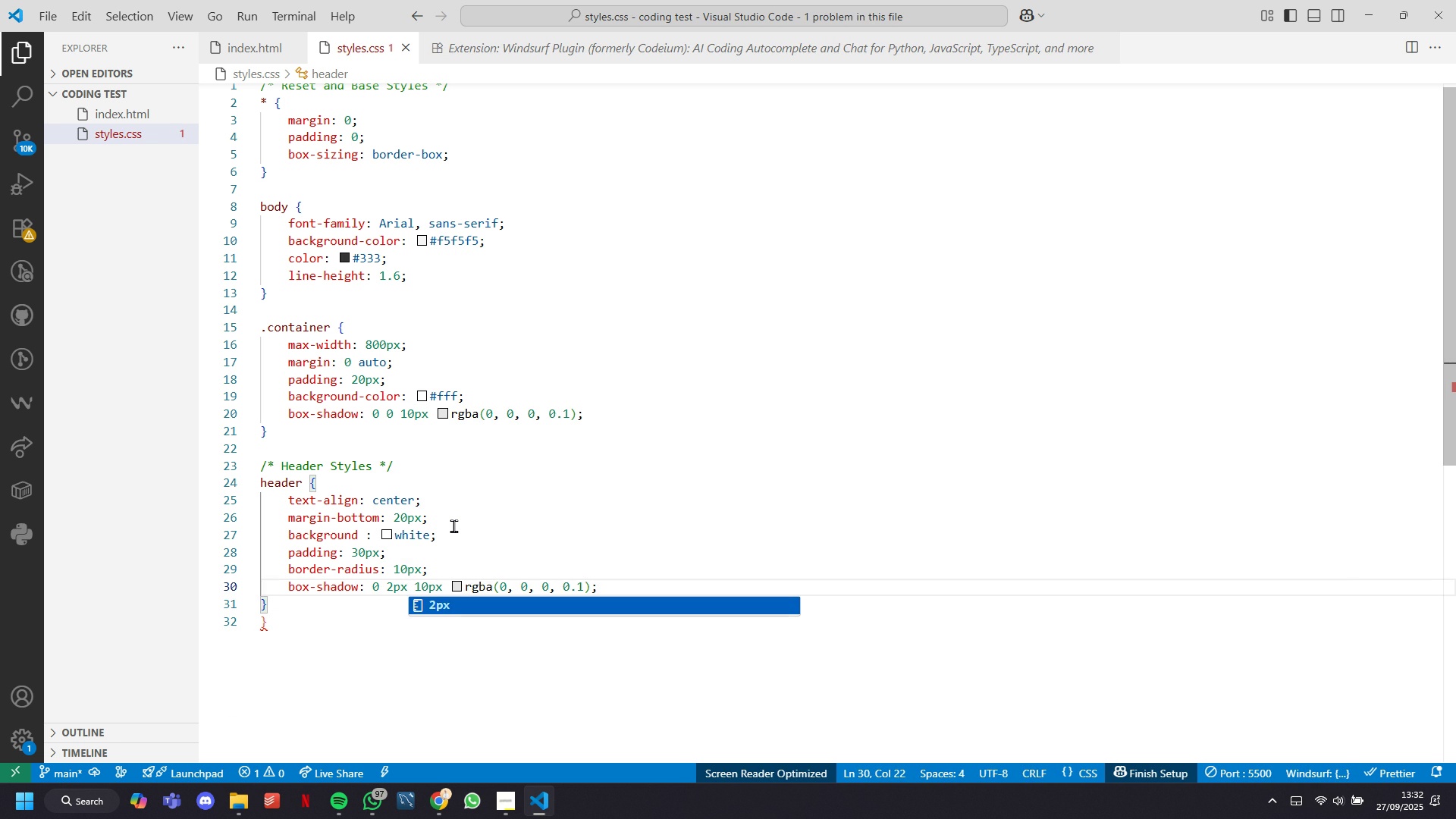 
key(ArrowDown)
 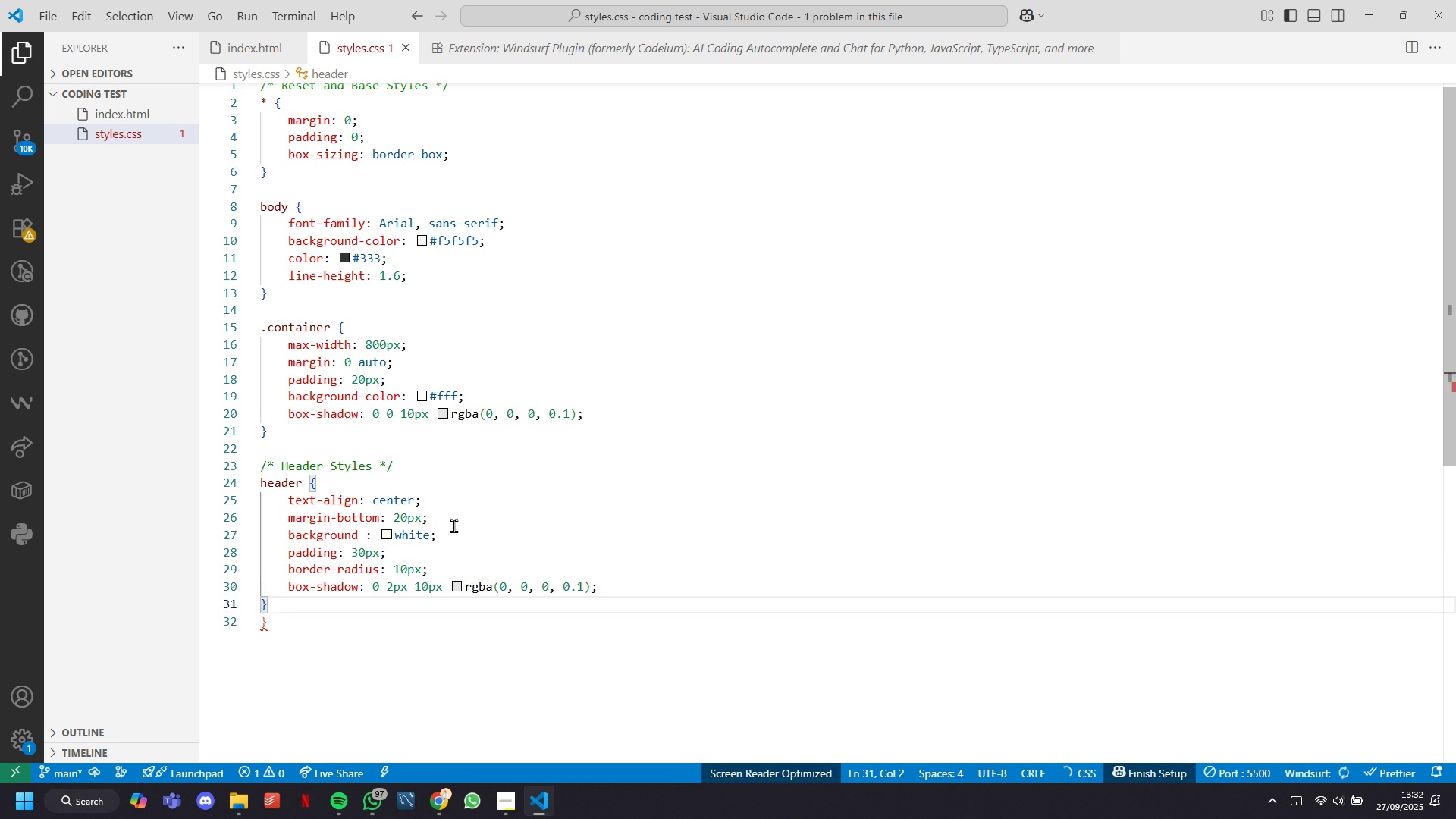 
key(ArrowDown)
 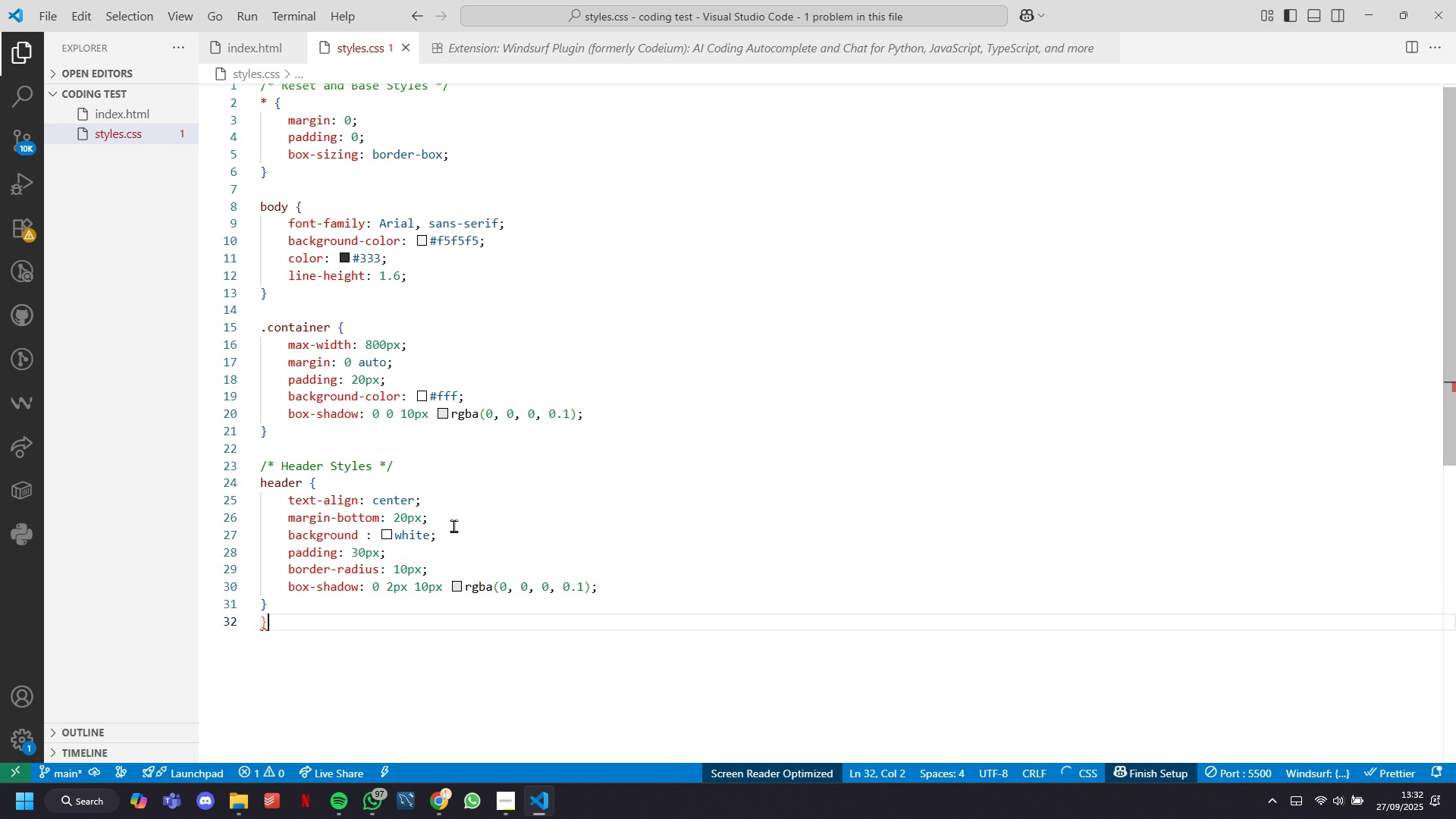 
key(ArrowUp)
 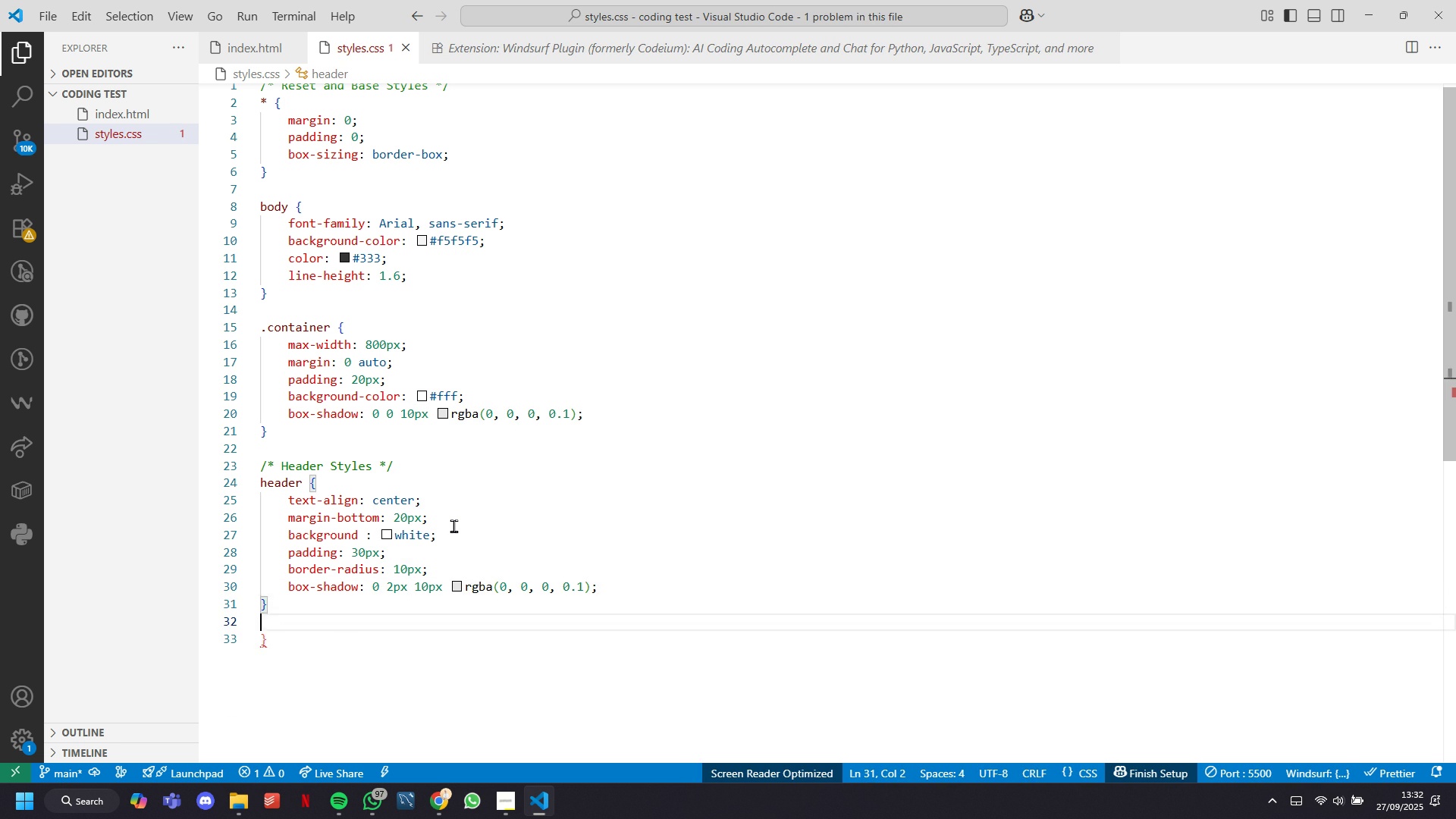 
key(Enter)
 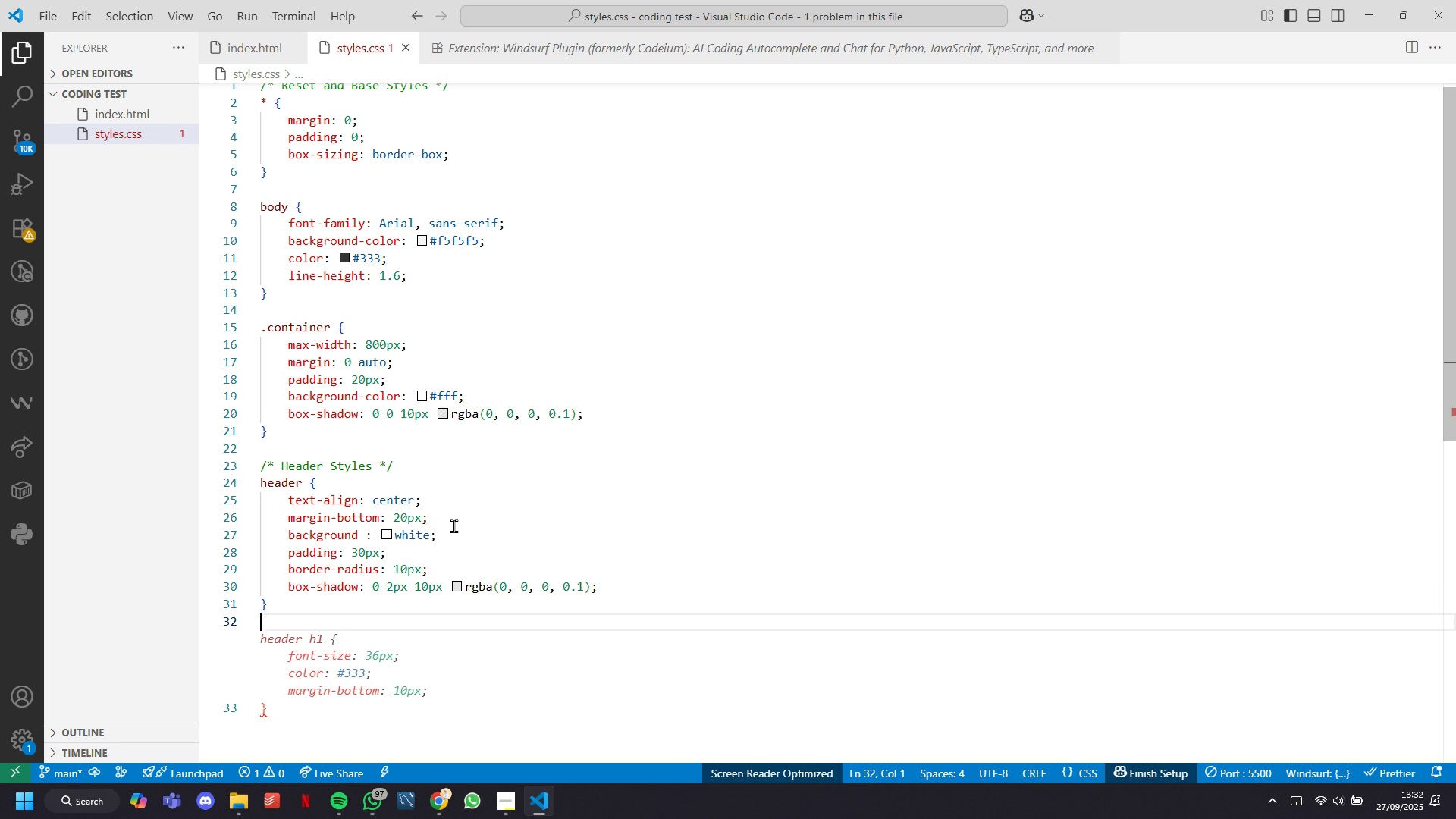 
wait(6.73)
 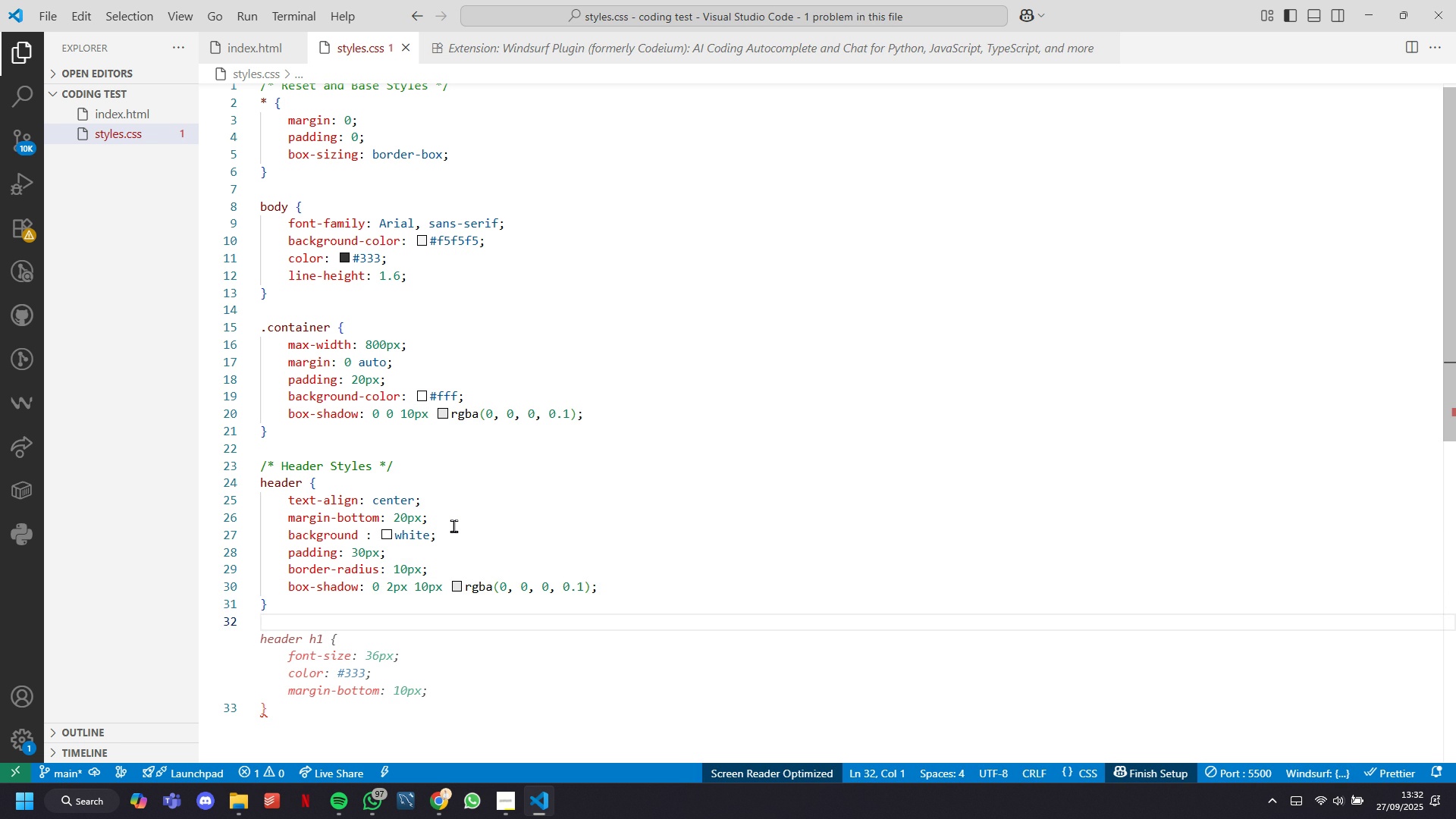 
key(Tab)
 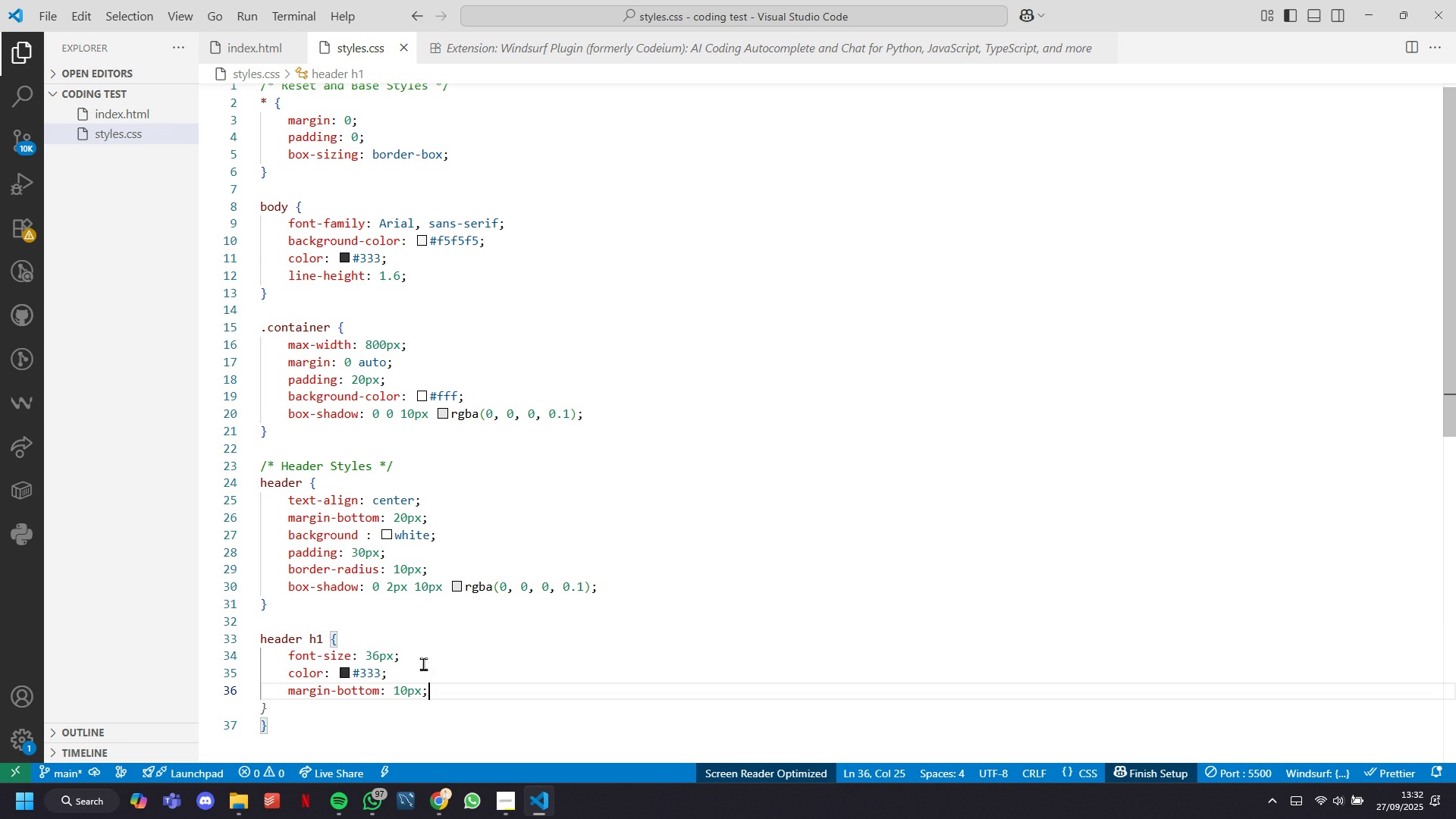 
left_click([384, 673])
 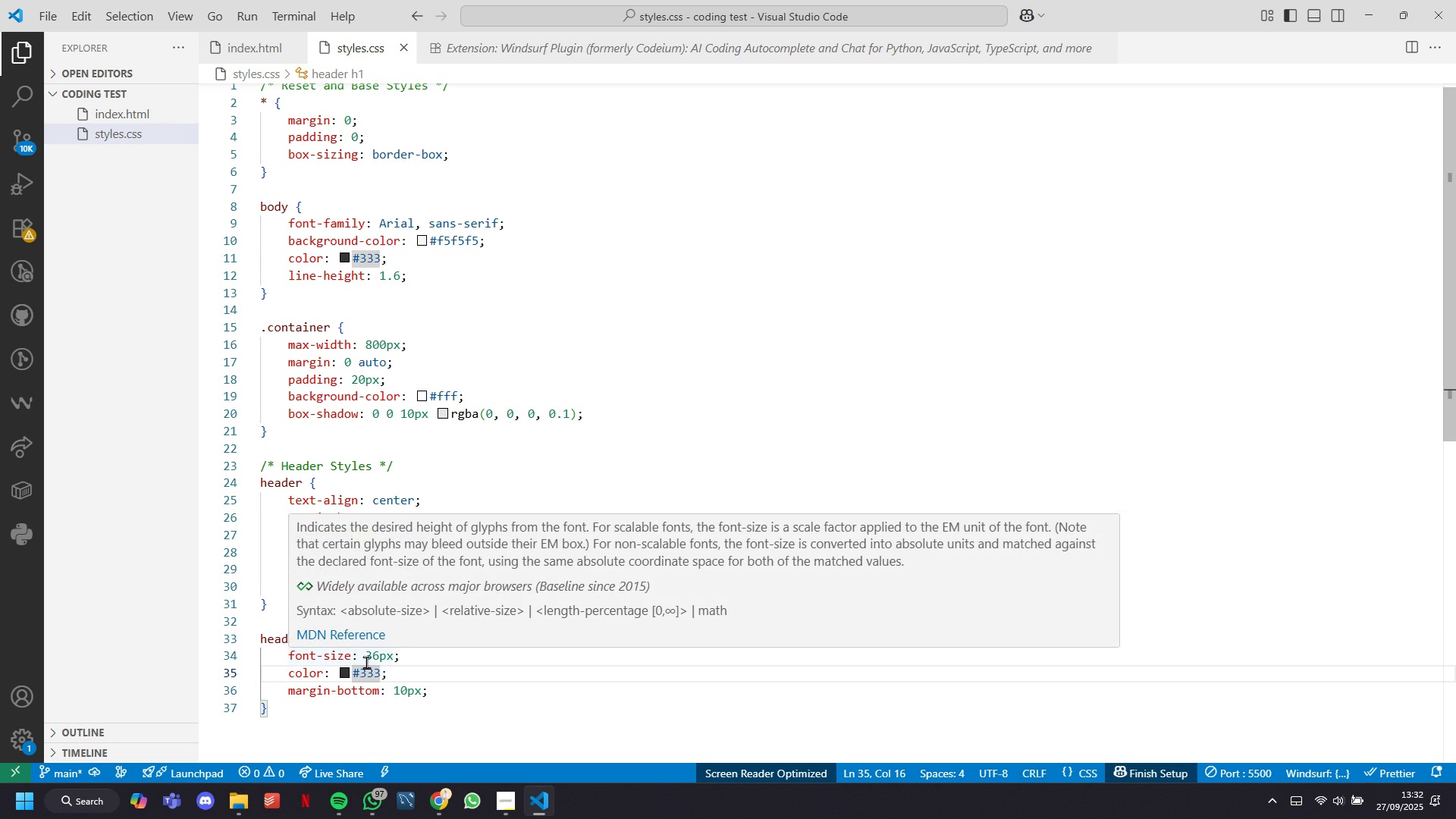 
key(Backspace)
key(Backspace)
key(Backspace)
type(4CAF50)
 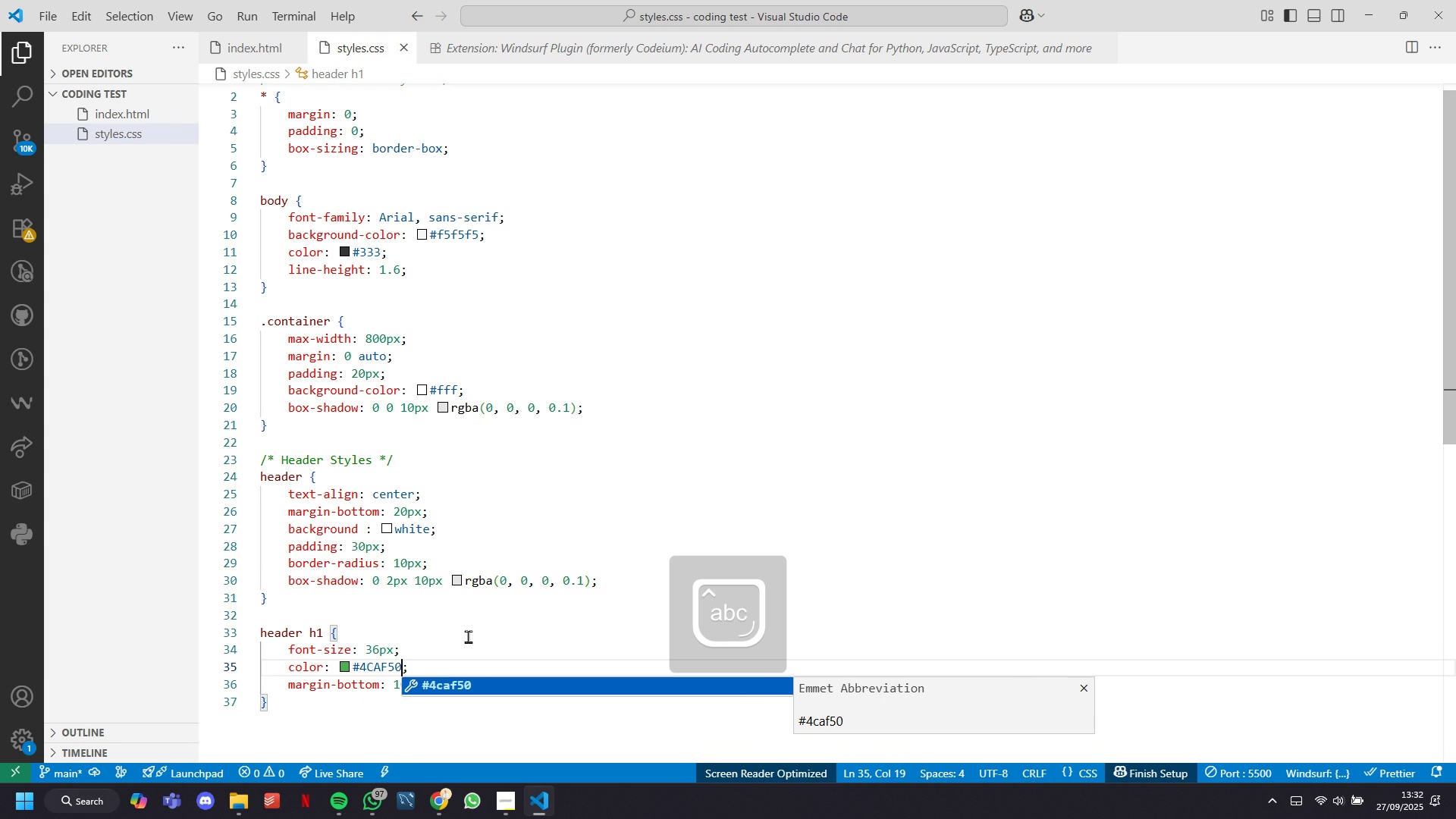 
left_click([475, 639])
 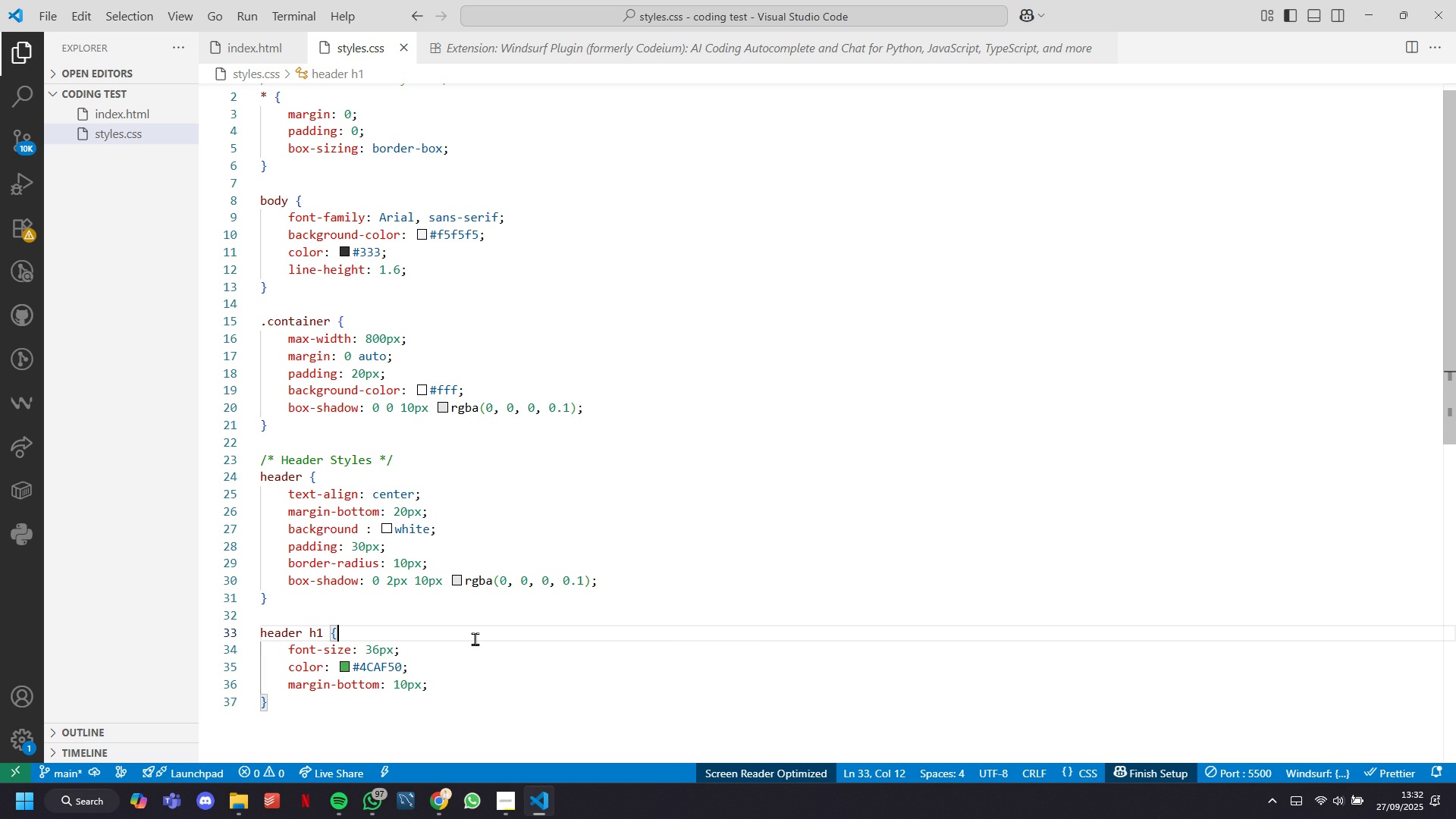 
wait(5.59)
 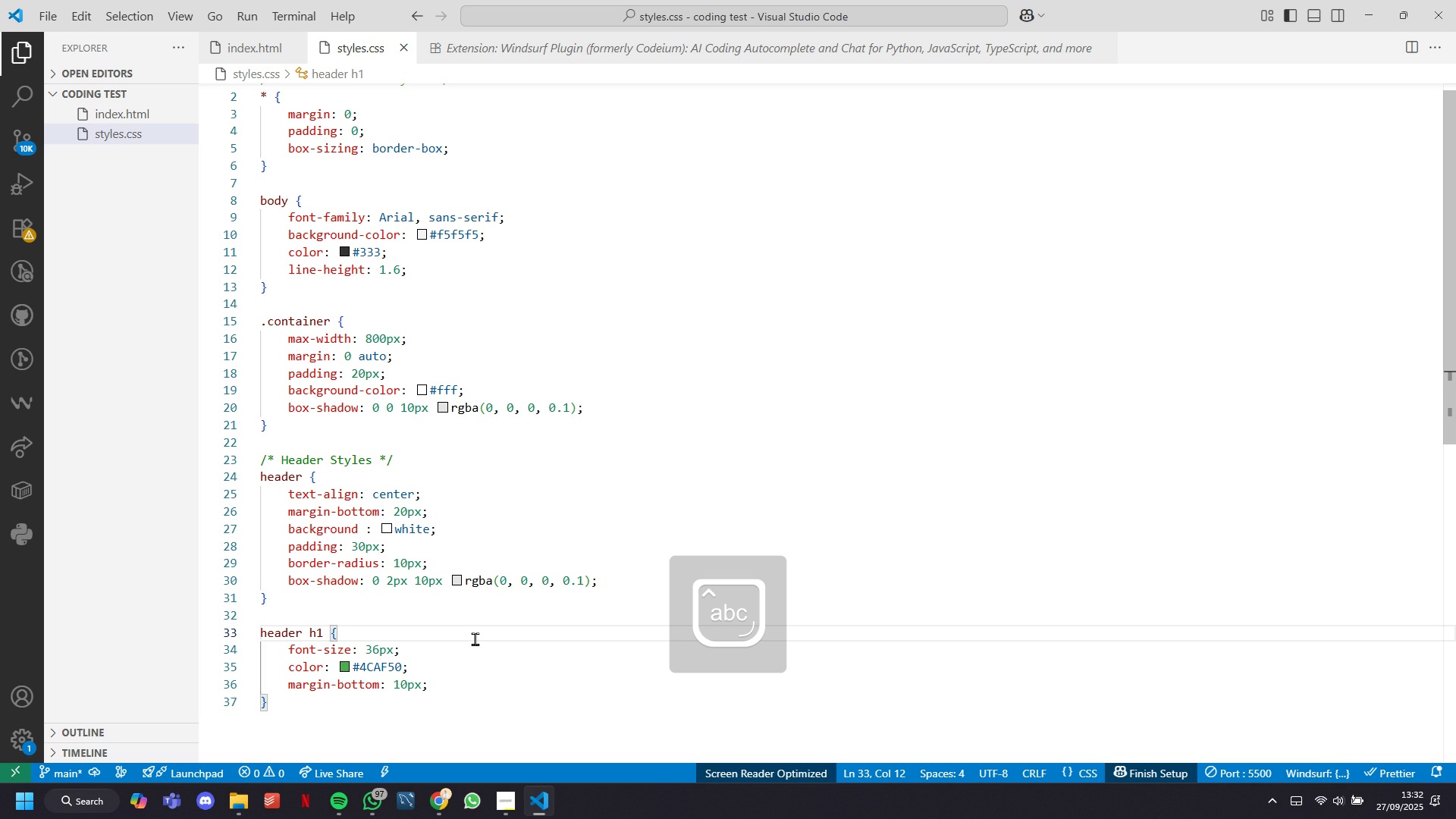 
mouse_move([399, 679])
 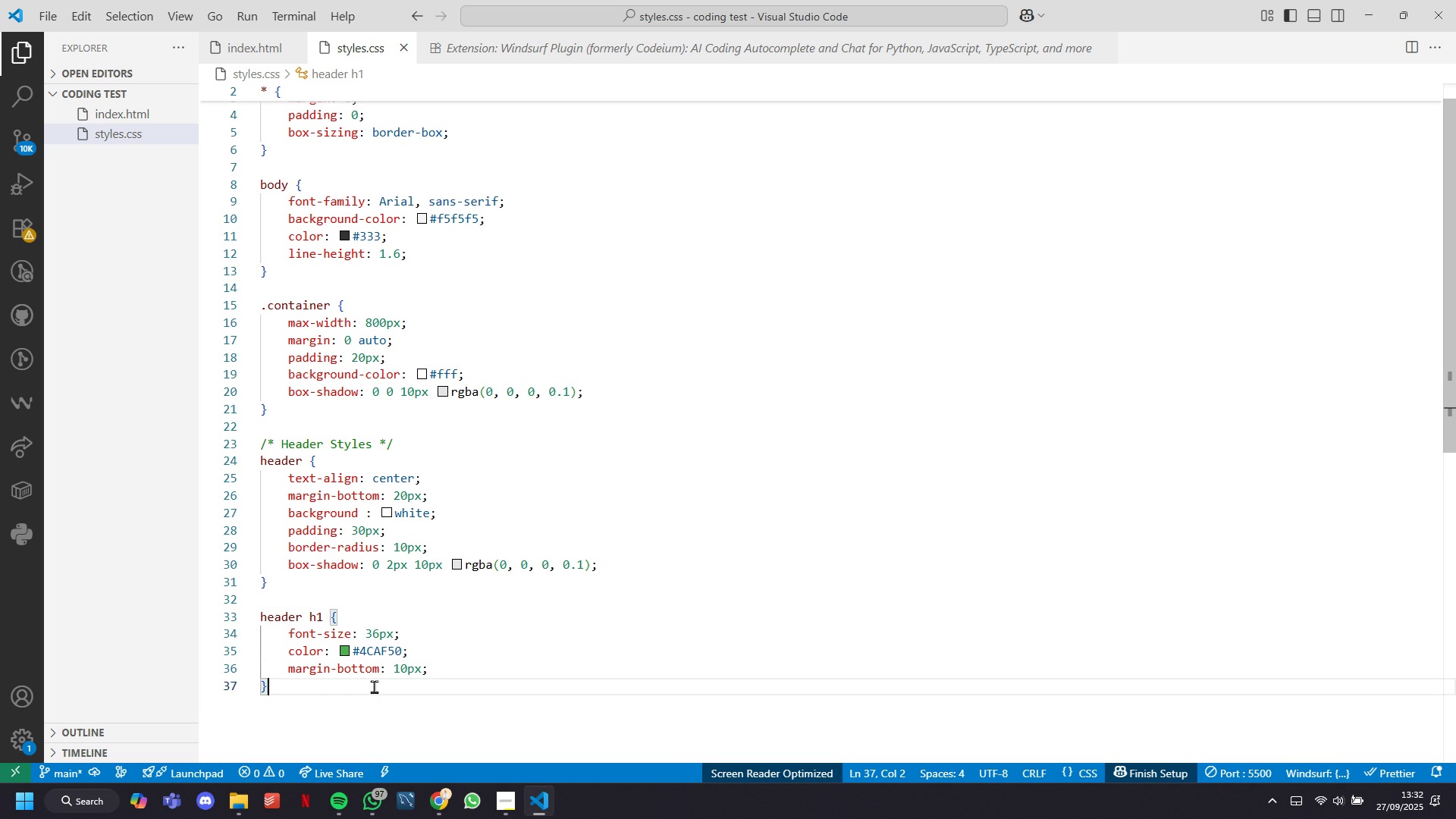 
left_click([374, 686])
 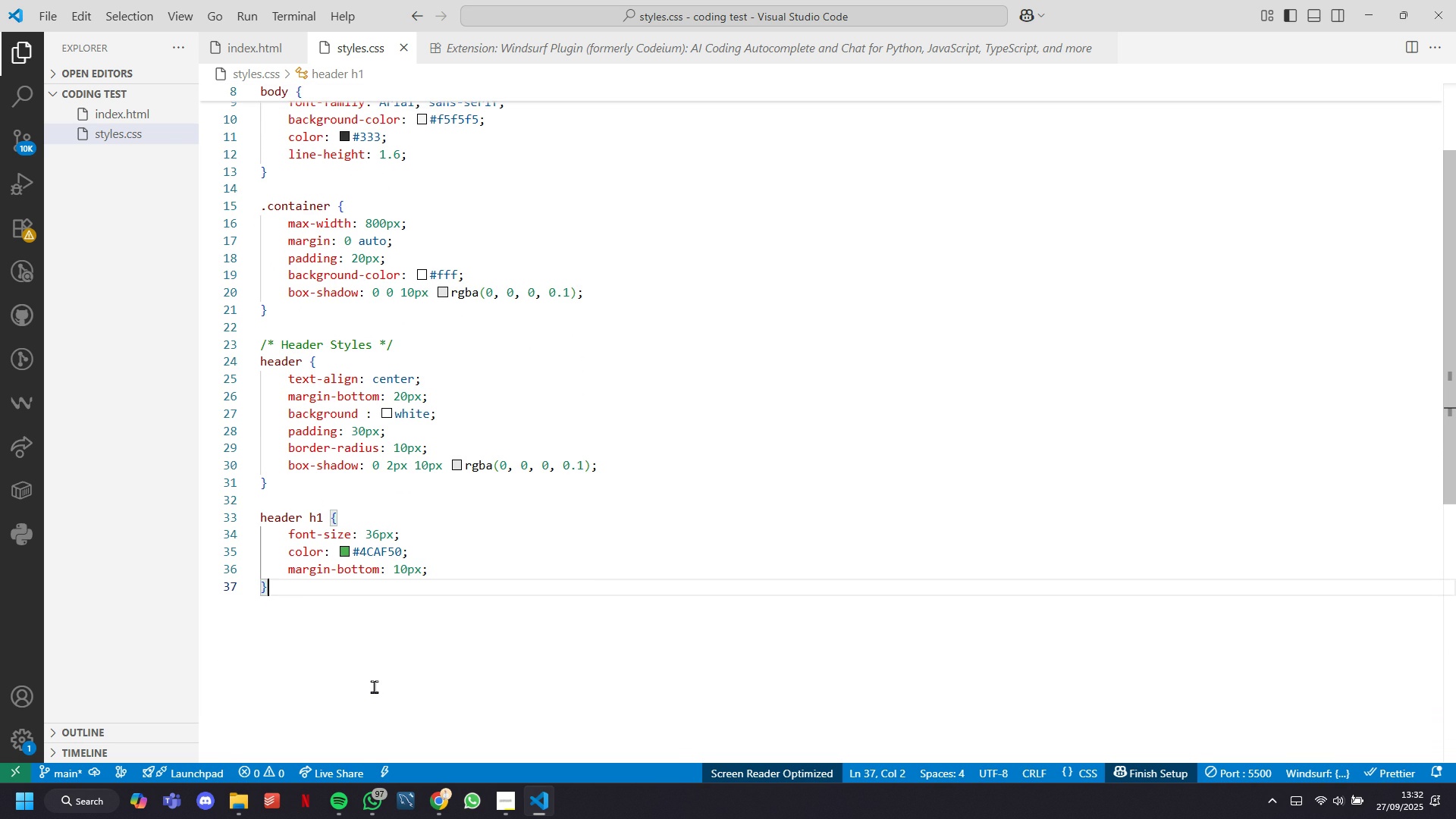 
key(Enter)
 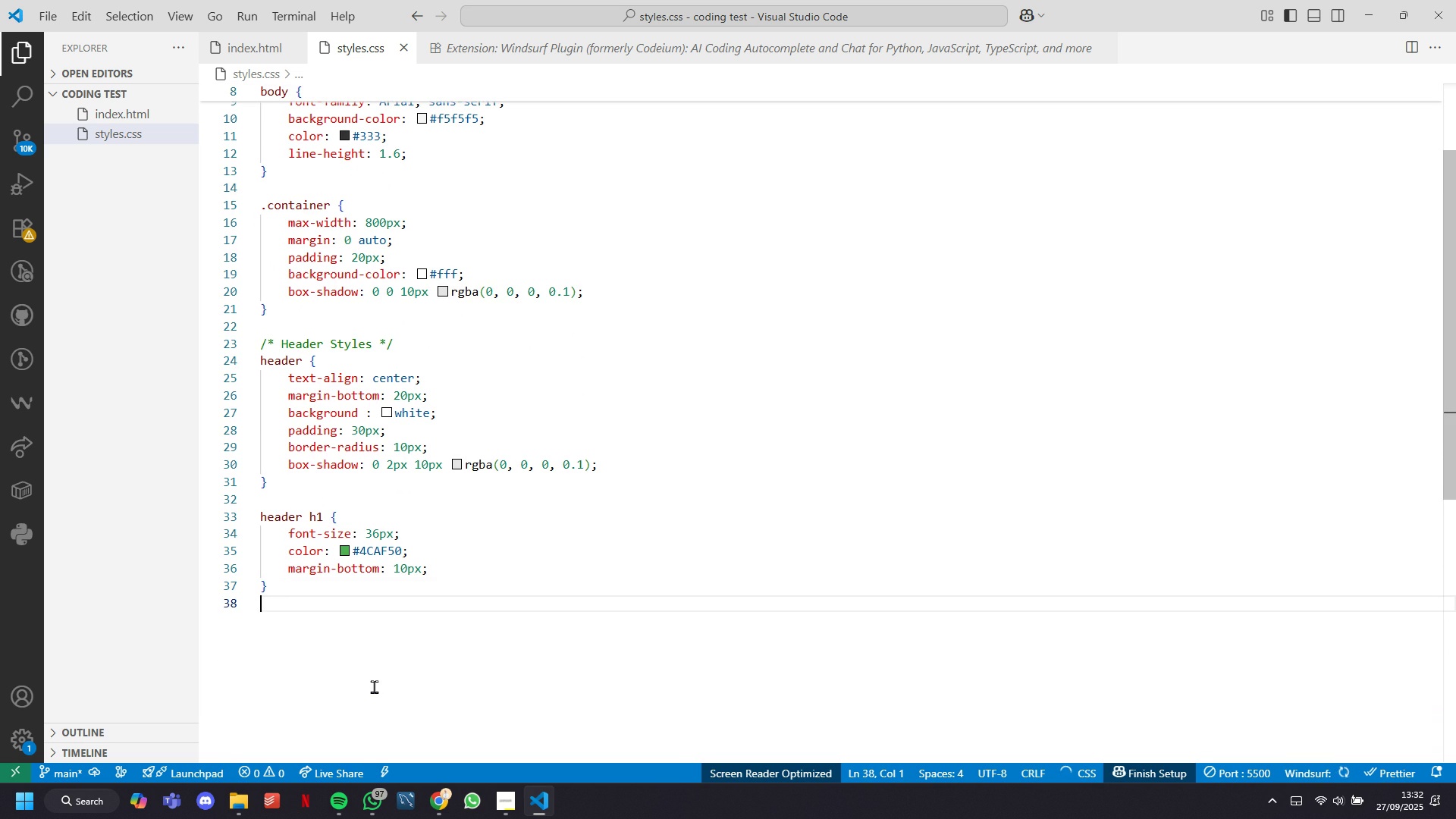 
key(Enter)
 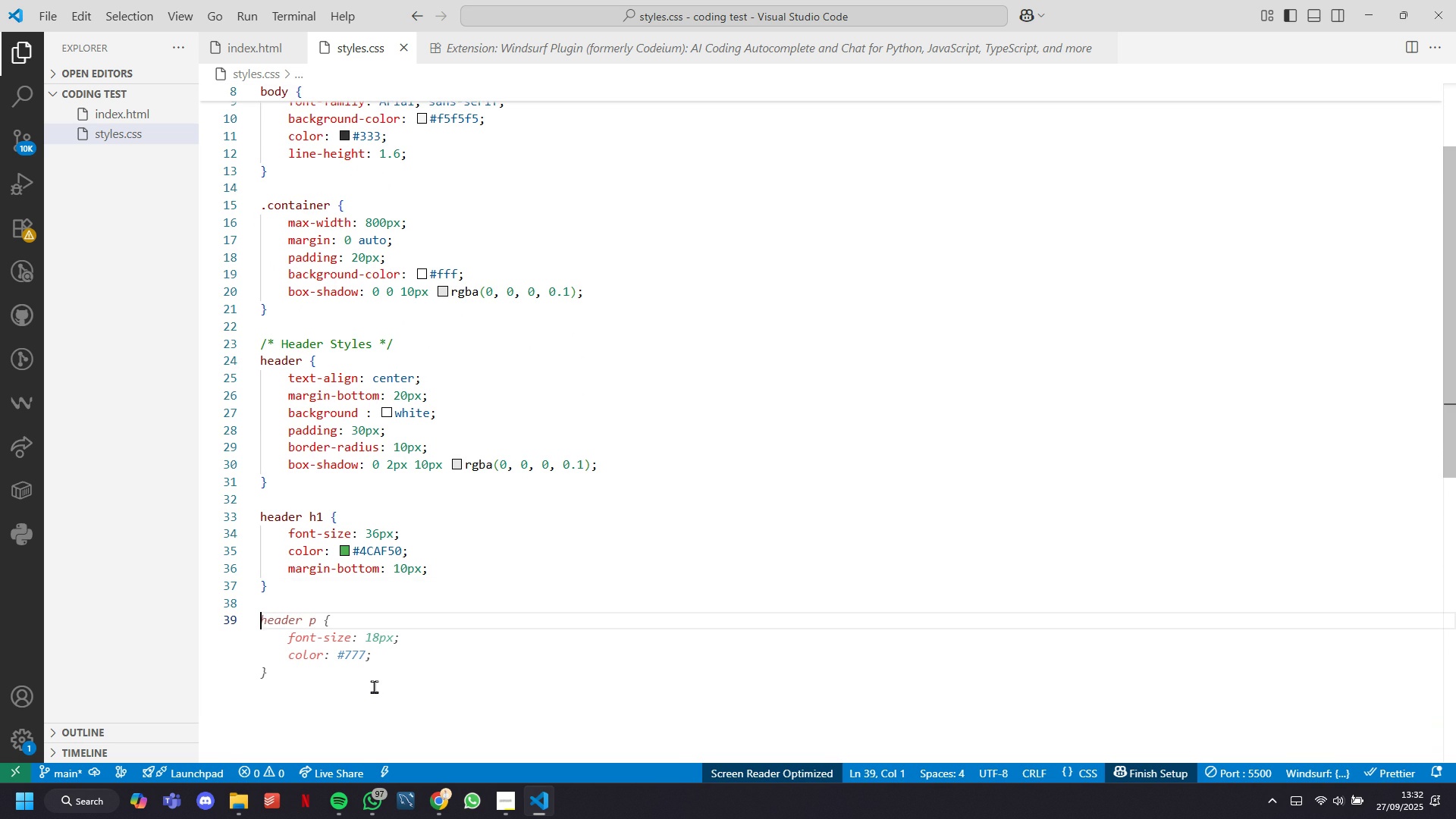 
type(?)
key(Backspace)
type(/* Form Section */)
 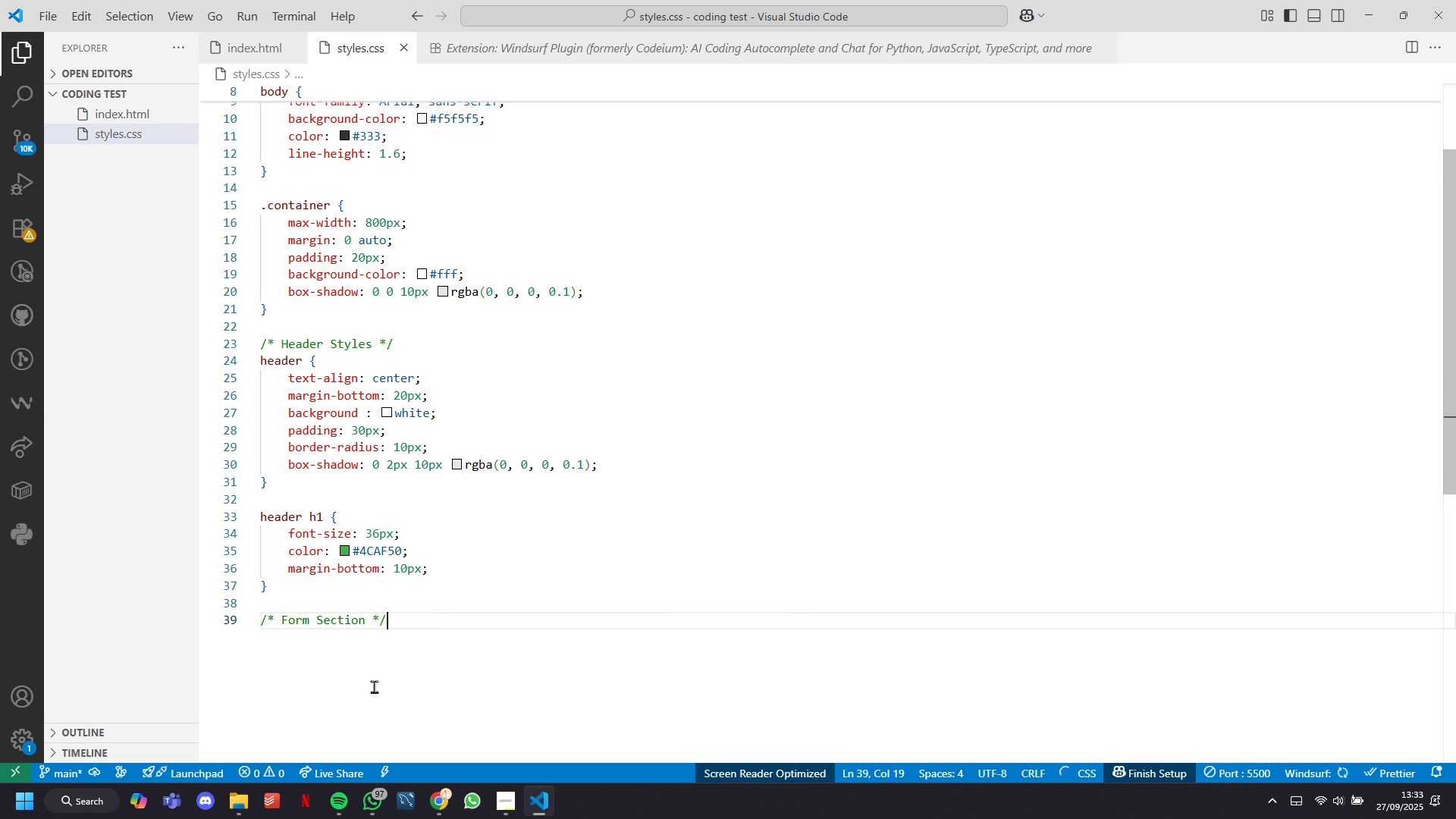 
key(Enter)
 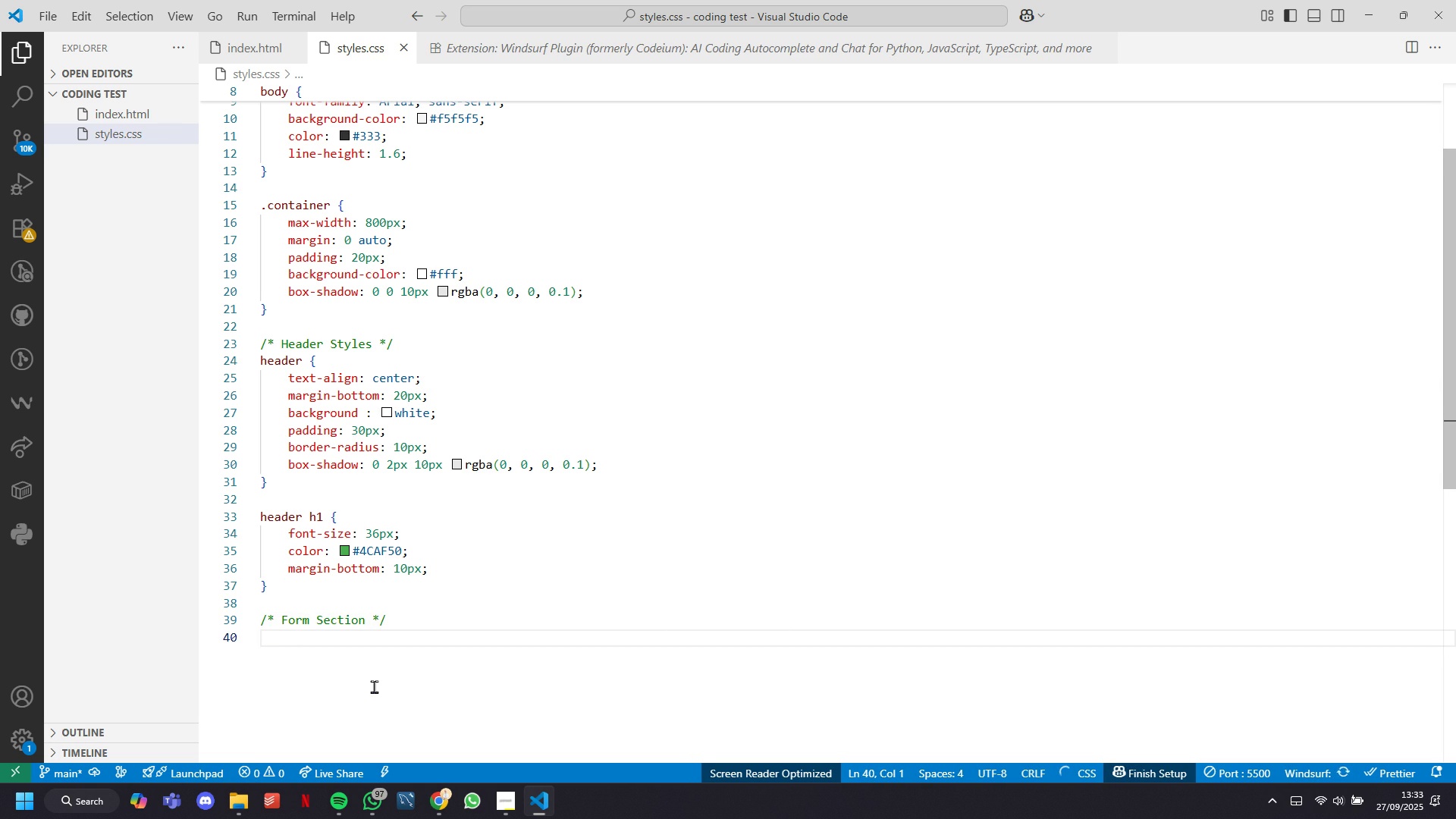 
type(.add)
key(Tab)
 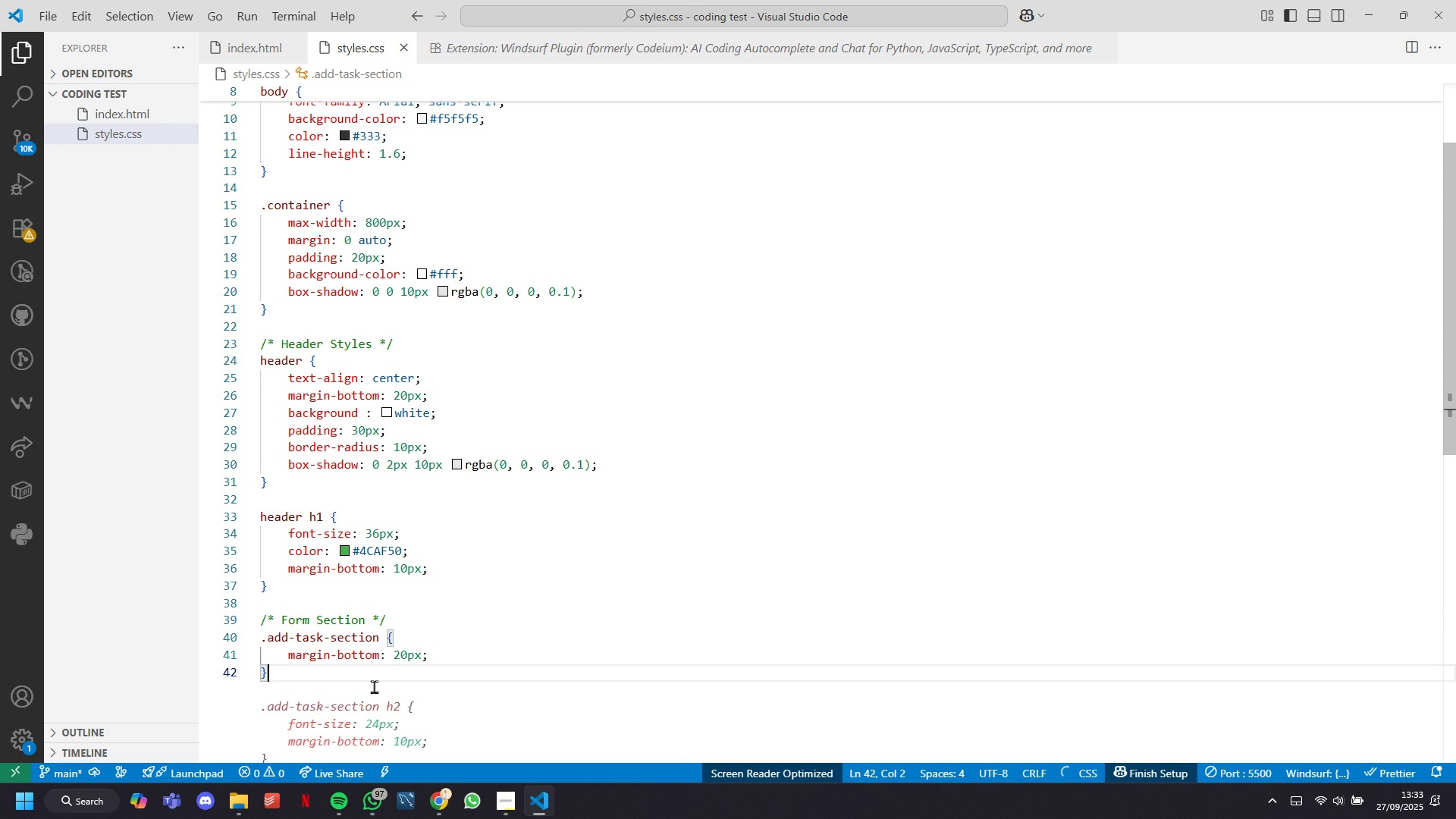 
key(ArrowLeft)
 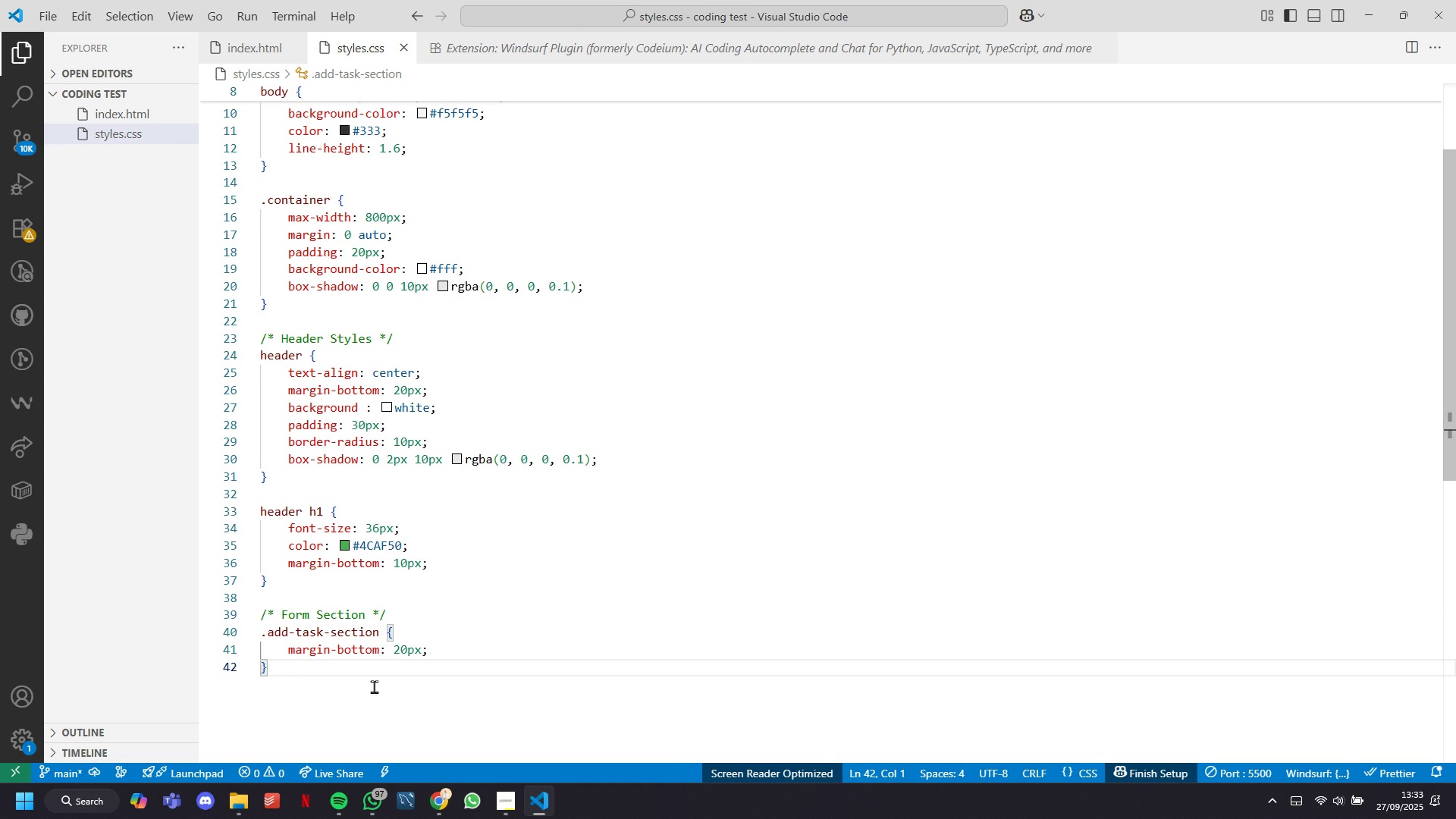 
key(ArrowLeft)
 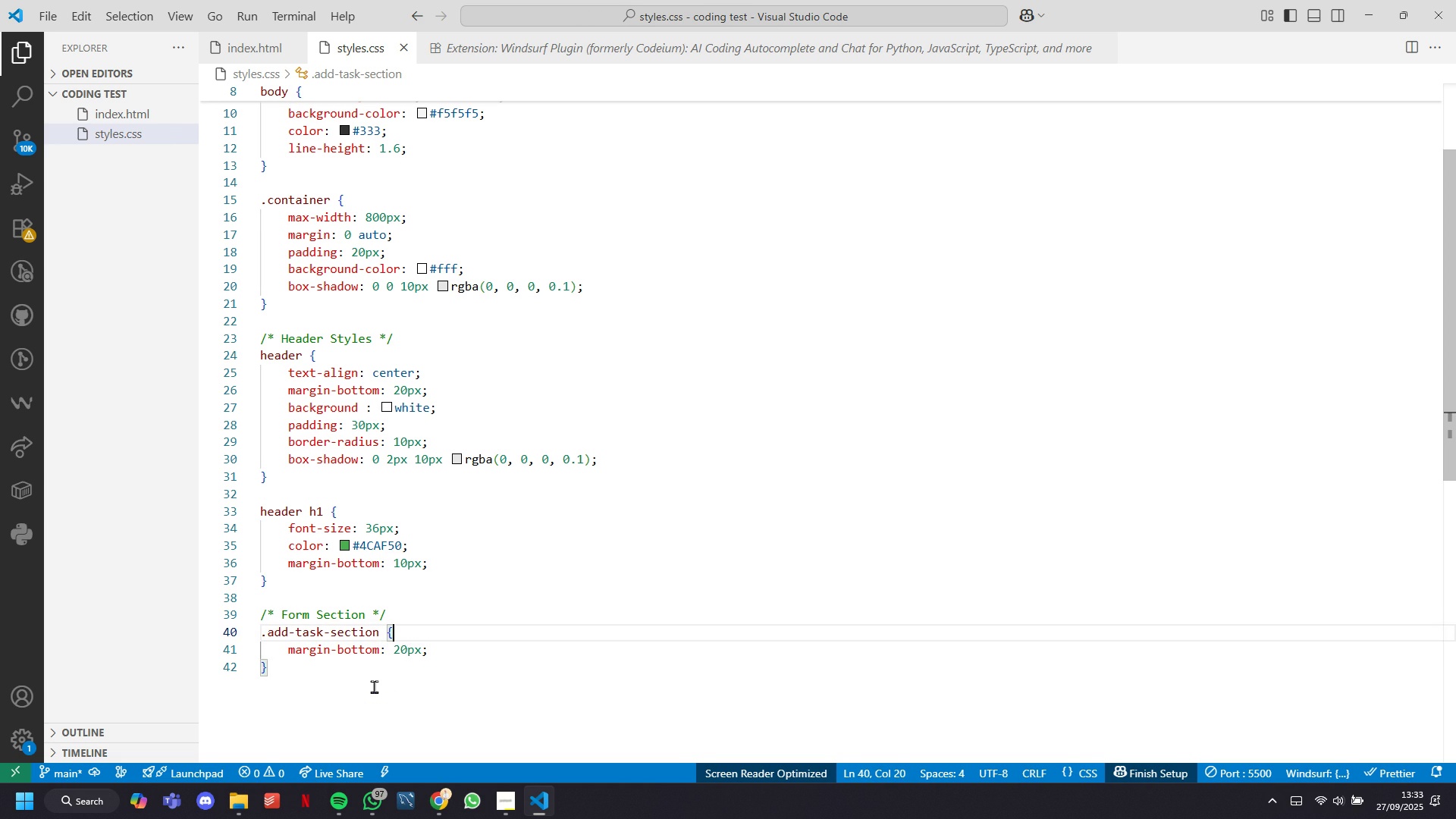 
key(ArrowUp)
 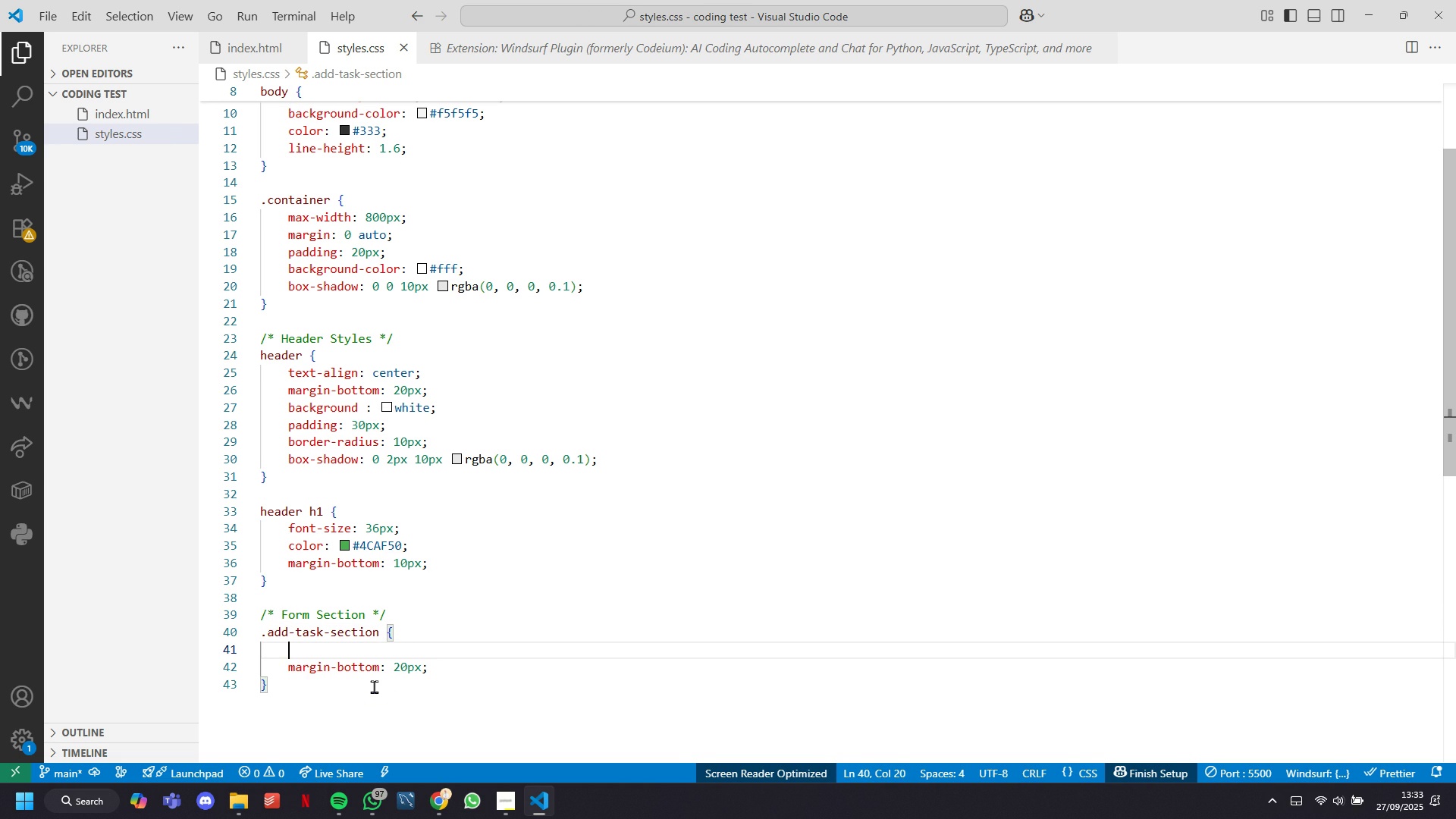 
key(Enter)
 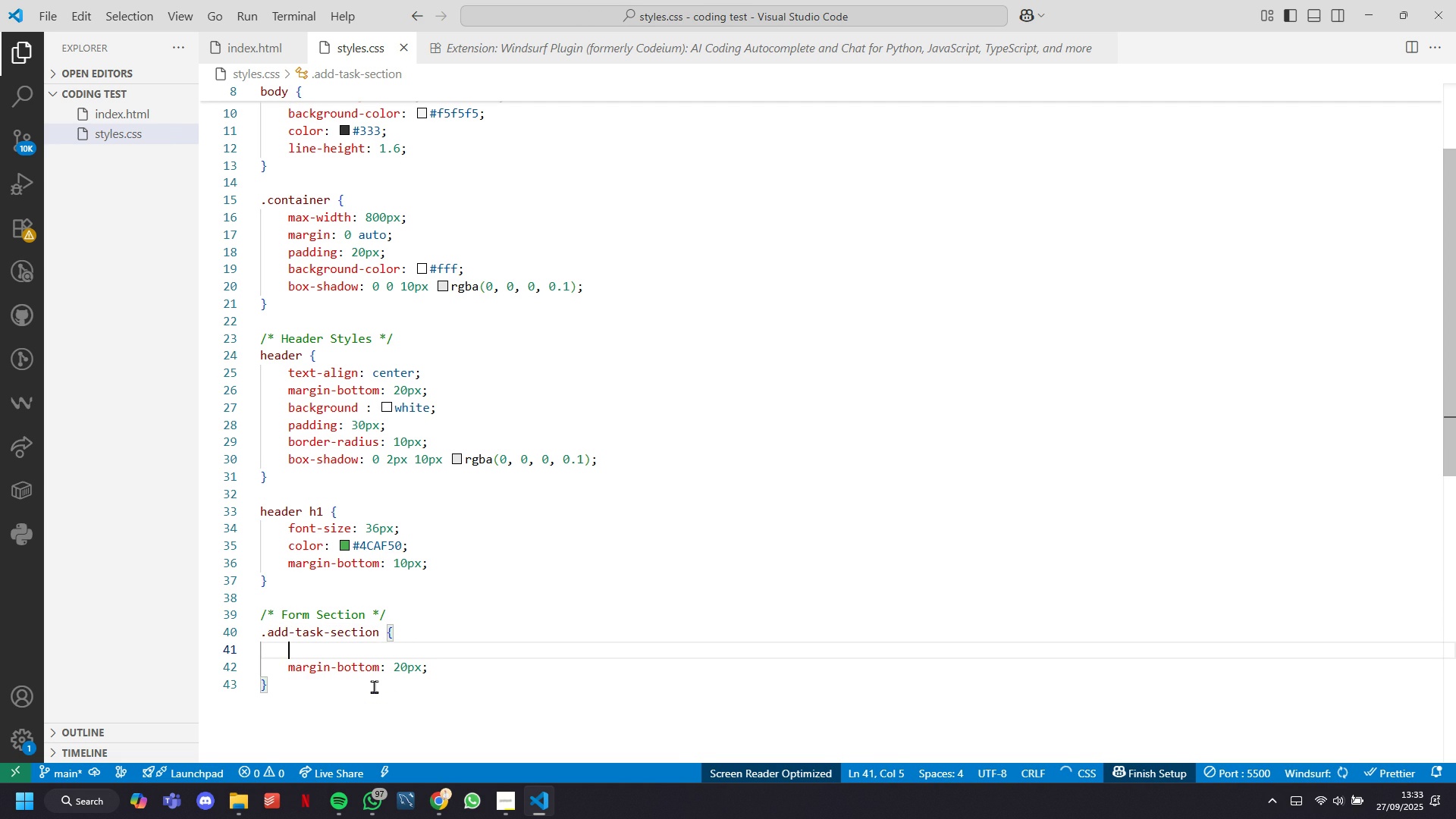 
type(backr)
key(Backspace)
type(ound ; wh)
 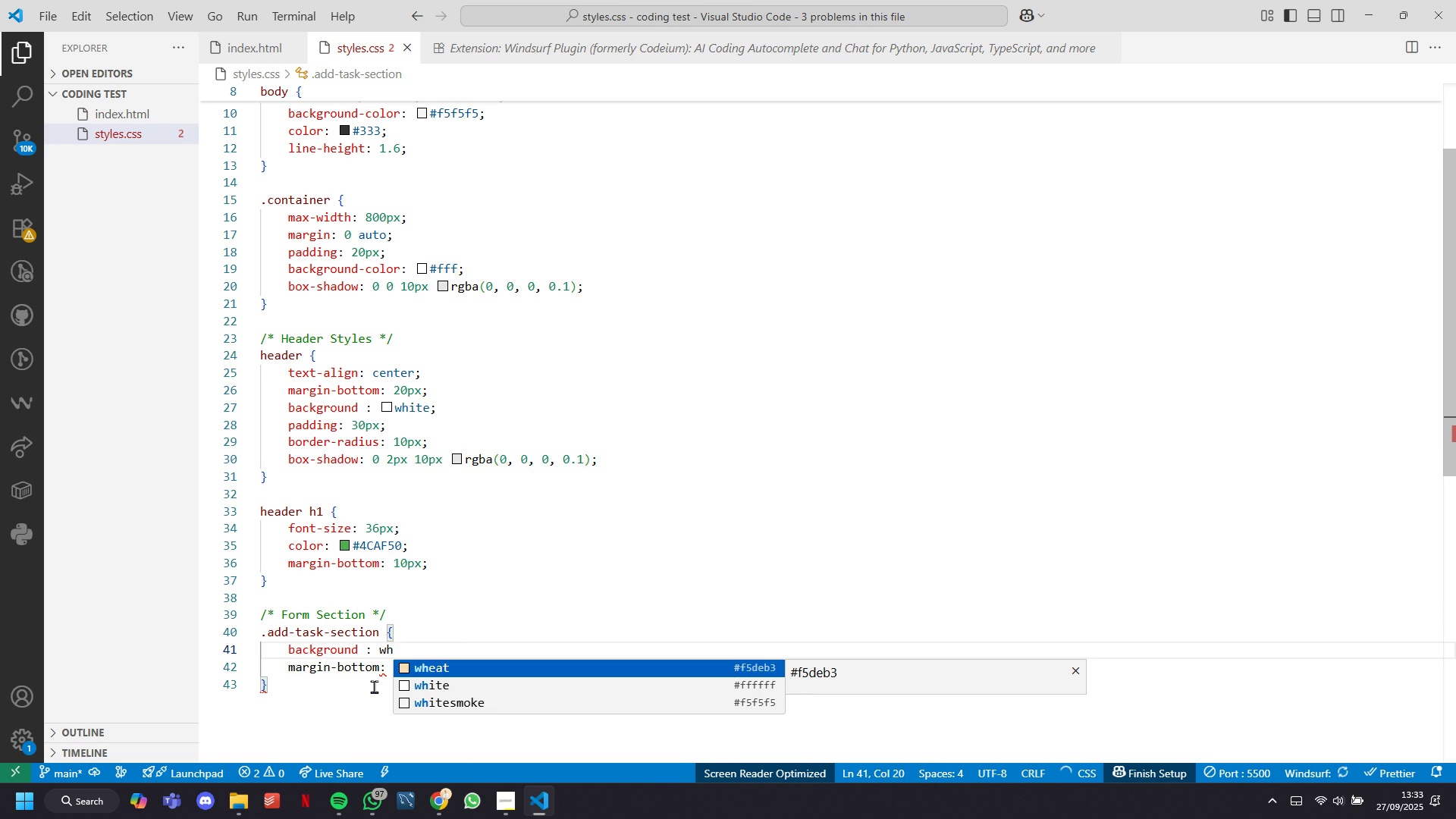 
hold_key(key=G, duration=24.68)
 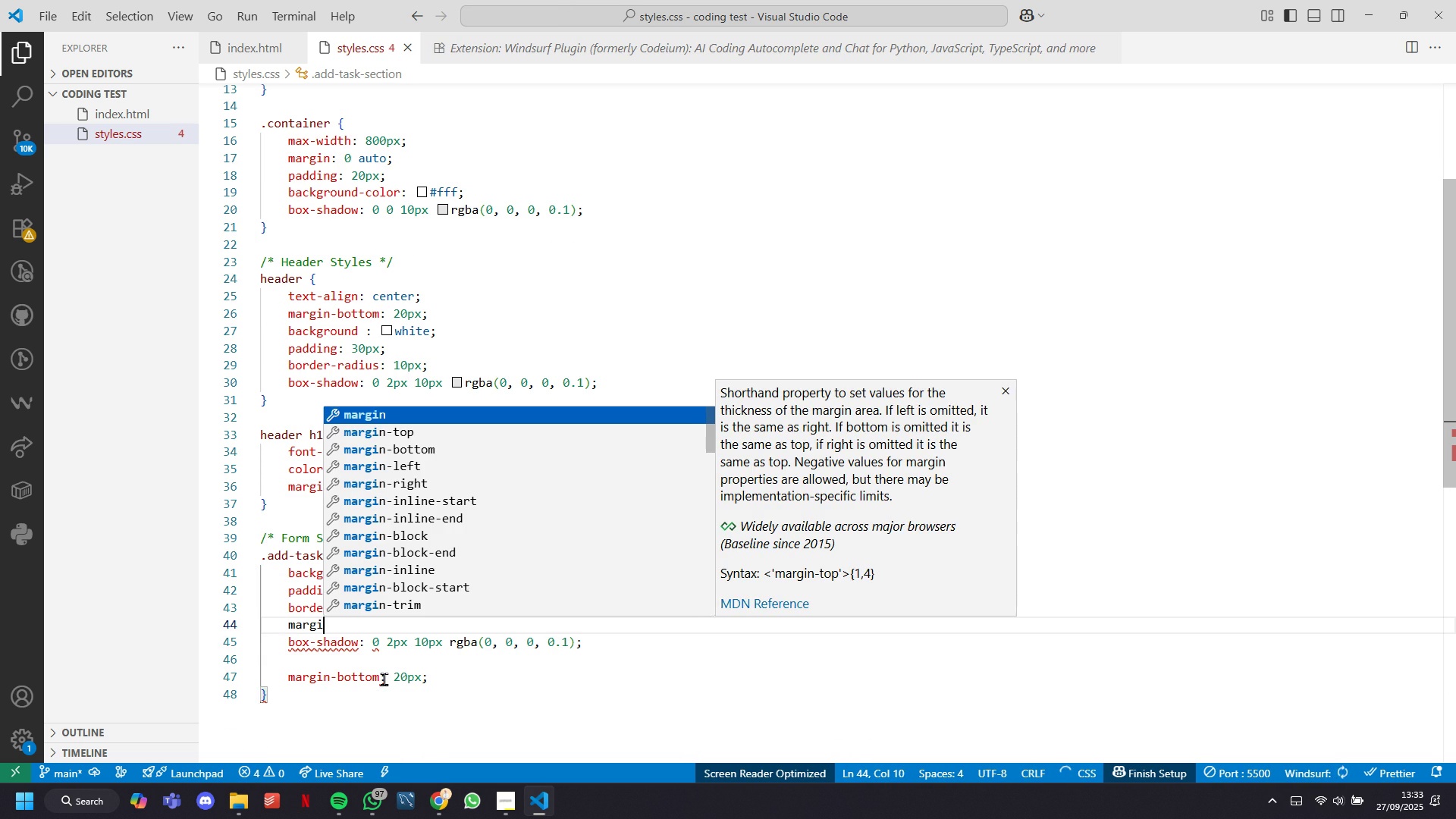 
key(ArrowDown)
 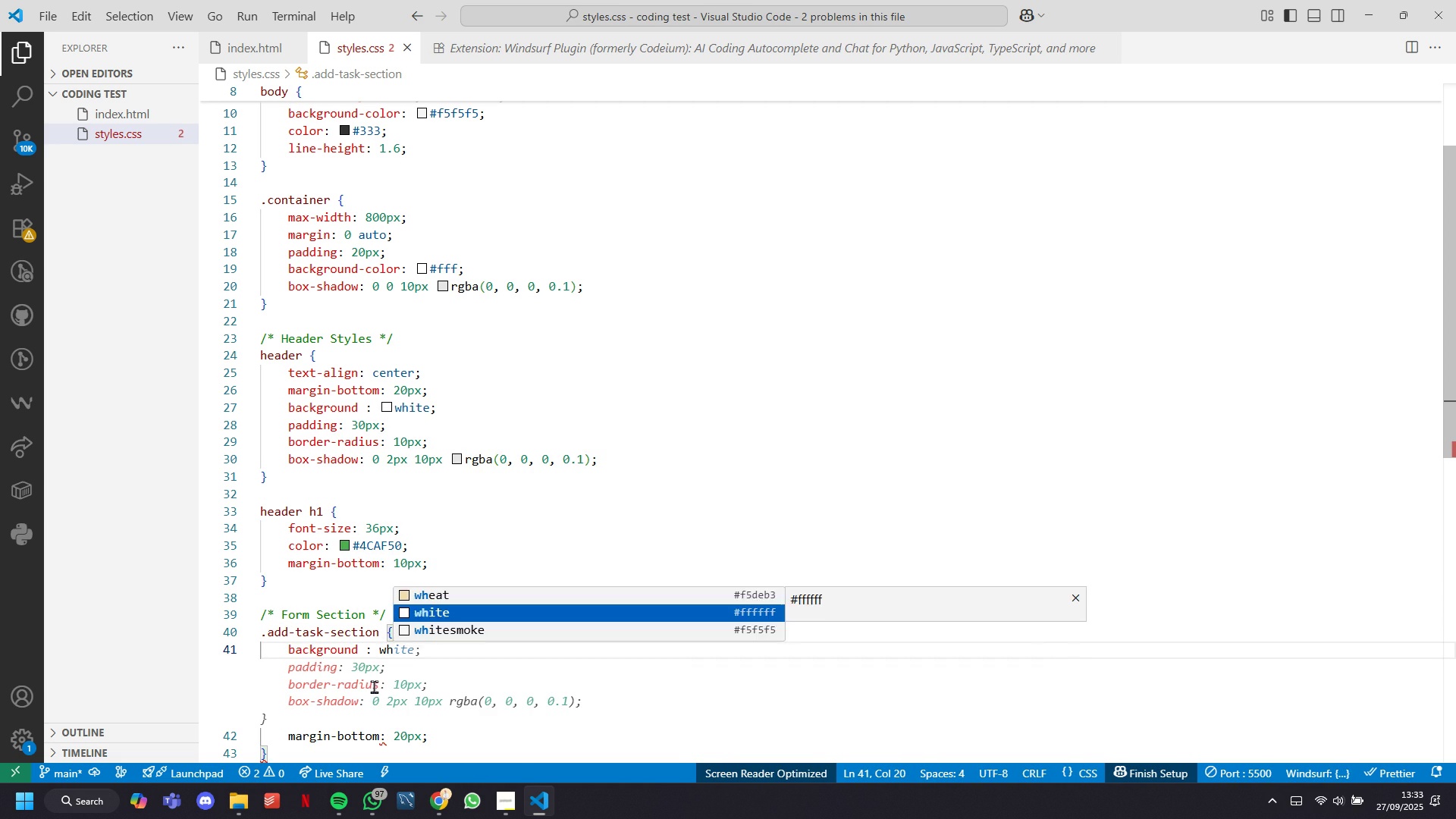 
key(Tab)
 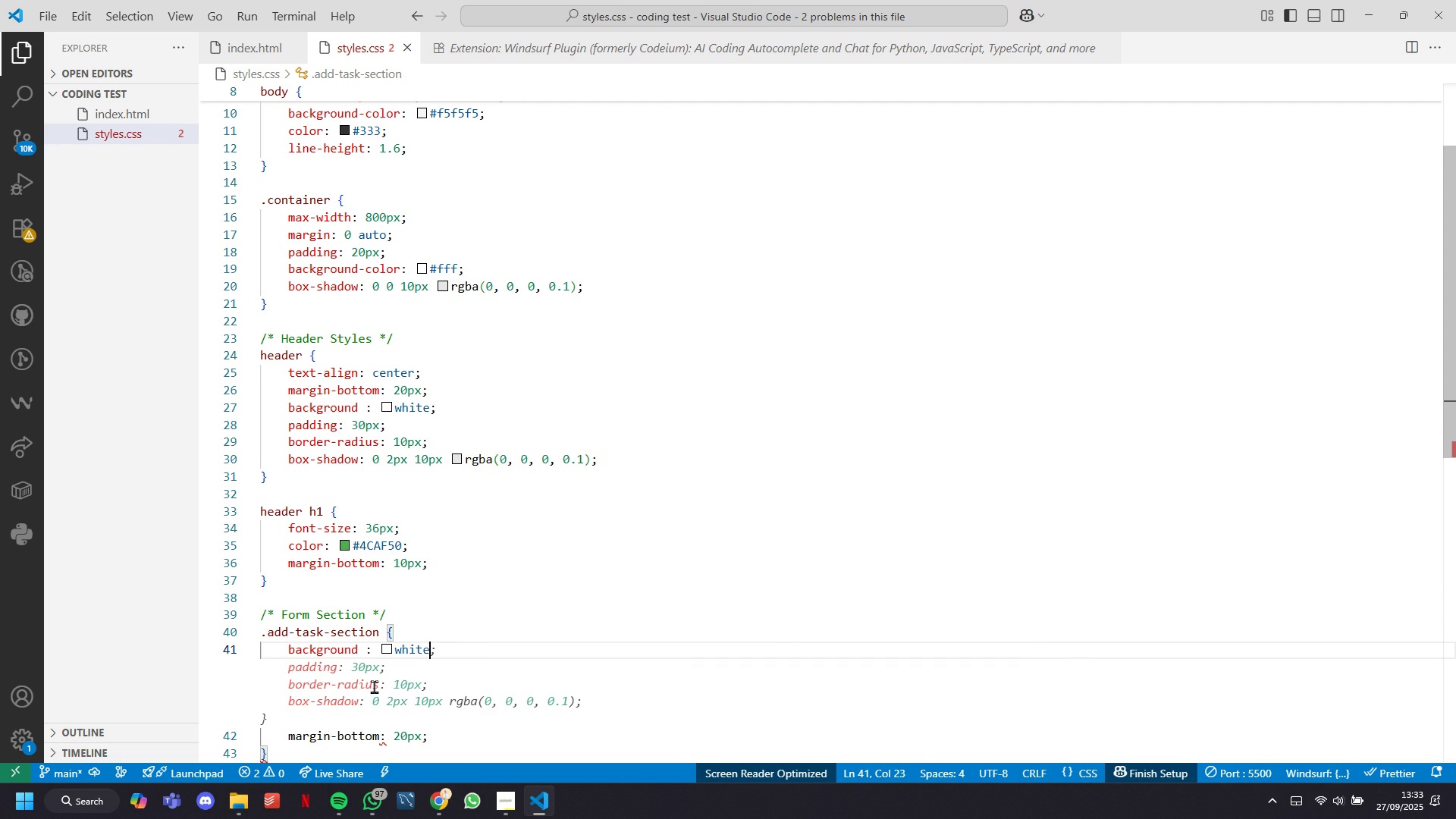 
key(ArrowDown)
 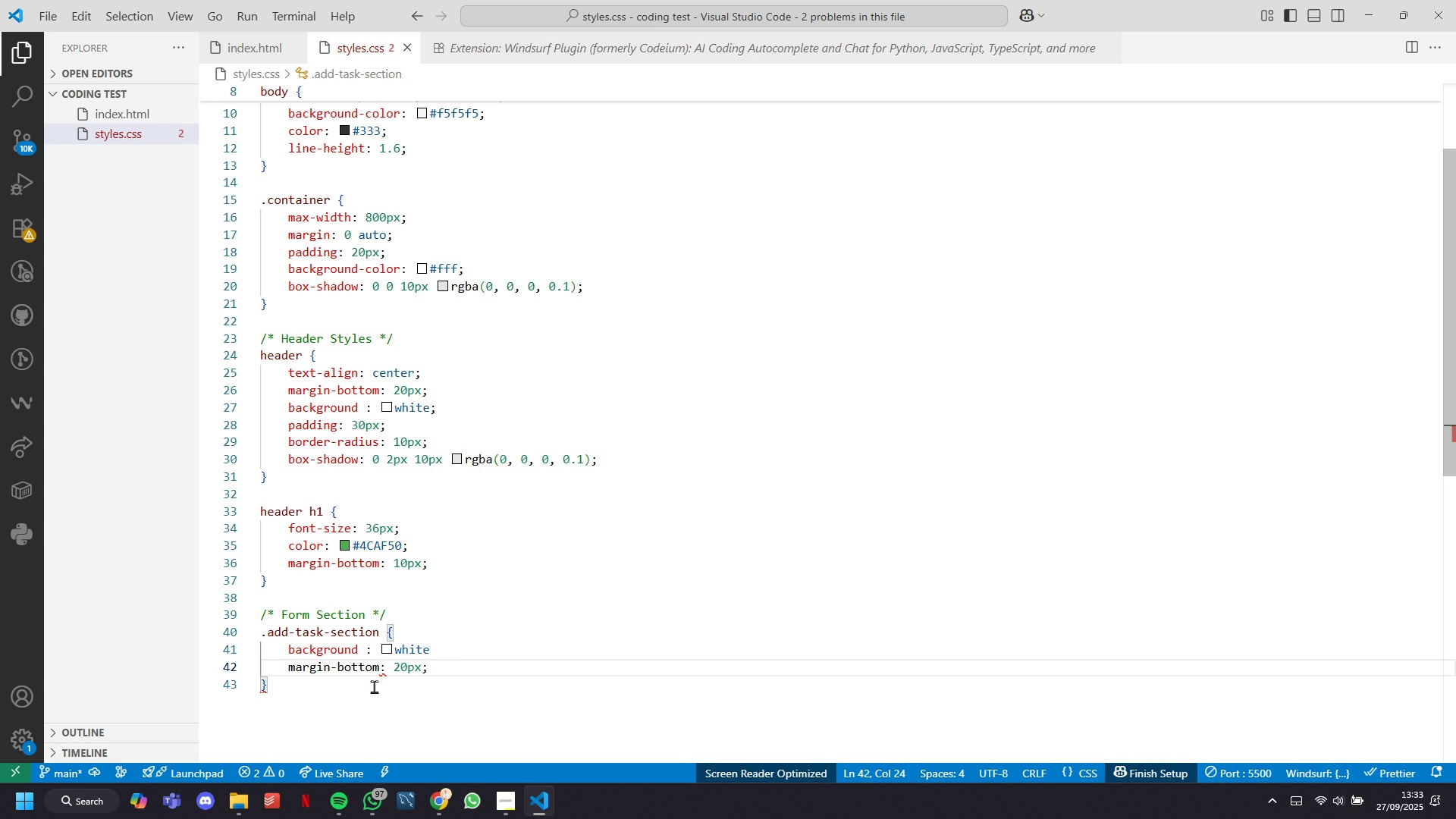 
key(ArrowUp)
 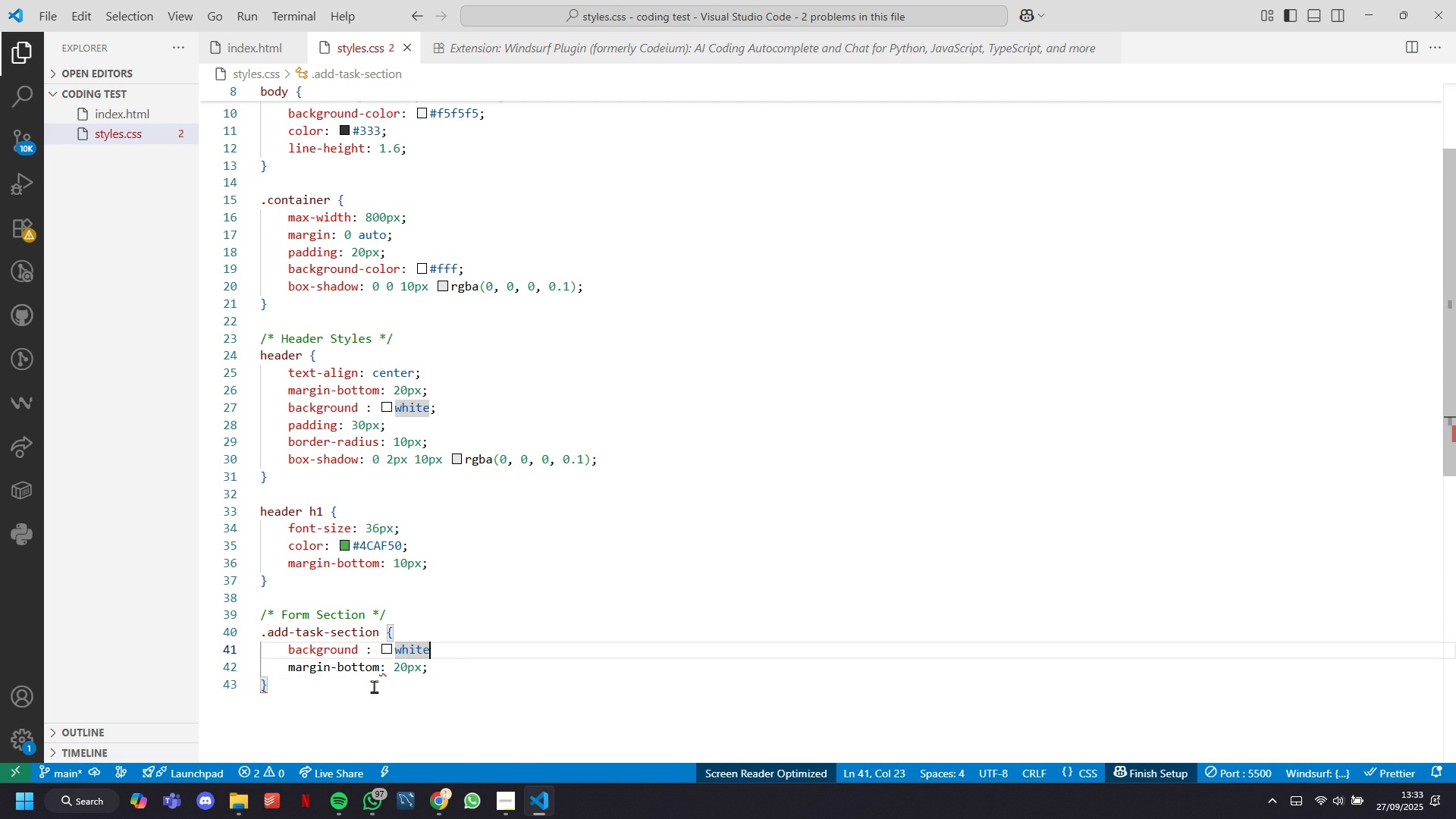 
key(Enter)
 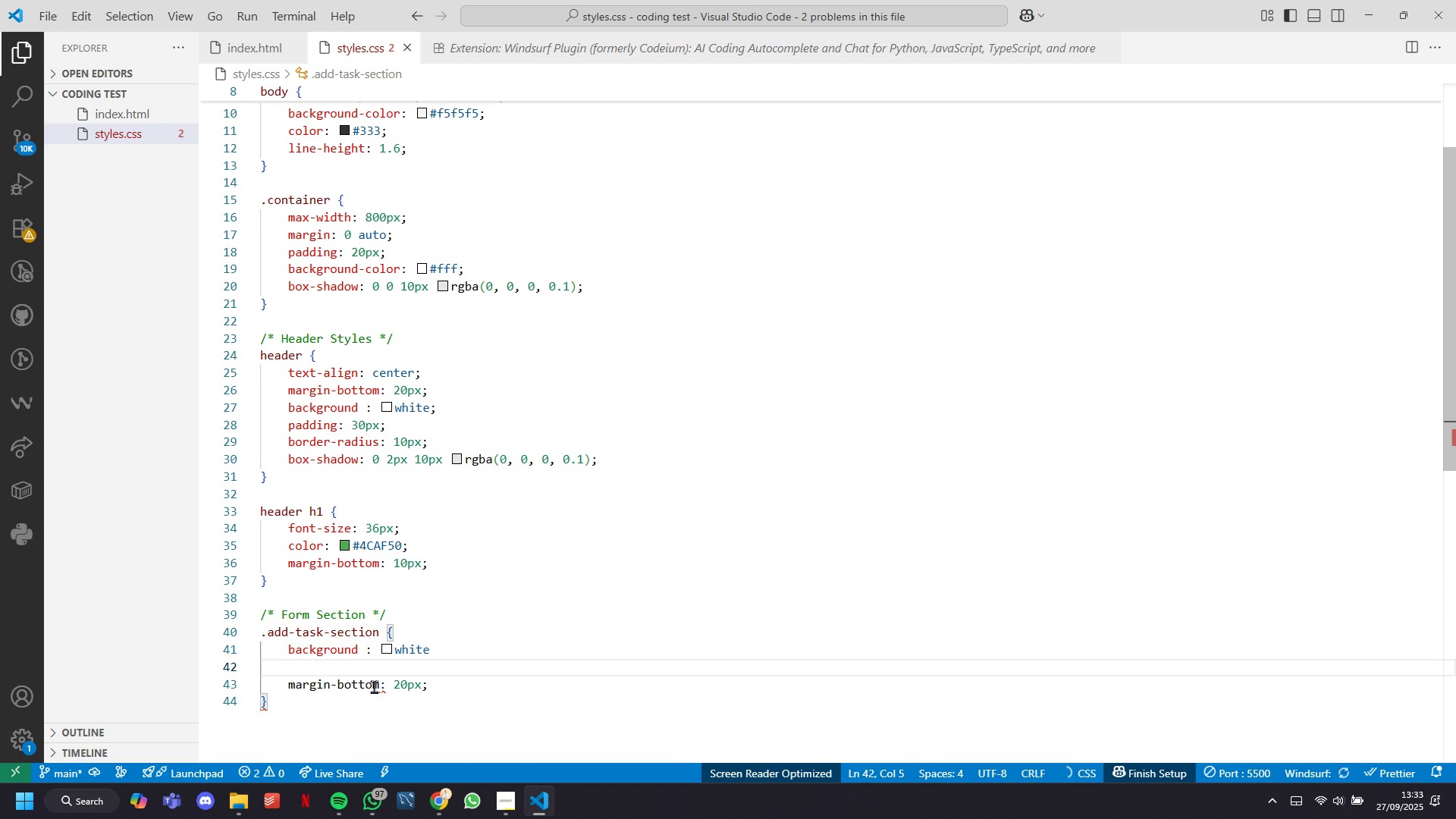 
key(Backspace)
 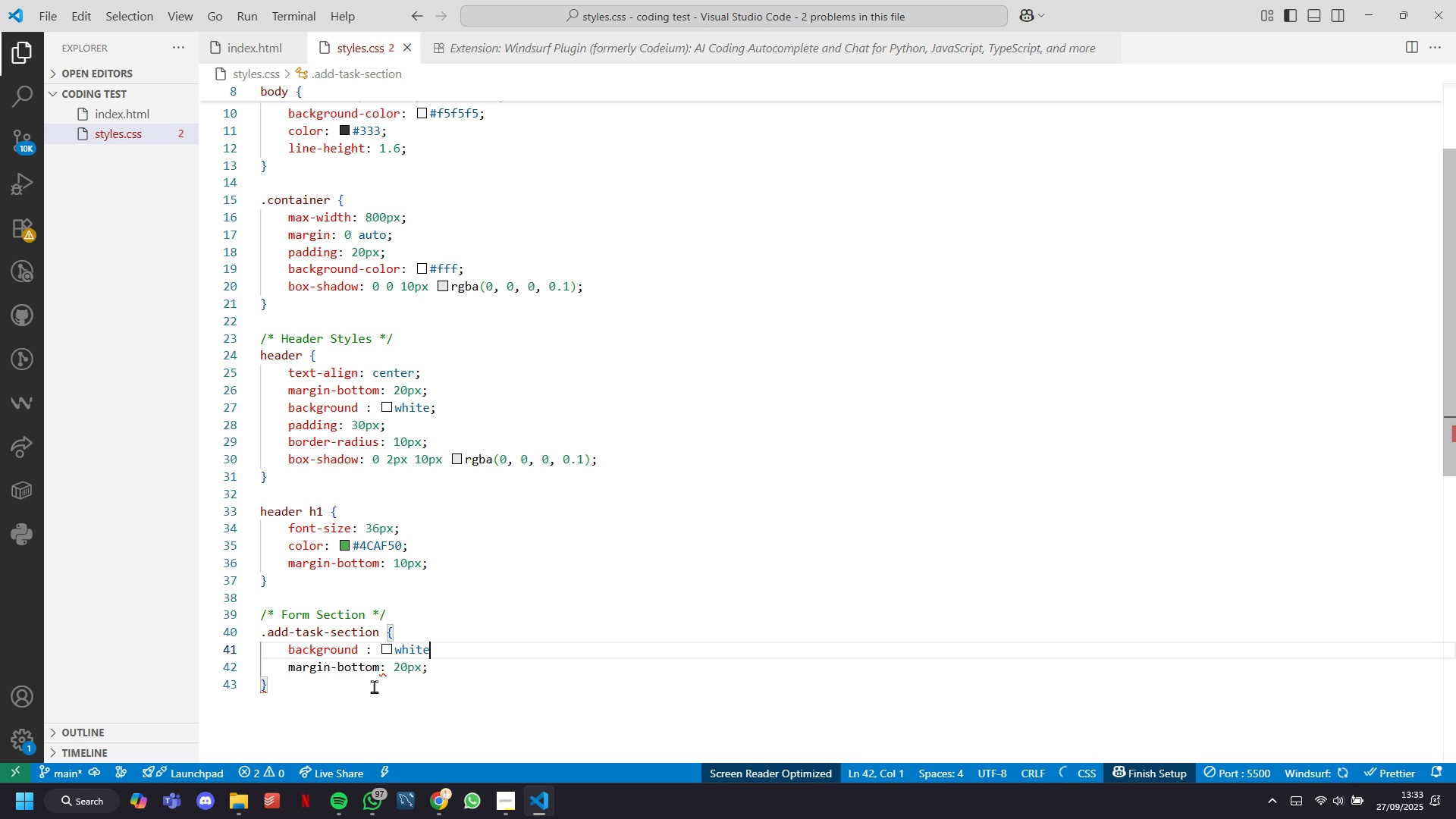 
key(Backspace)
 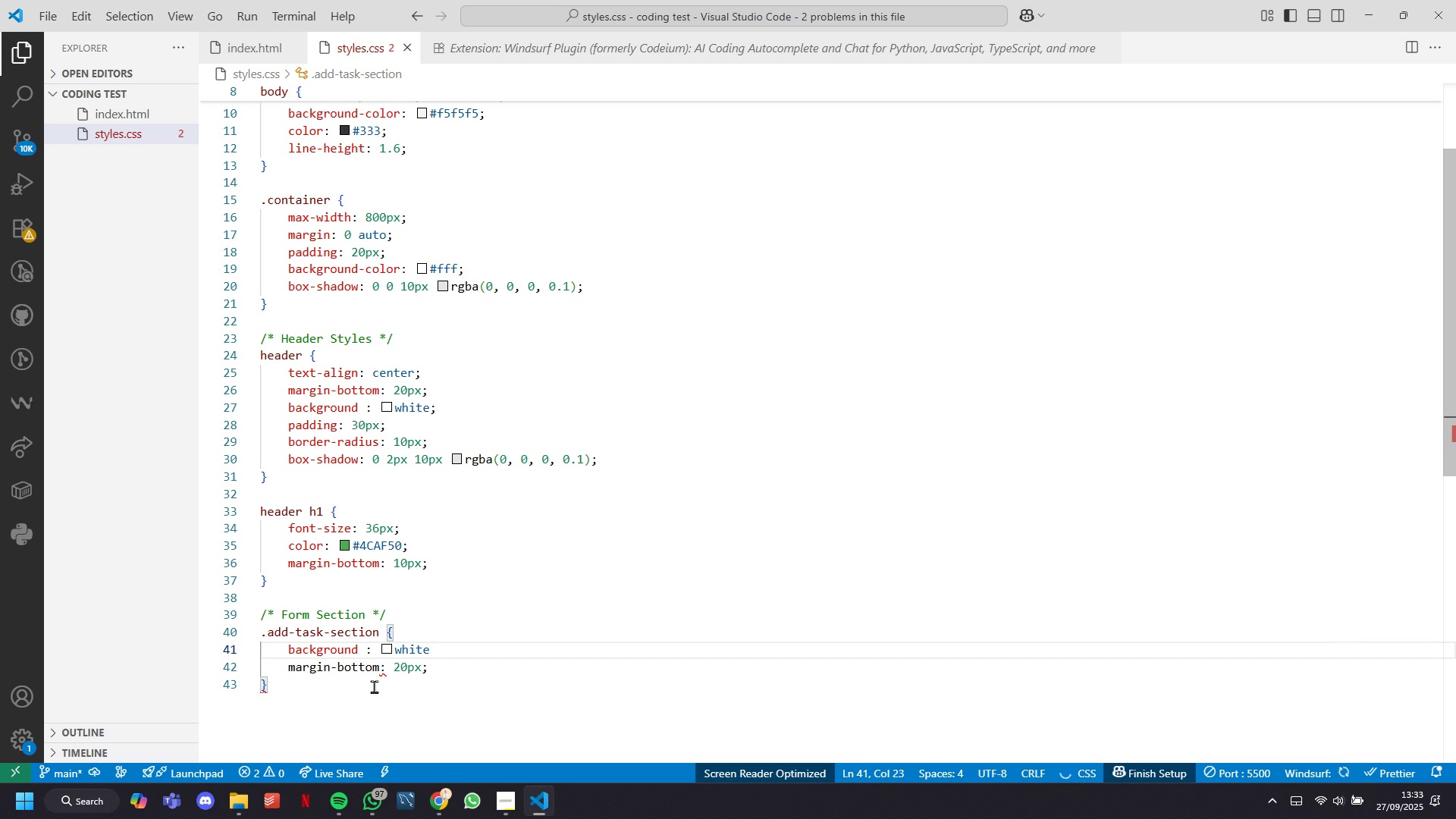 
key(Semicolon)
 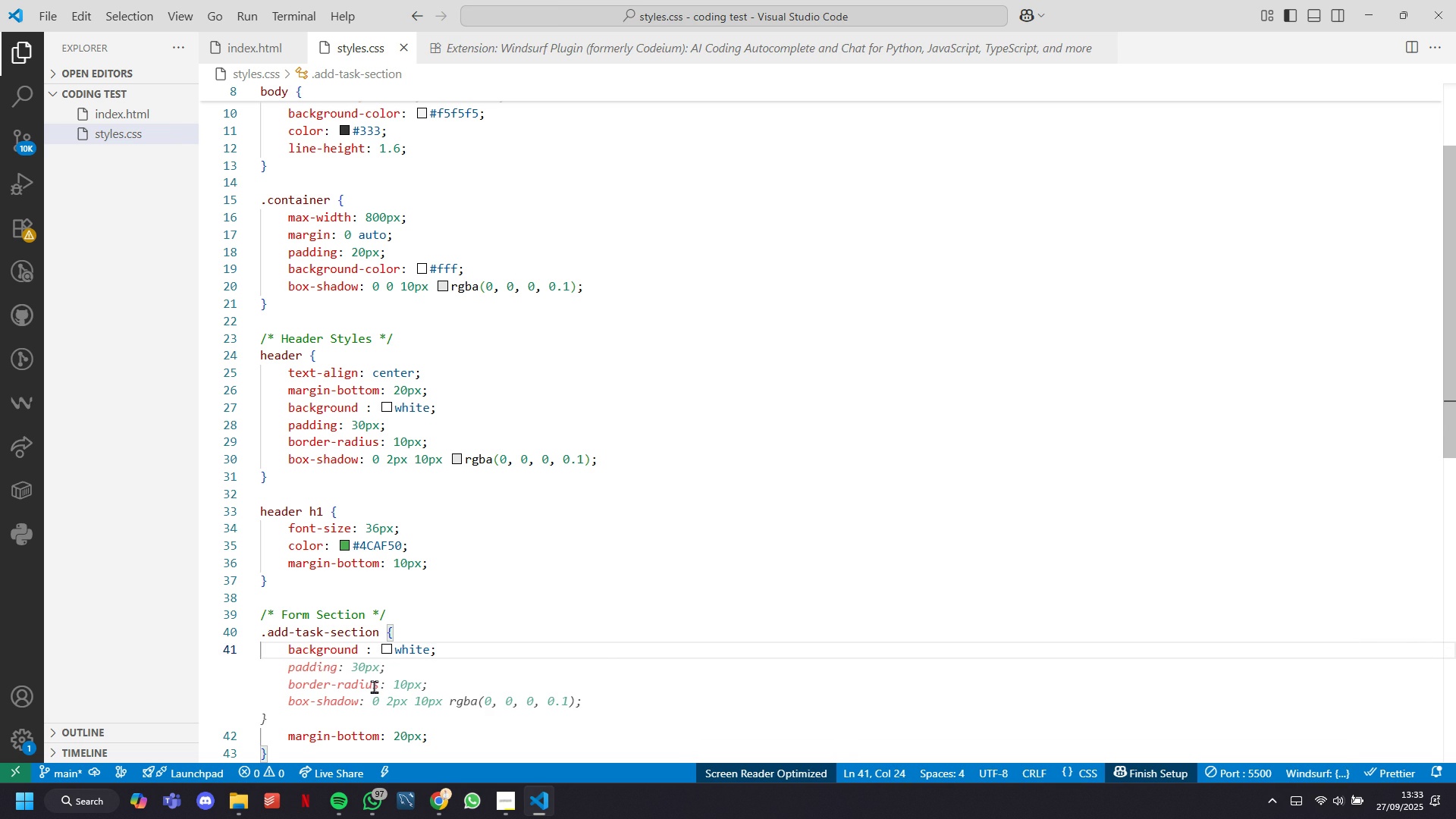 
key(Tab)
 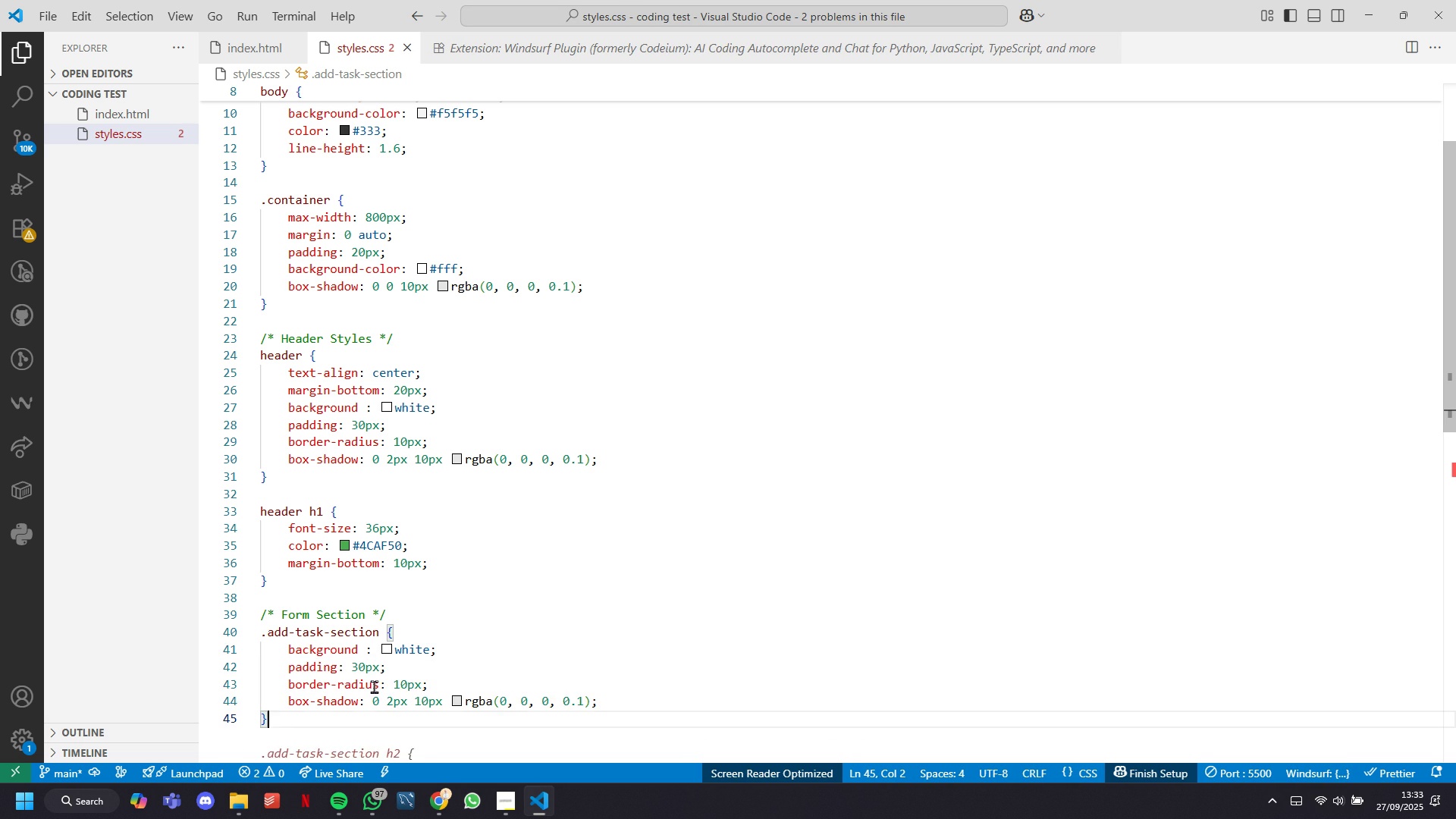 
scroll: coordinate [374, 686], scroll_direction: down, amount: 1.0
 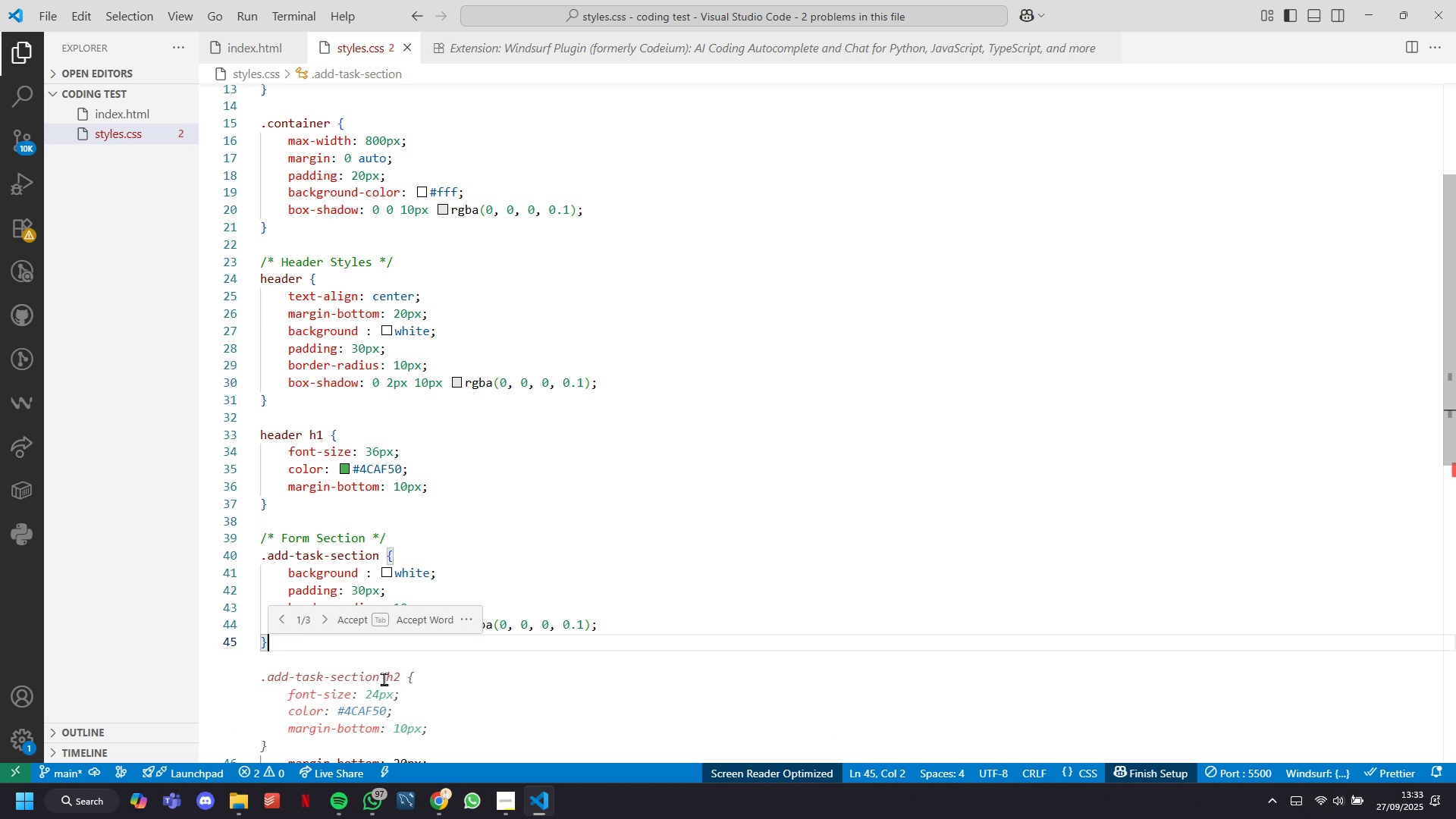 
key(Backspace)
 